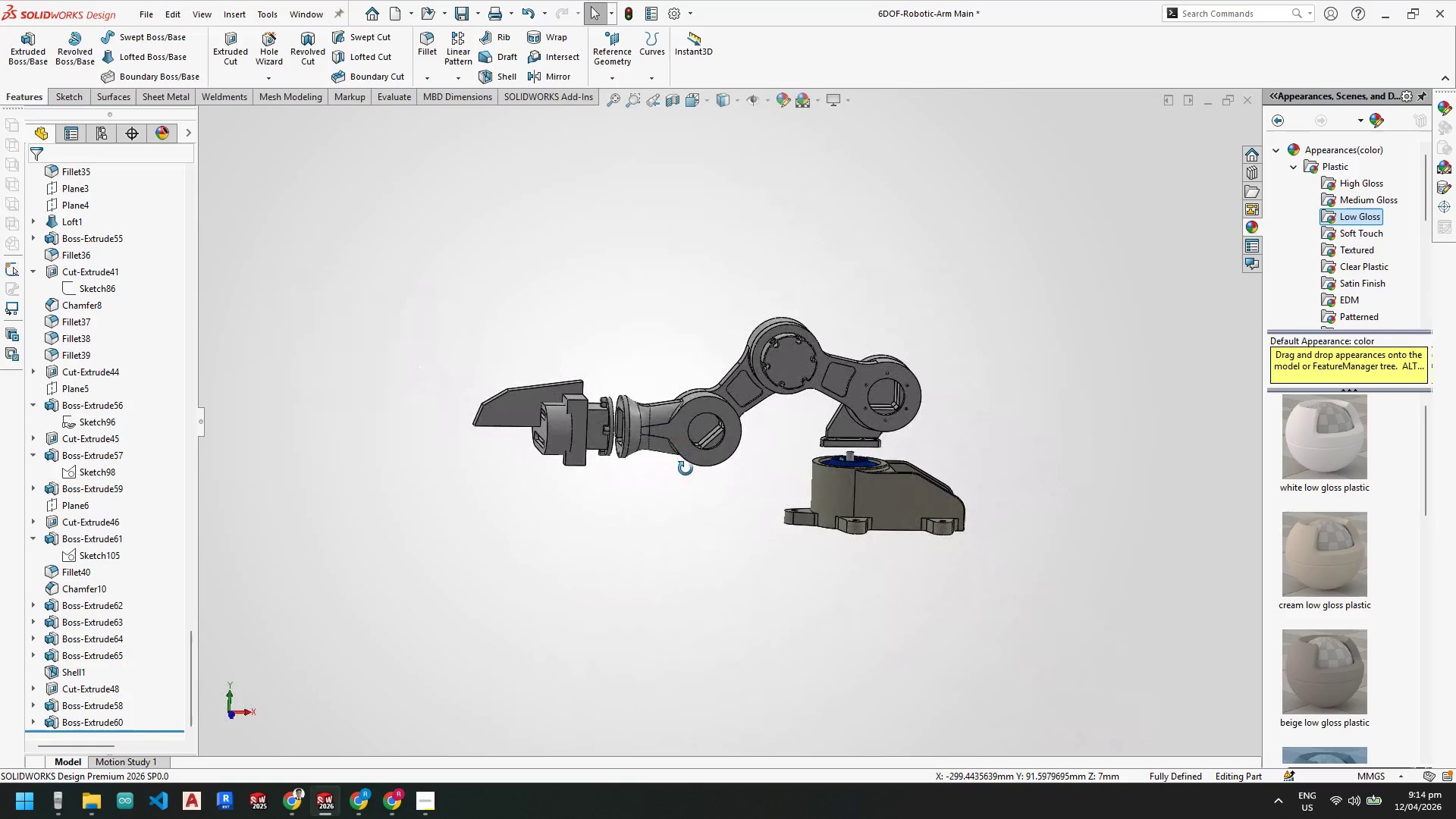 
left_click([97, 718])
 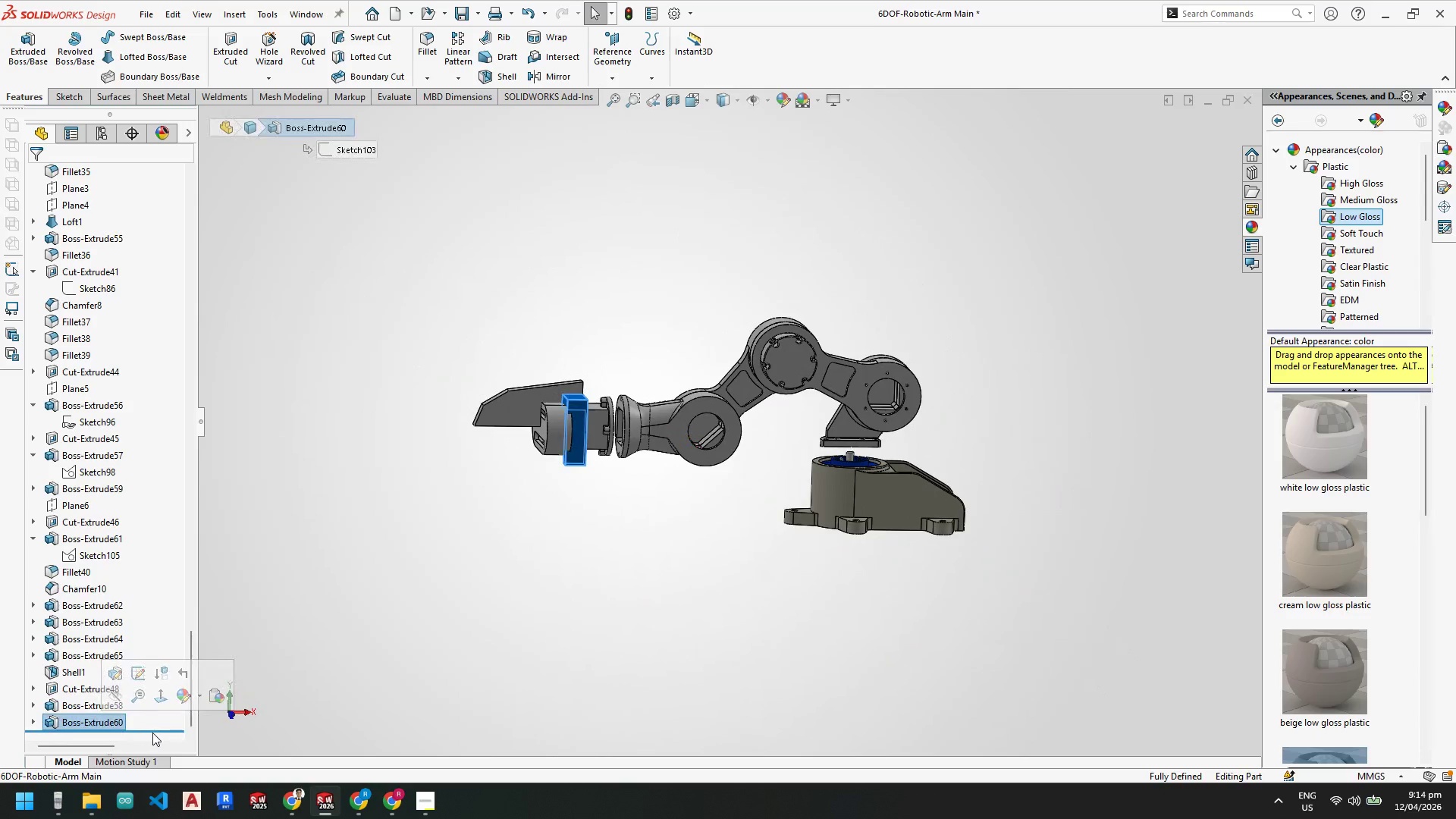 
scroll: coordinate [69, 692], scroll_direction: down, amount: 1.0
 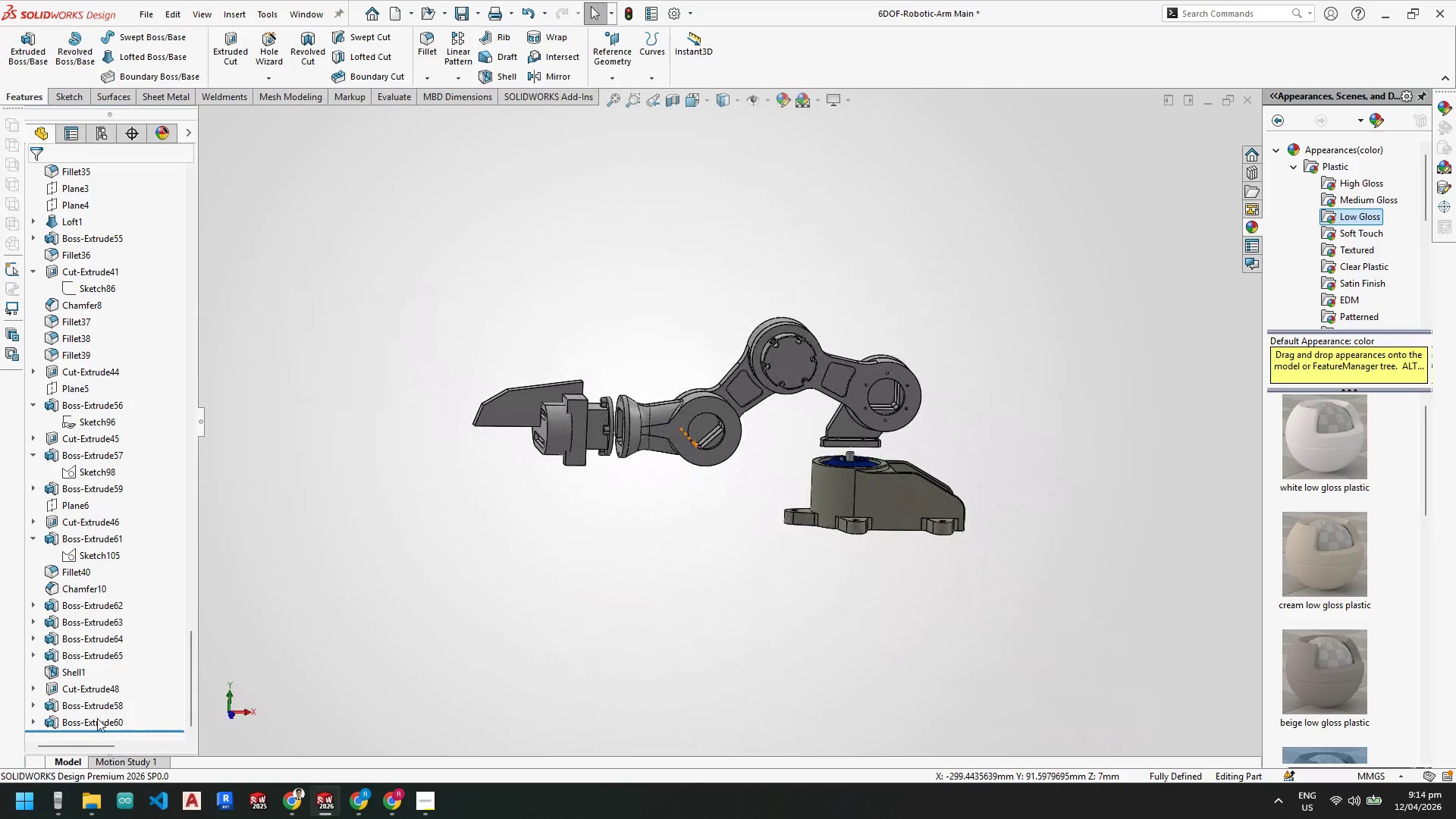 
left_click_drag(start_coordinate=[153, 733], to_coordinate=[152, 698])
 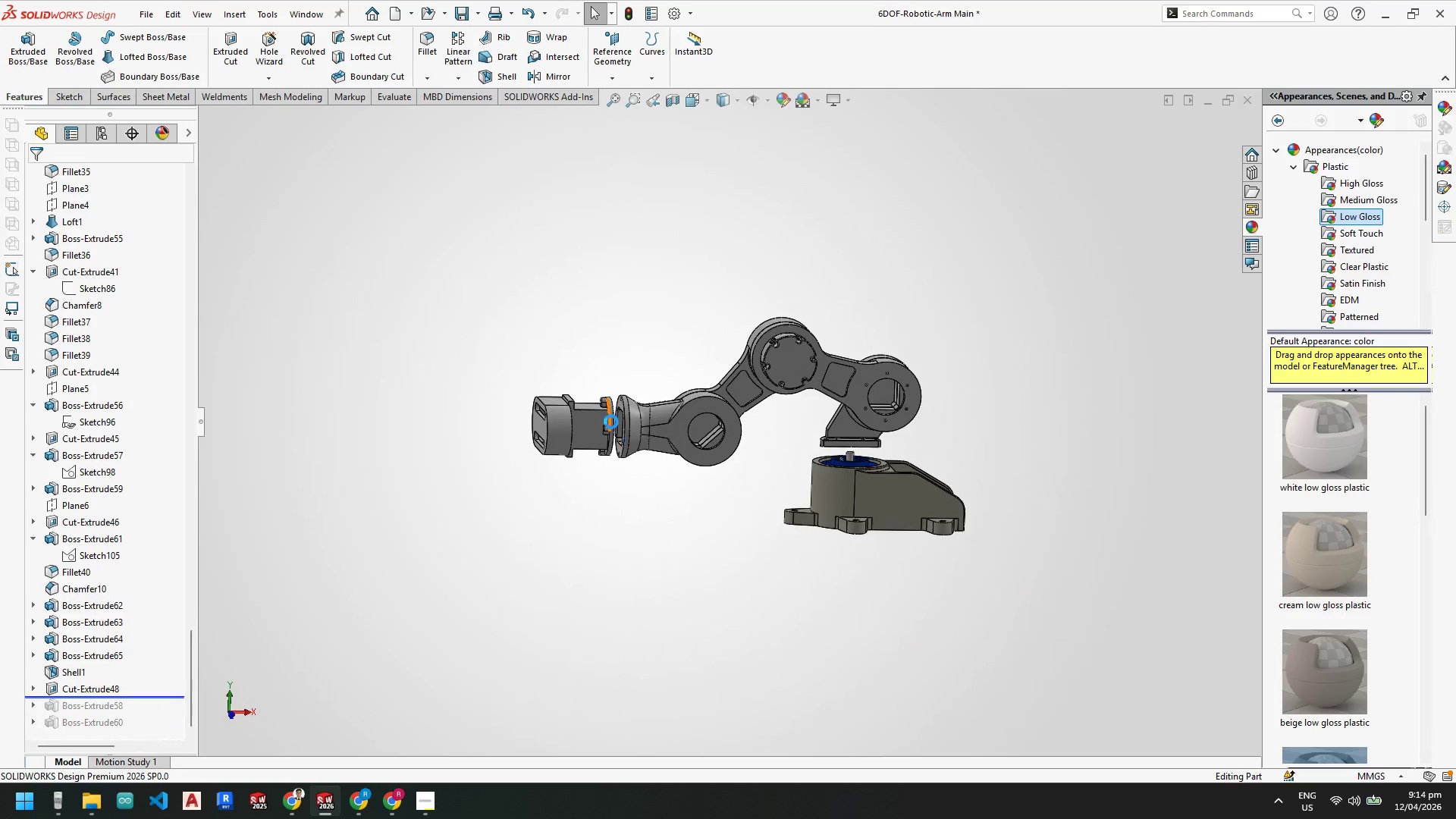 
scroll: coordinate [576, 413], scroll_direction: down, amount: 4.0
 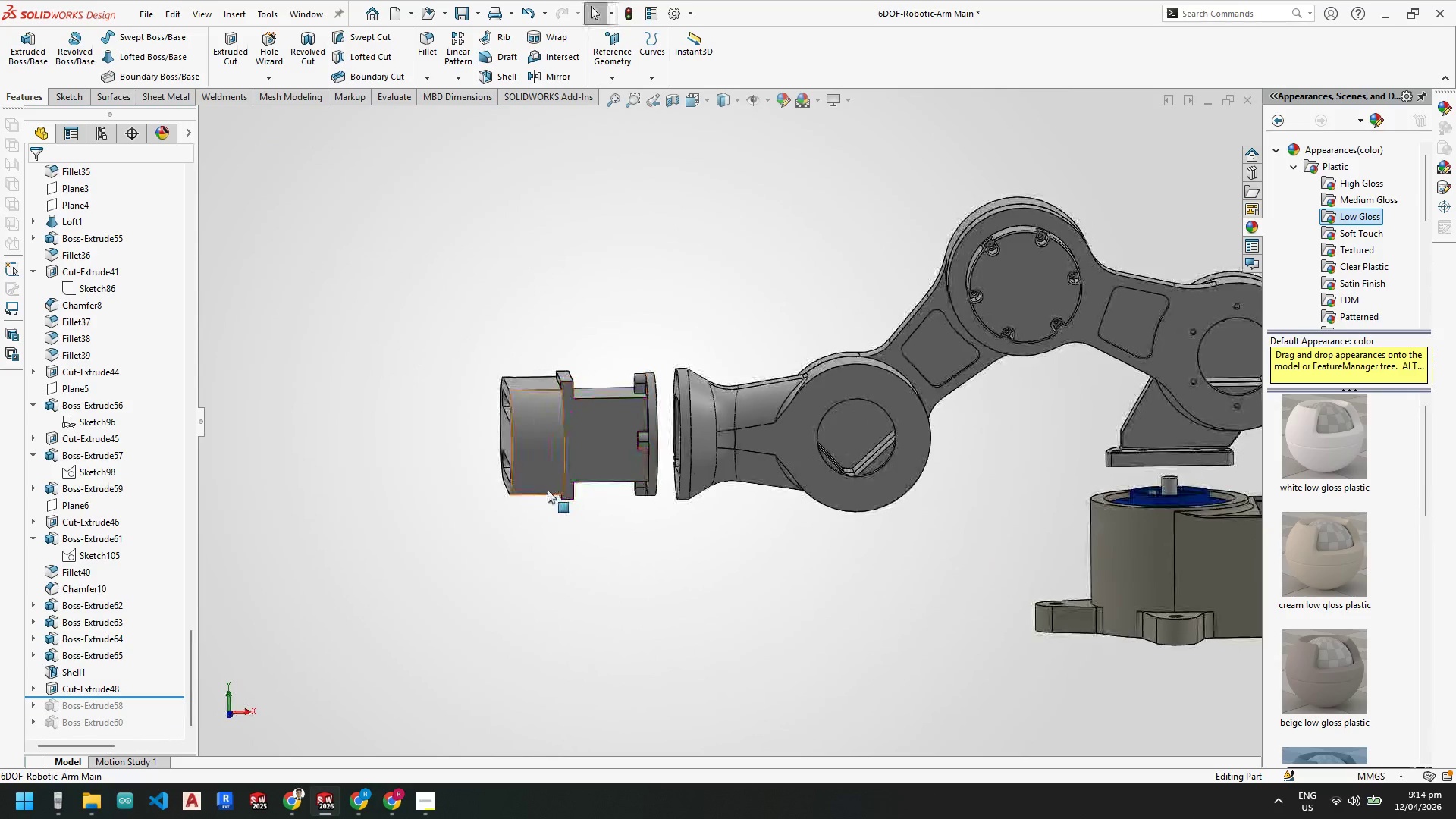 
scroll: coordinate [811, 459], scroll_direction: up, amount: 5.0
 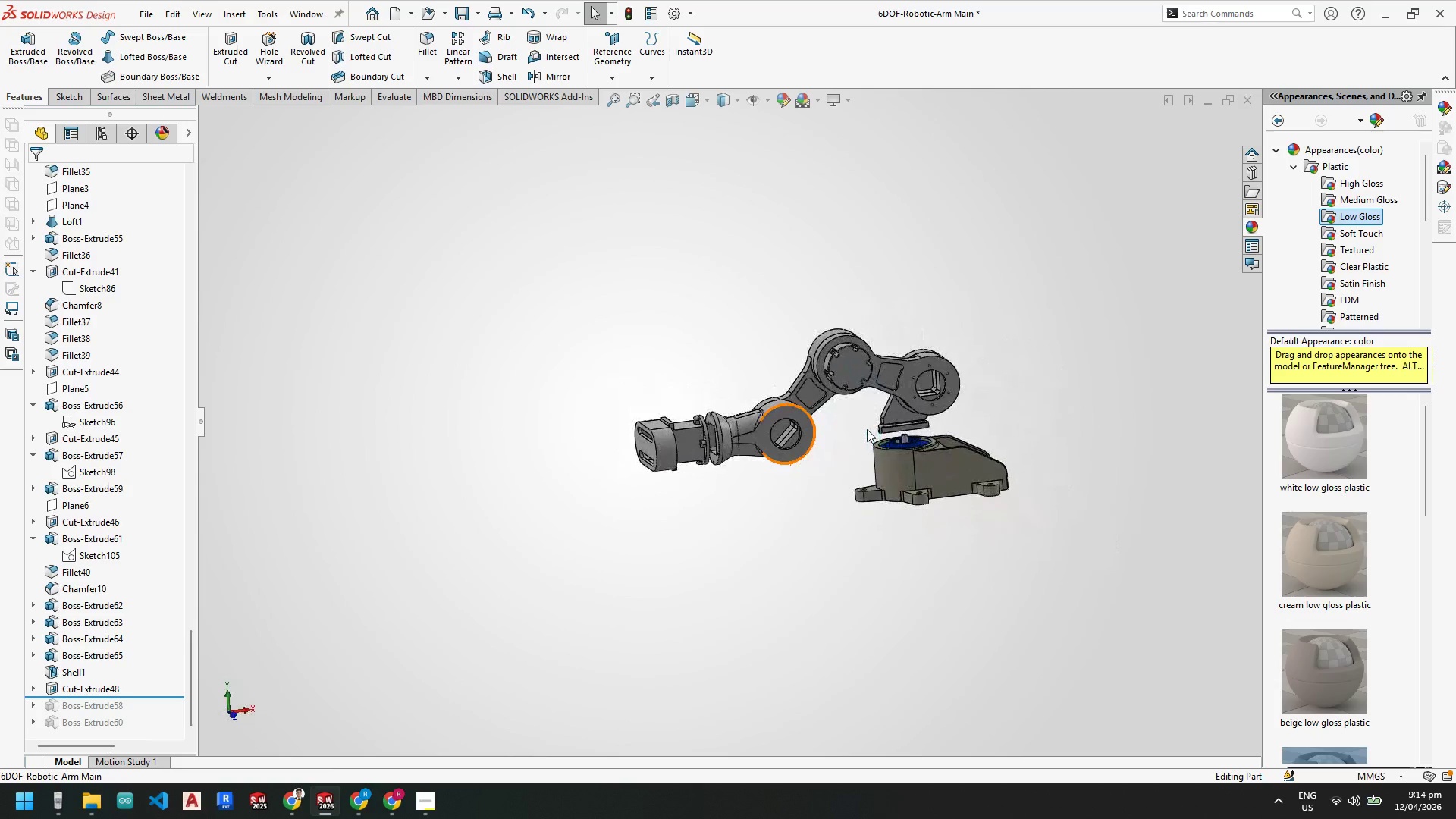 
scroll: coordinate [735, 417], scroll_direction: down, amount: 6.0
 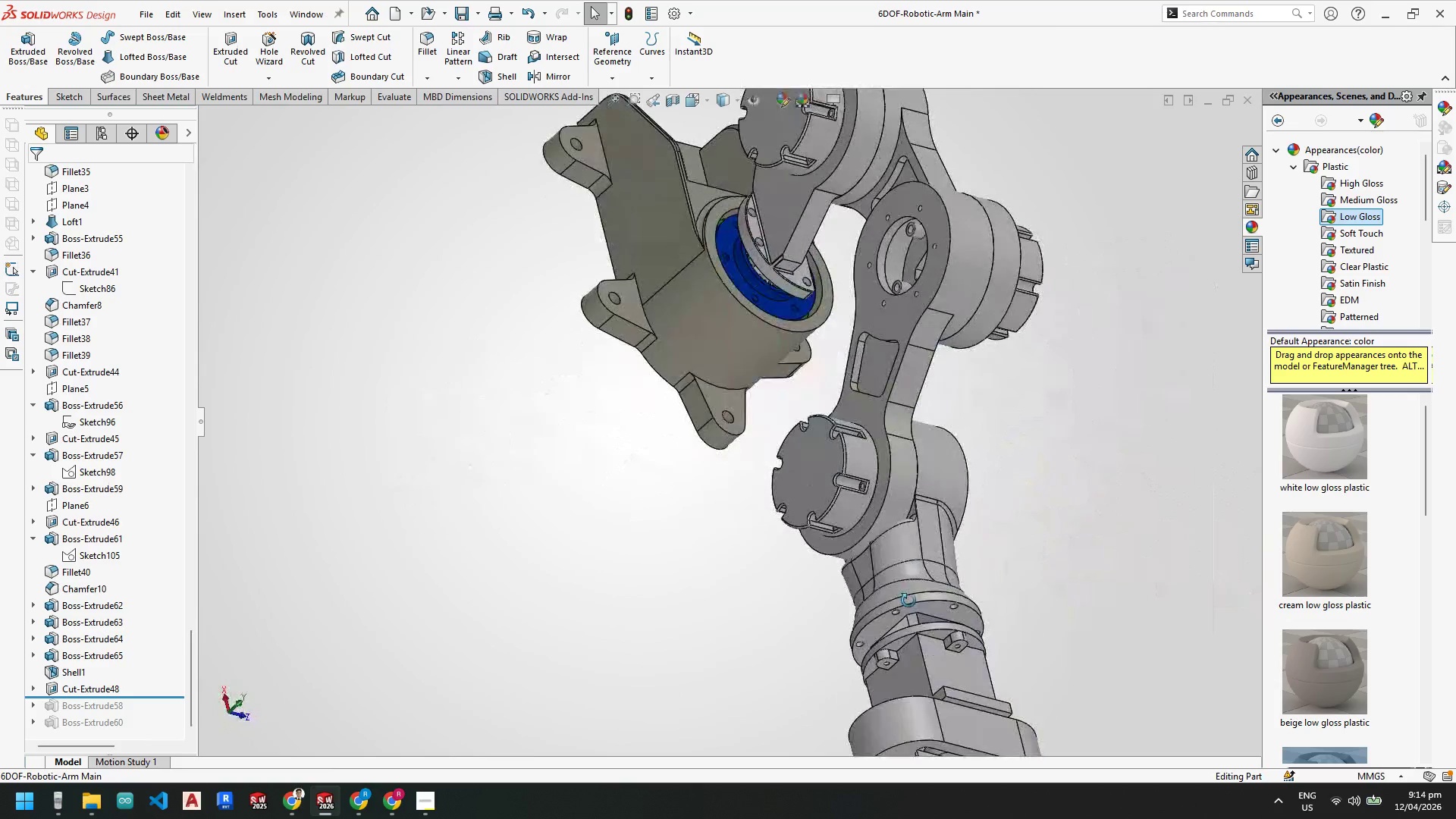 
scroll: coordinate [945, 360], scroll_direction: up, amount: 2.0
 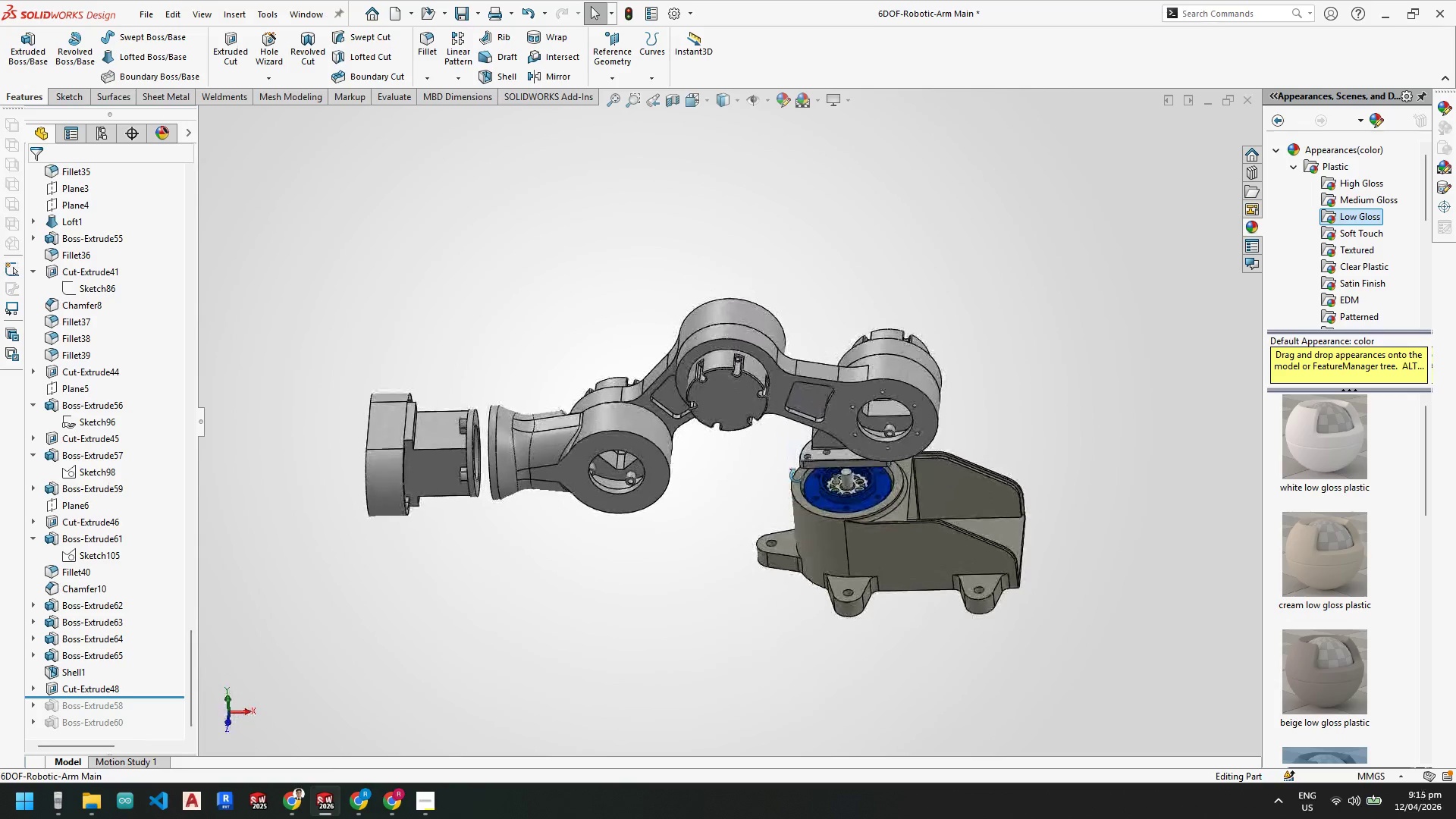 
wait(6.88)
 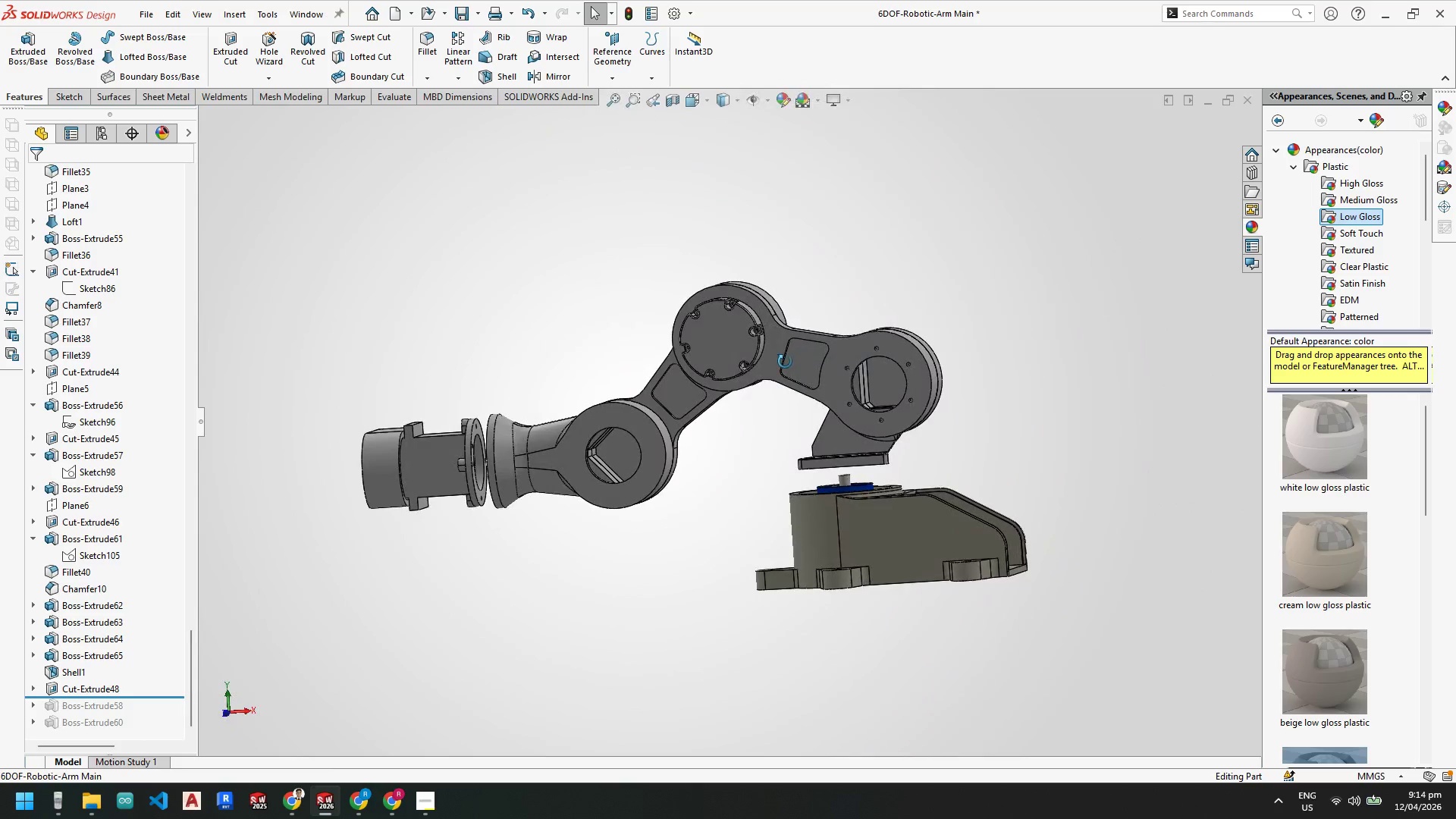 
scroll: coordinate [725, 419], scroll_direction: up, amount: 1.0
 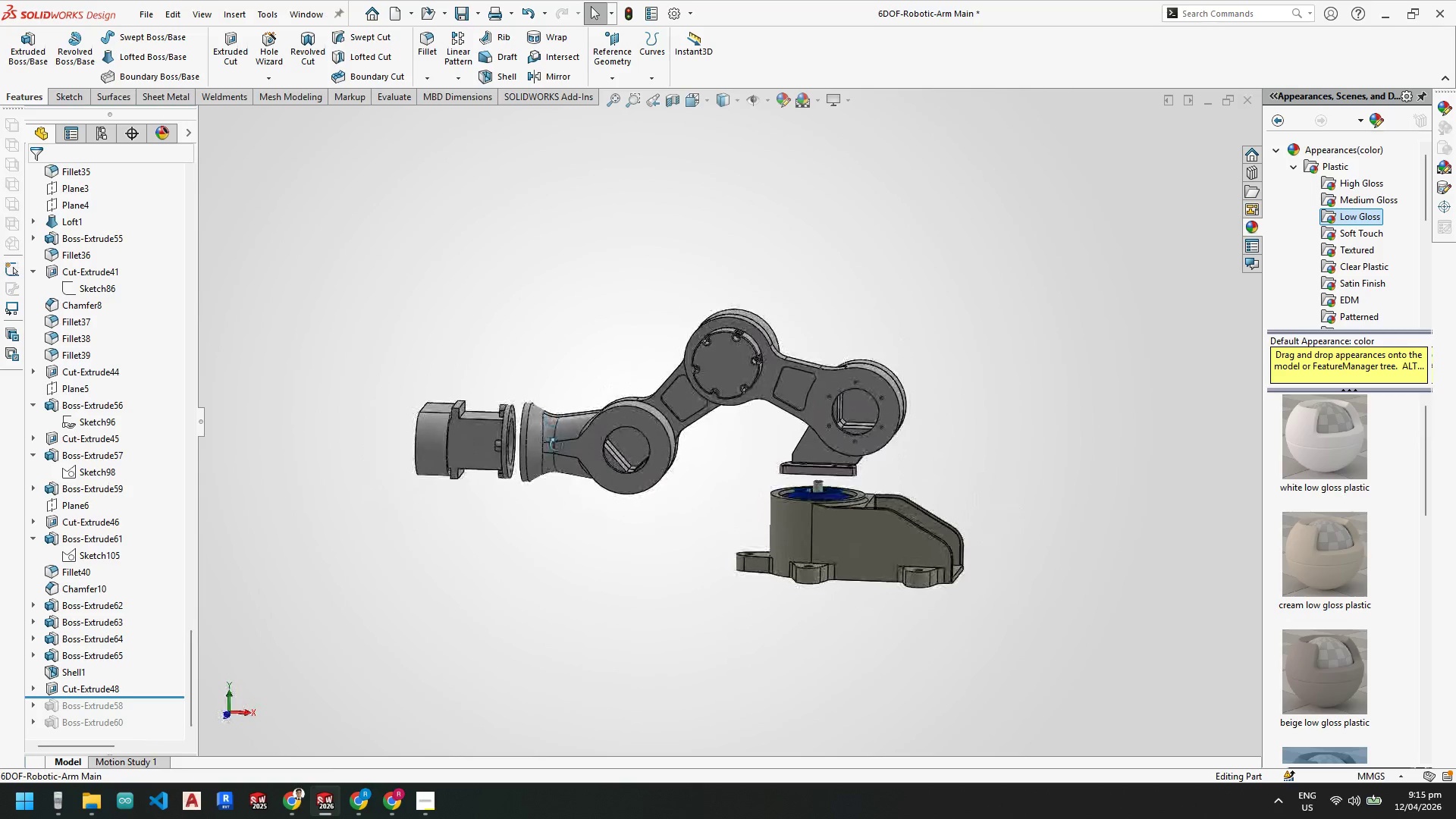 
scroll: coordinate [431, 382], scroll_direction: down, amount: 6.0
 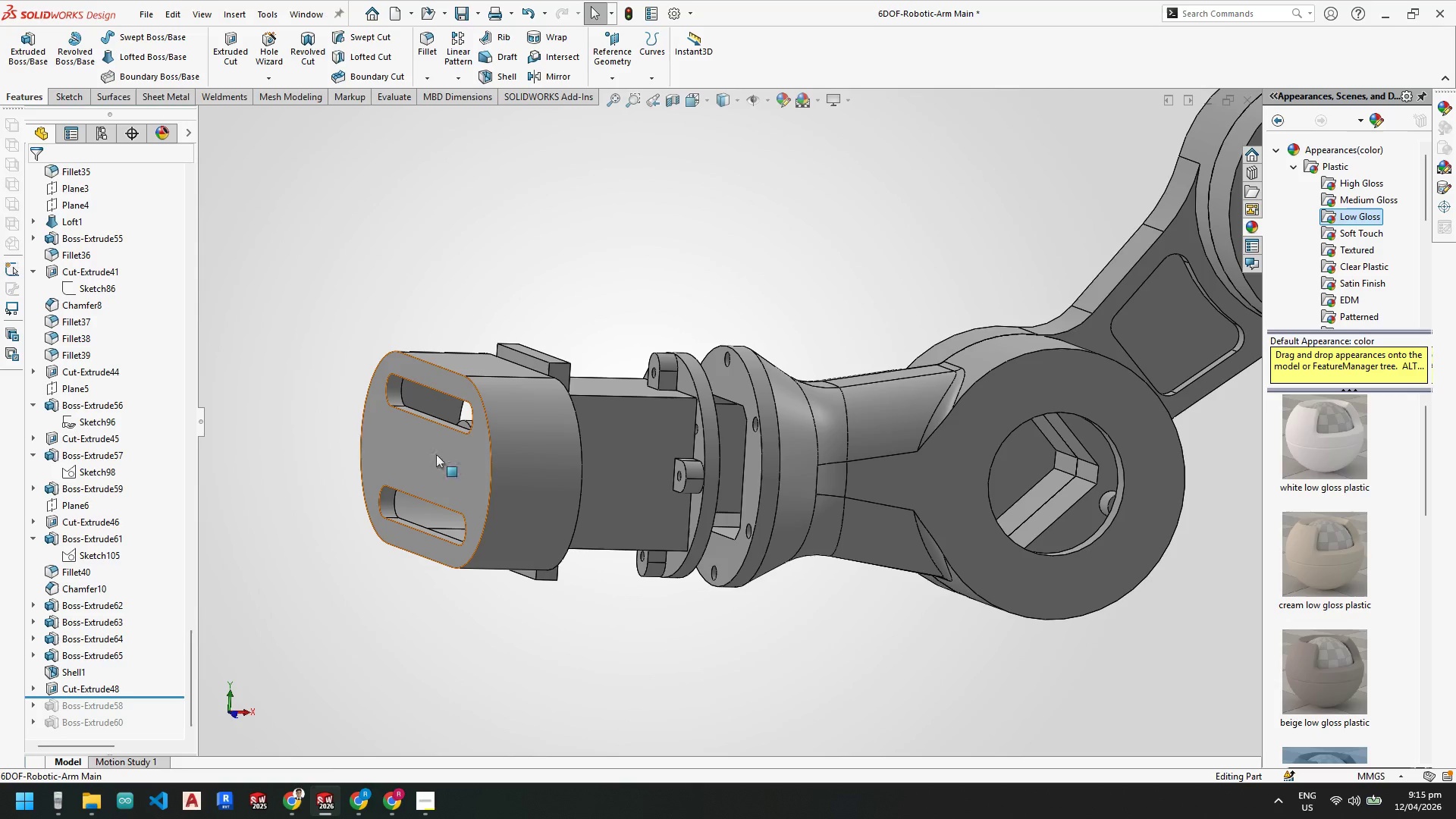 
scroll: coordinate [450, 405], scroll_direction: up, amount: 4.0
 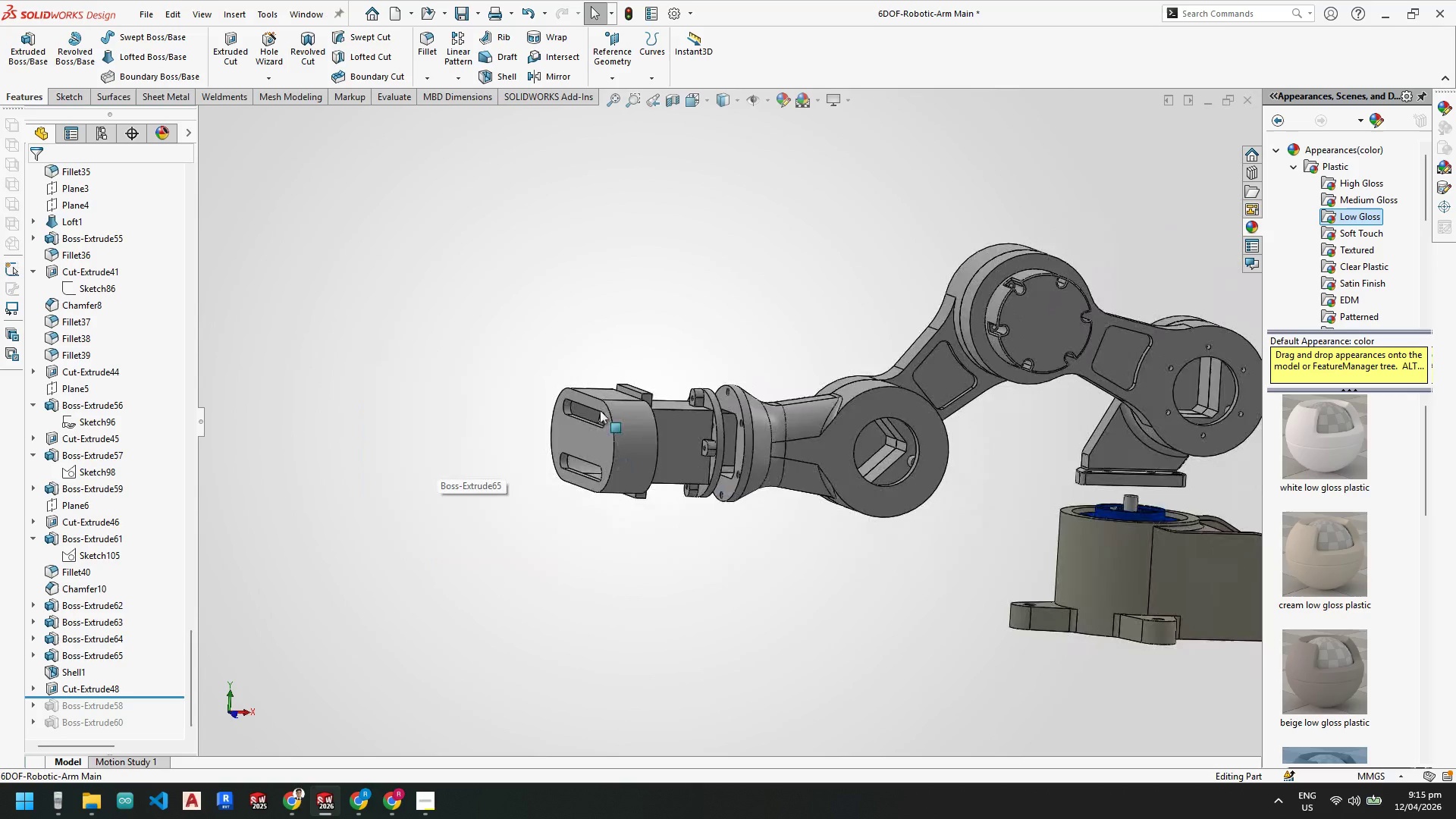 
scroll: coordinate [612, 397], scroll_direction: down, amount: 6.0
 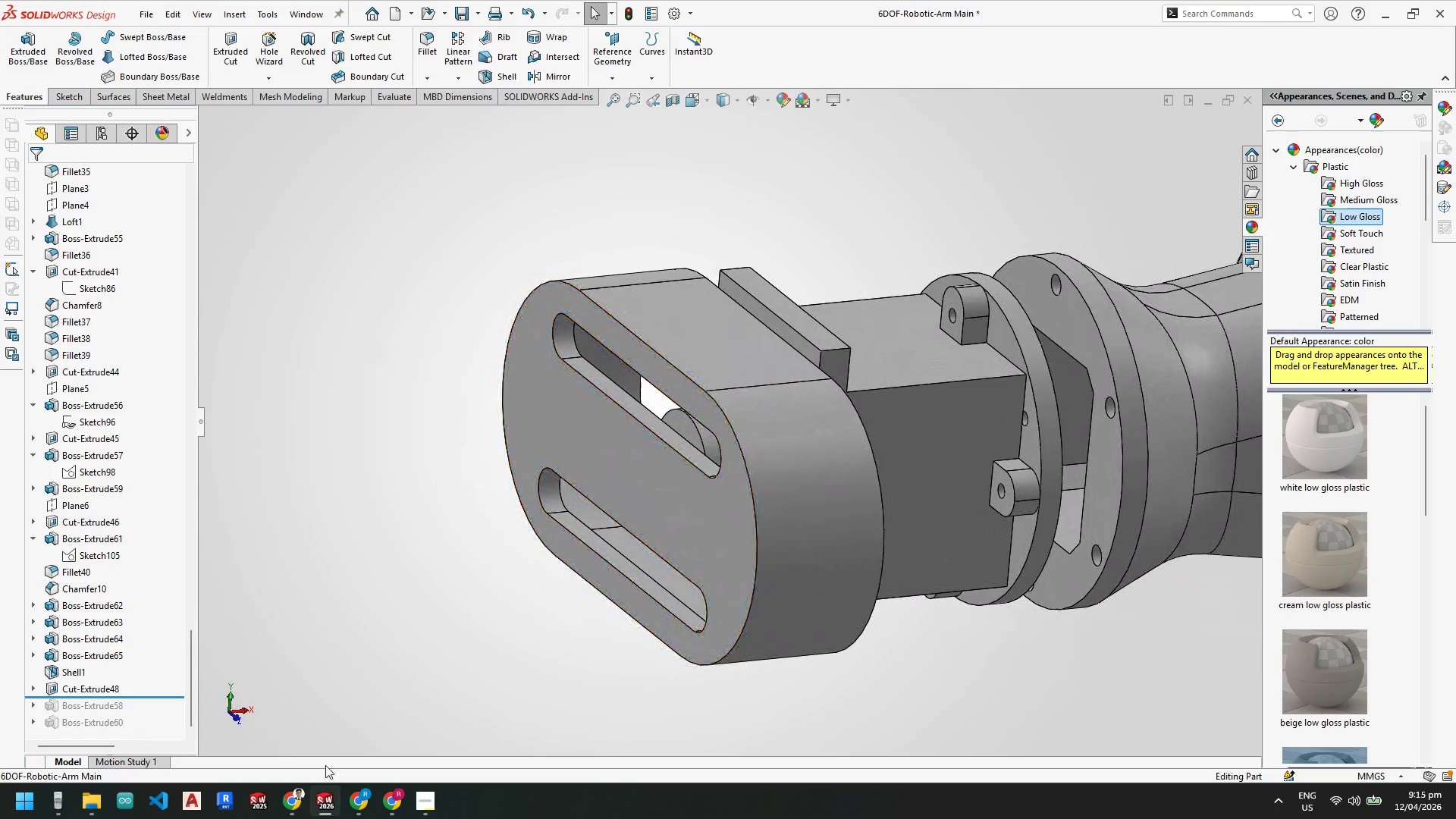 
mouse_move([323, 801])
 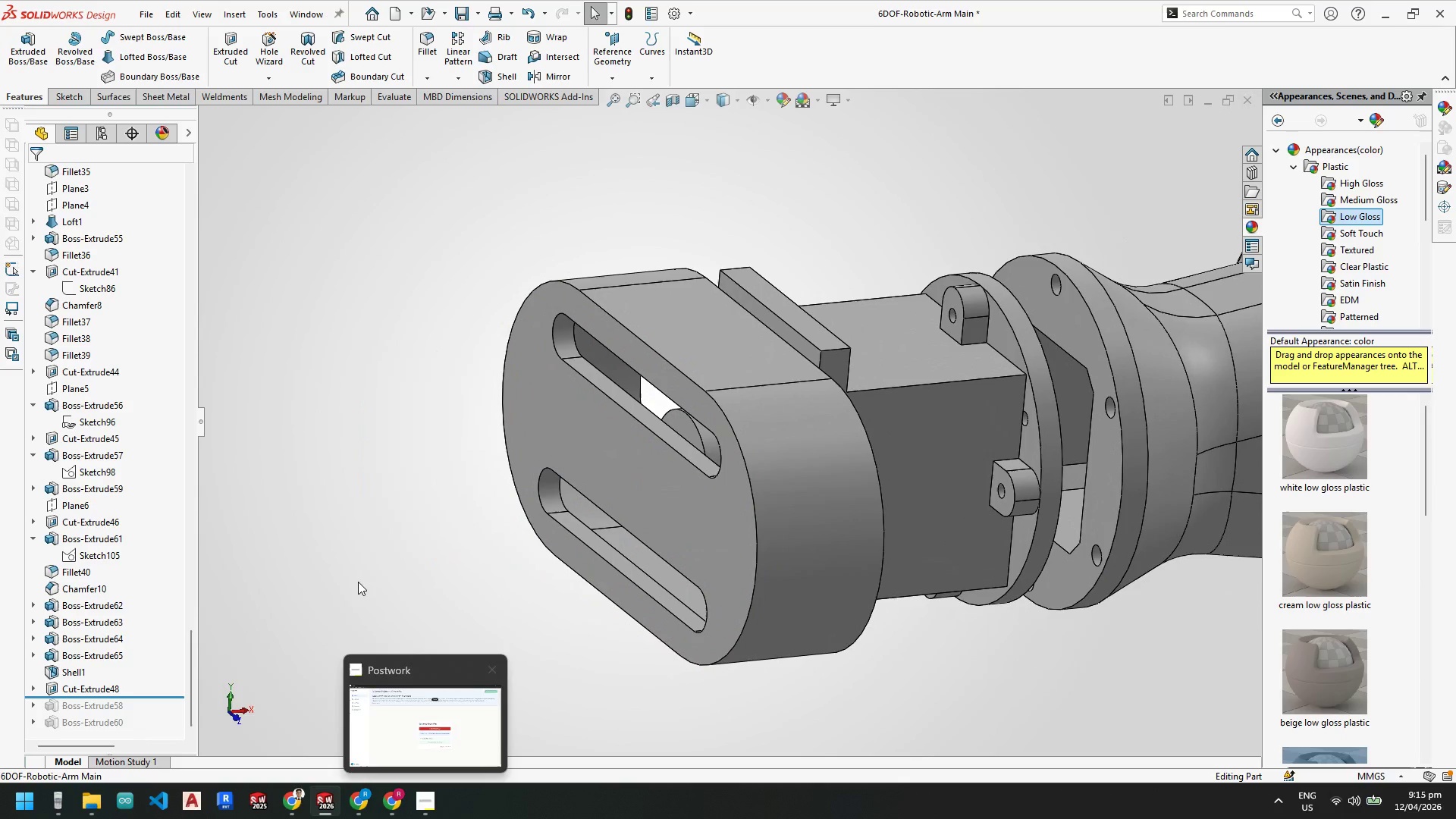 
left_click([352, 547])
 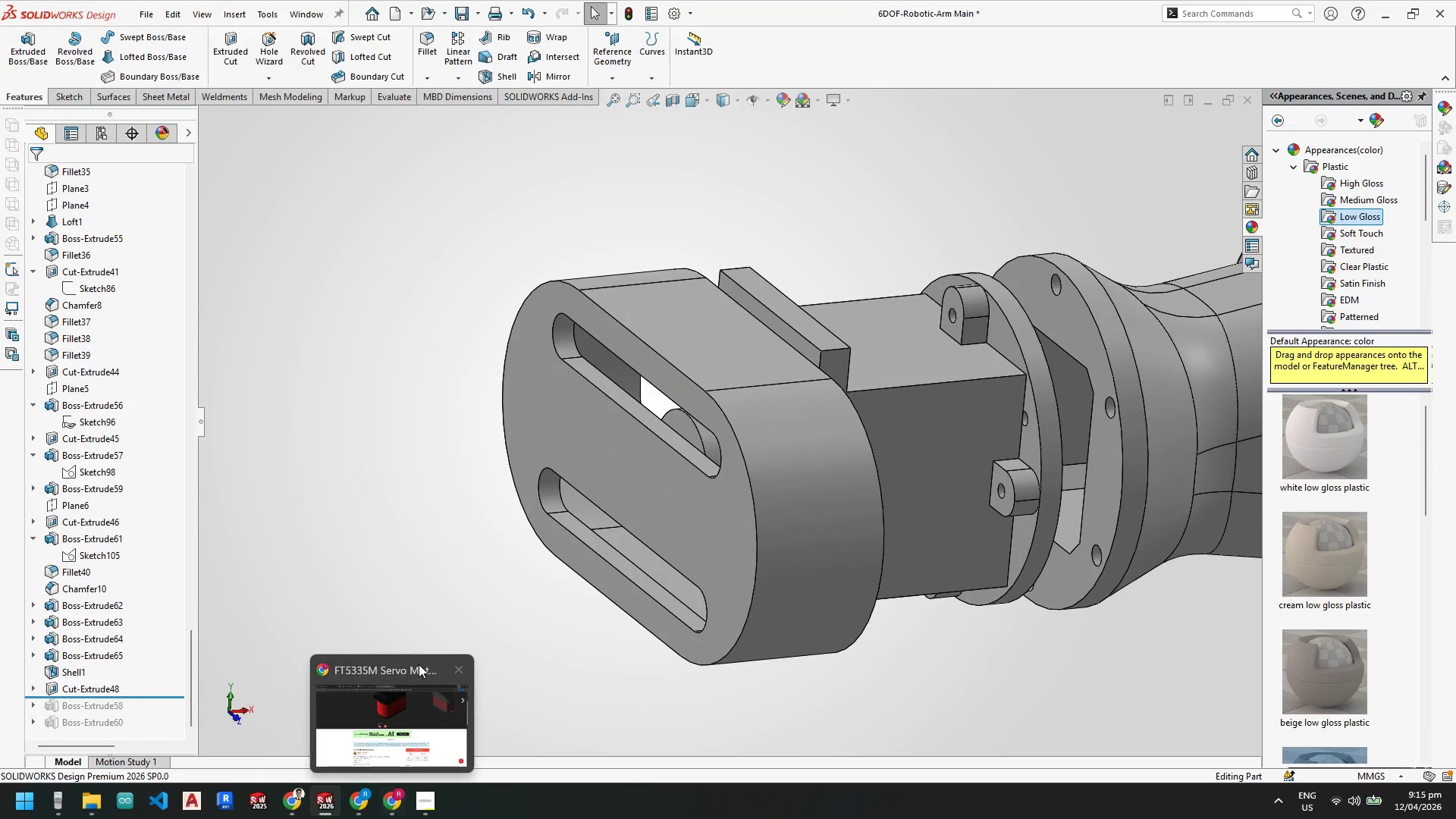 
left_click([428, 555])
 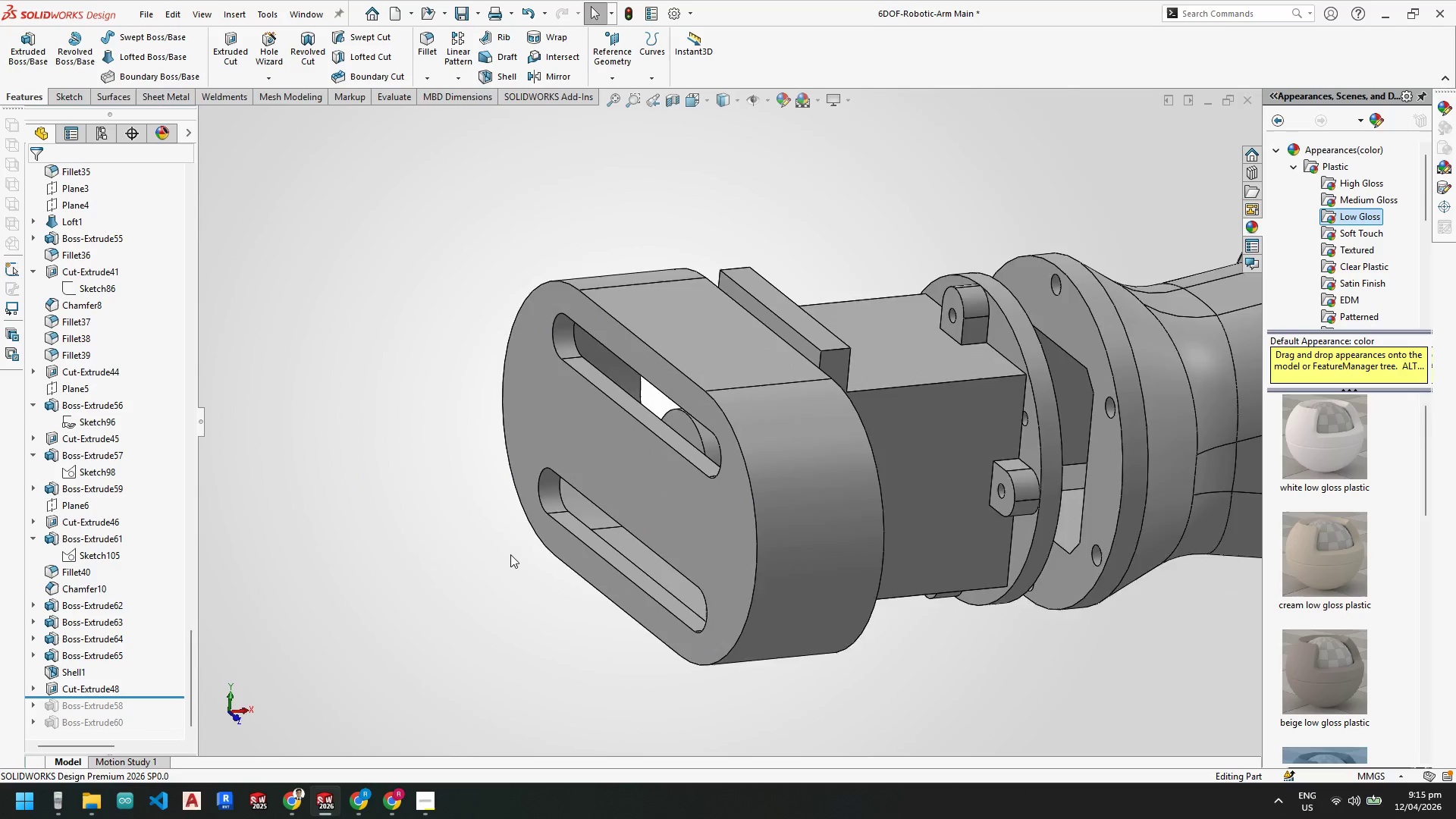 
scroll: coordinate [513, 541], scroll_direction: up, amount: 2.0
 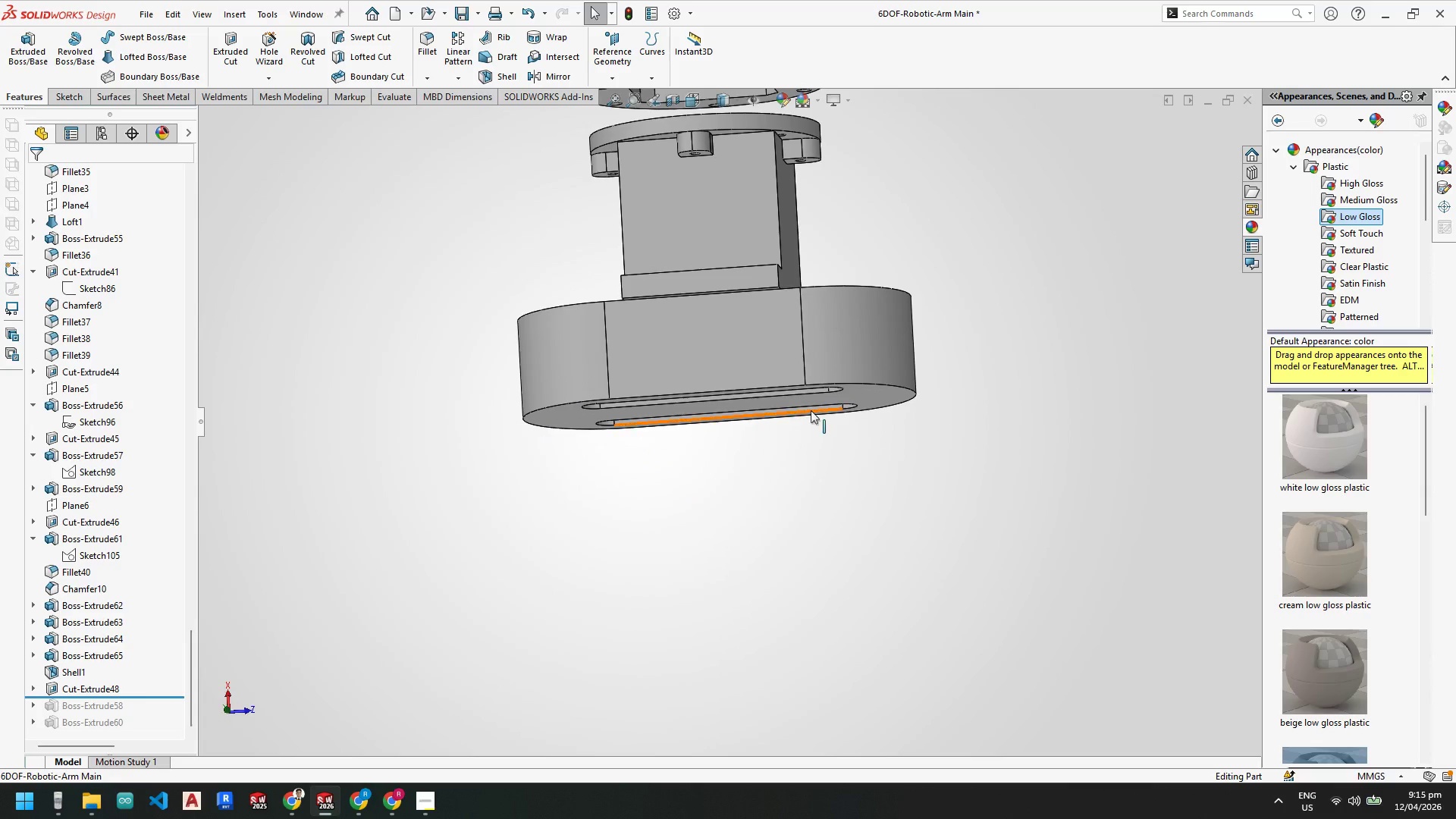 
wait(11.64)
 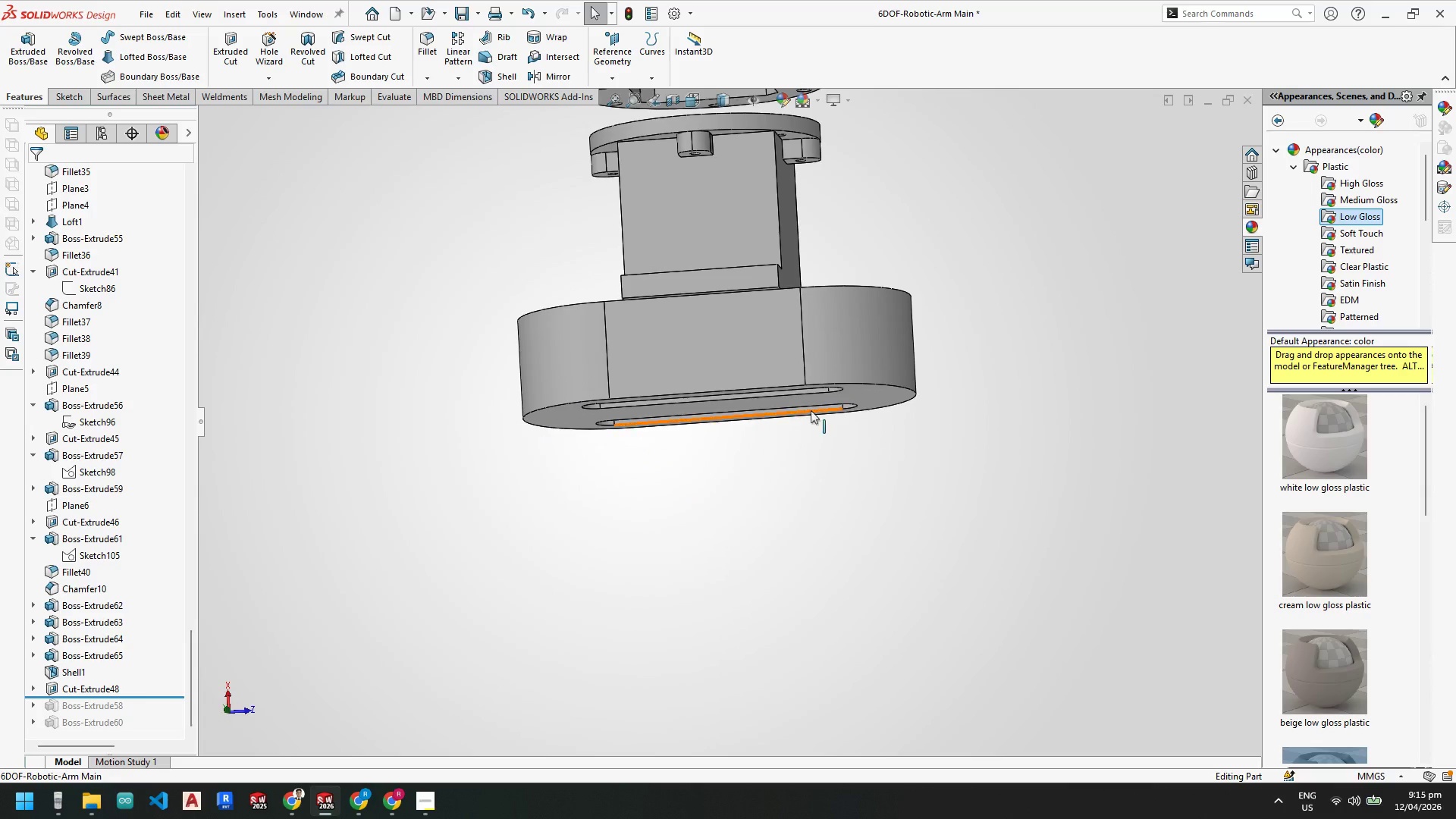 
scroll: coordinate [830, 536], scroll_direction: up, amount: 1.0
 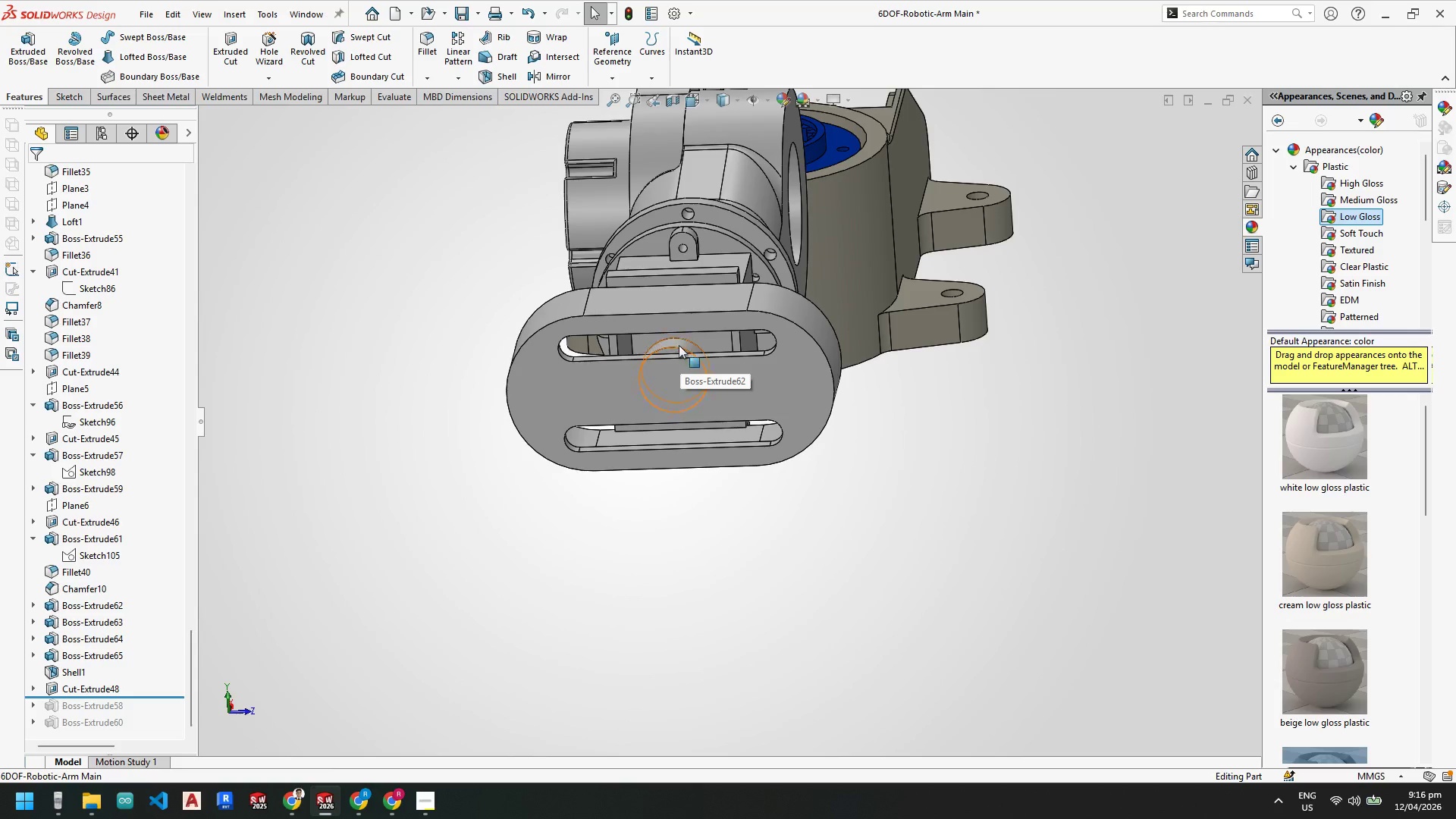 
wait(40.48)
 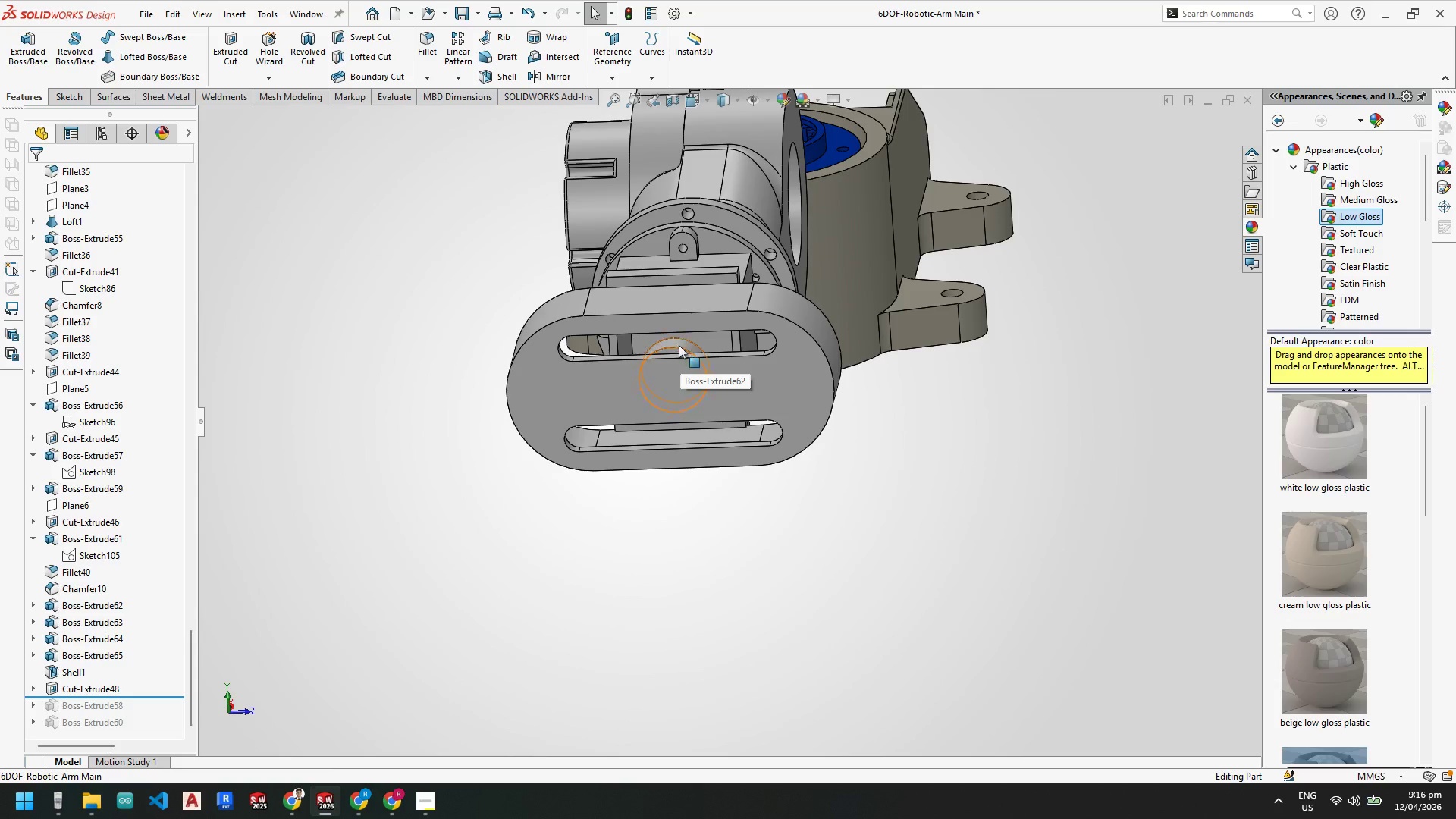 
scroll: coordinate [639, 350], scroll_direction: down, amount: 2.0
 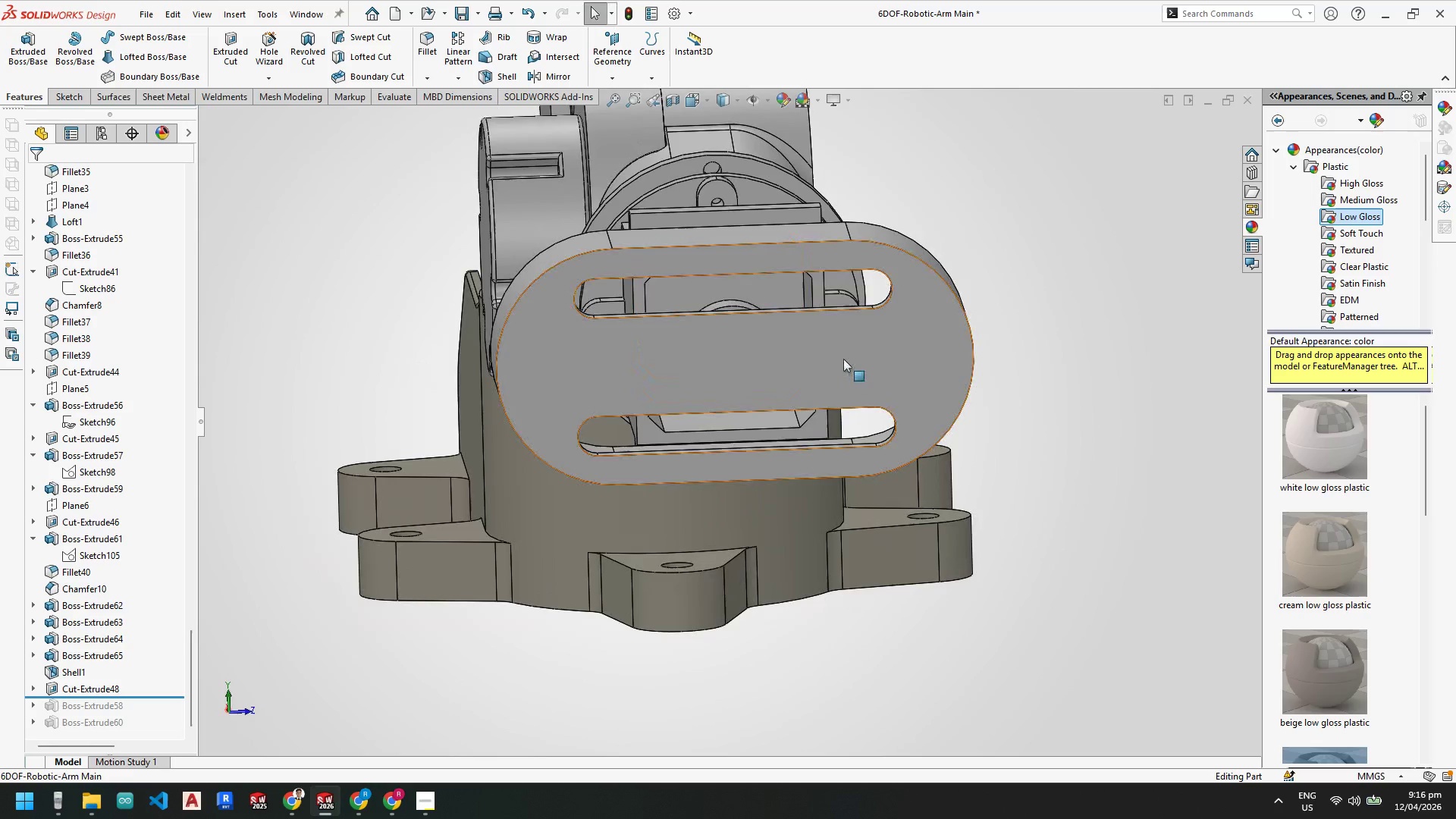 
right_click([847, 353])
 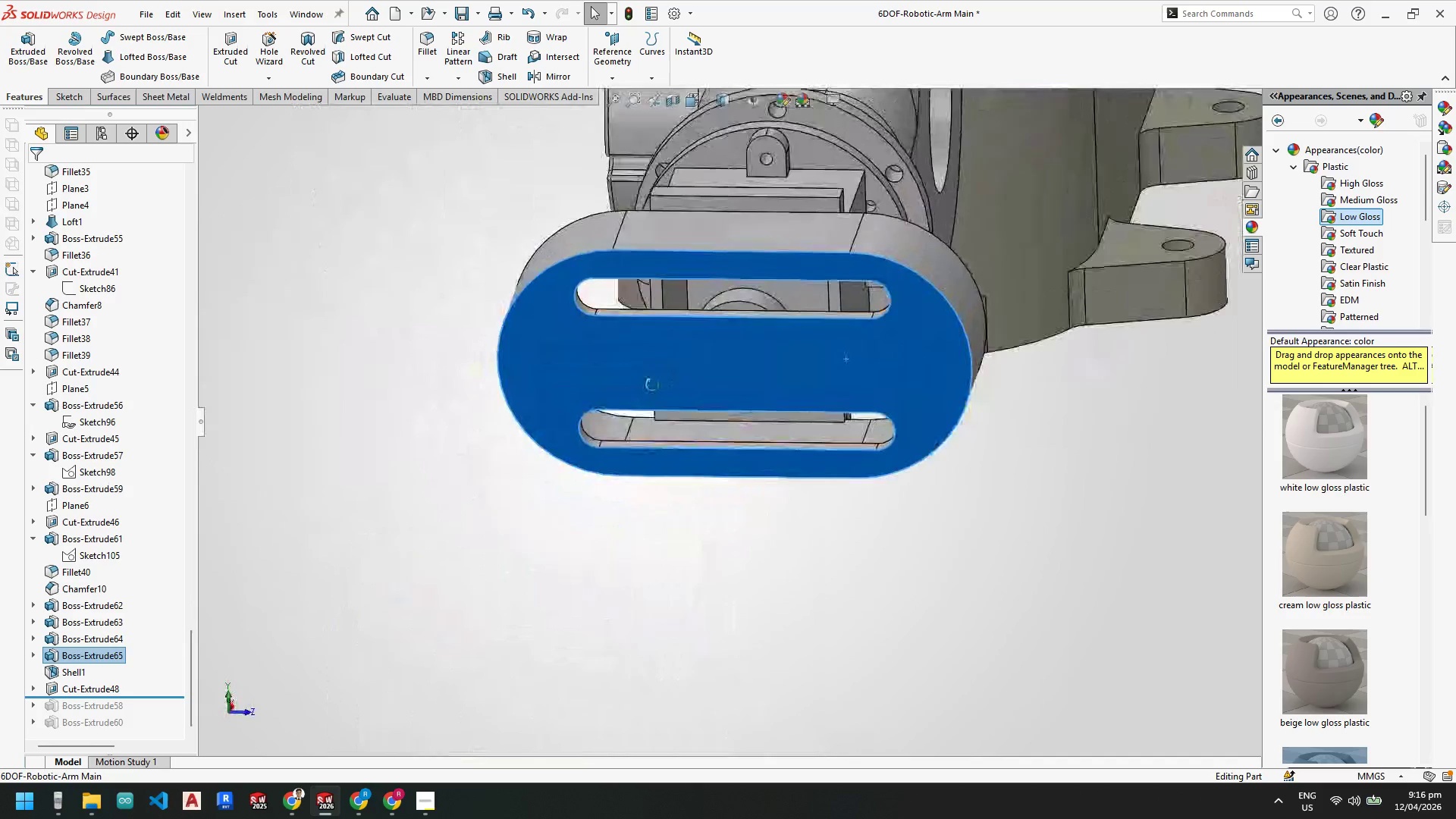 
wait(7.2)
 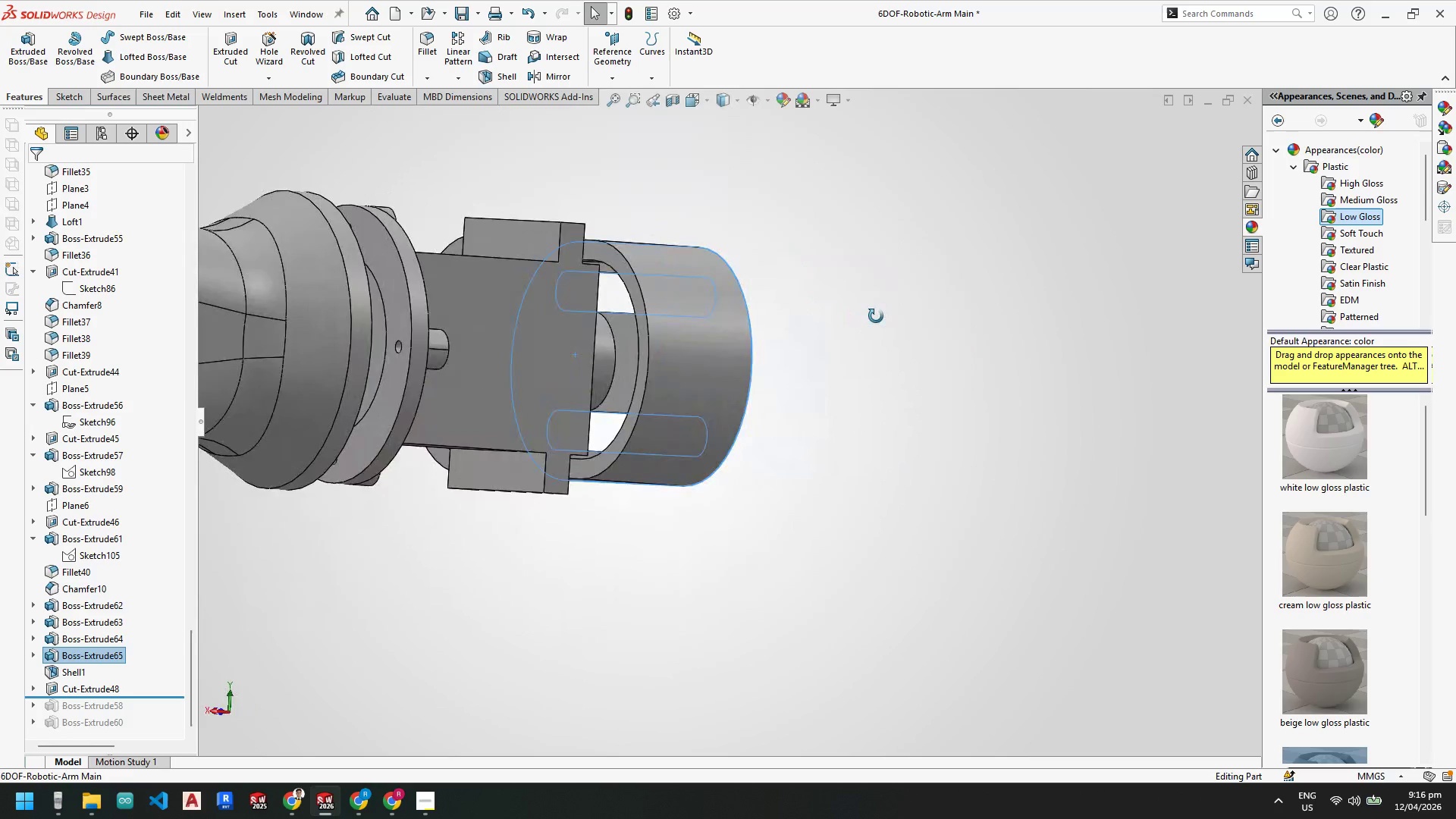 
scroll: coordinate [591, 335], scroll_direction: down, amount: 5.0
 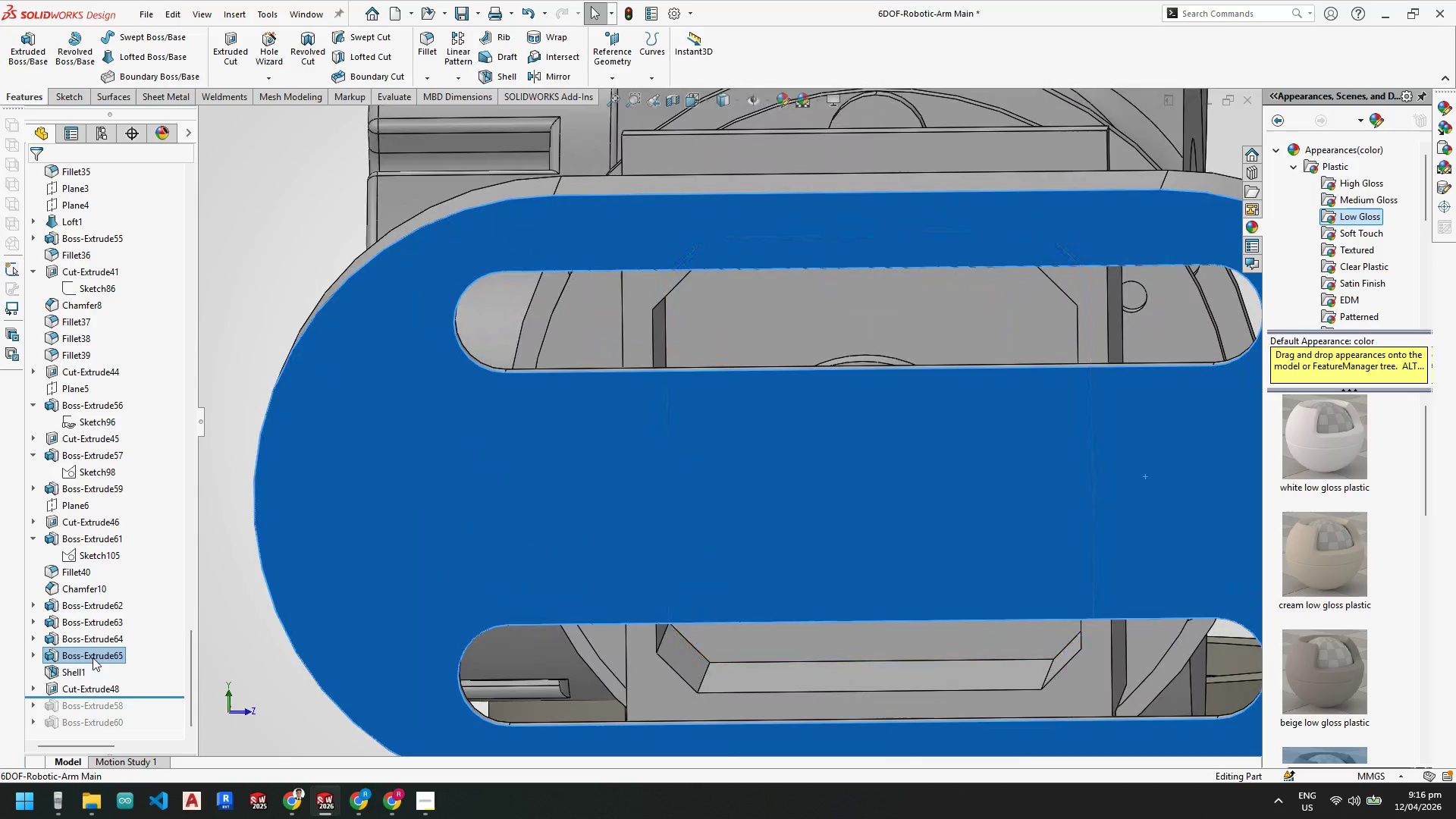 
right_click([96, 652])
 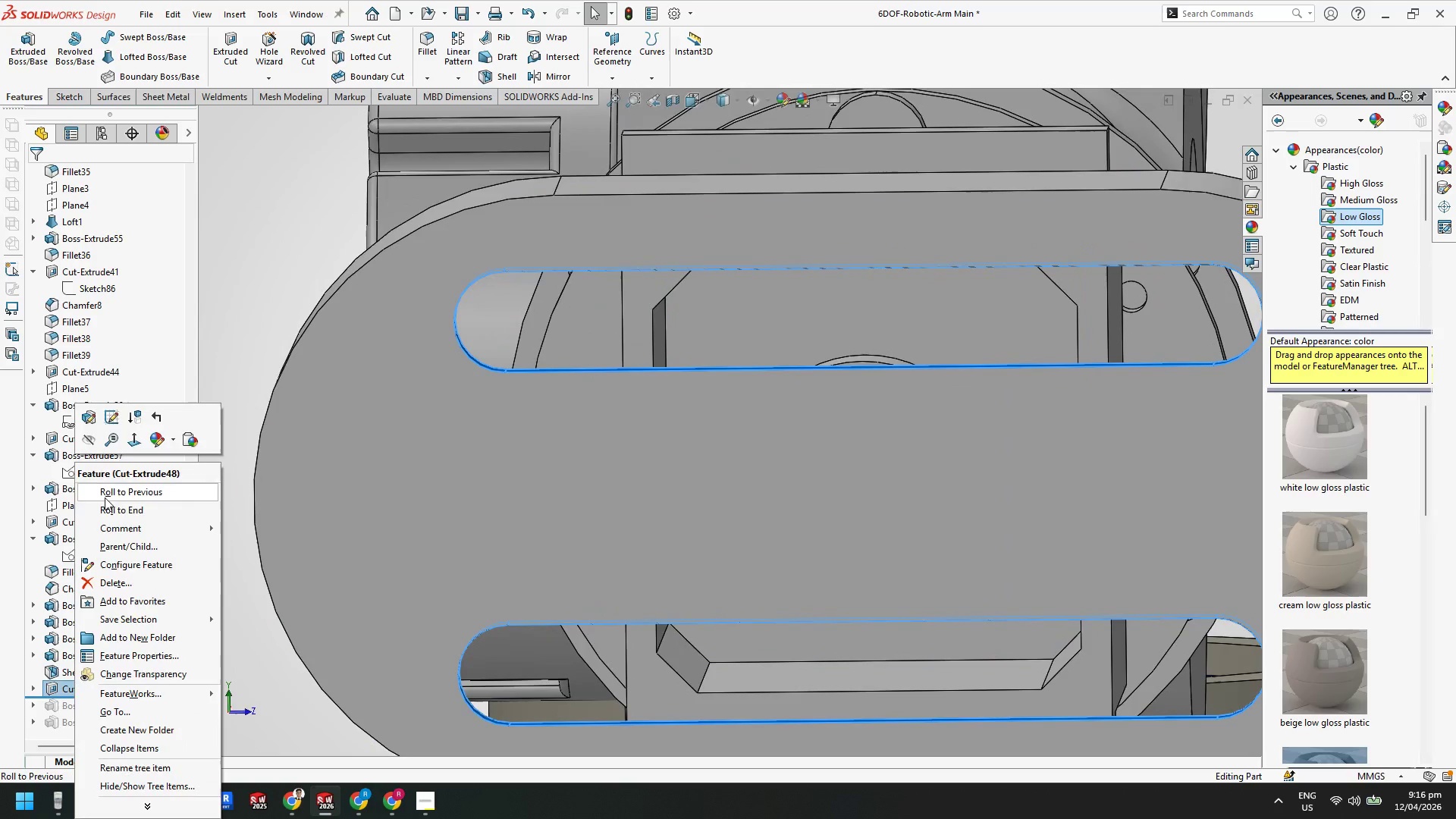 
left_click([115, 419])
 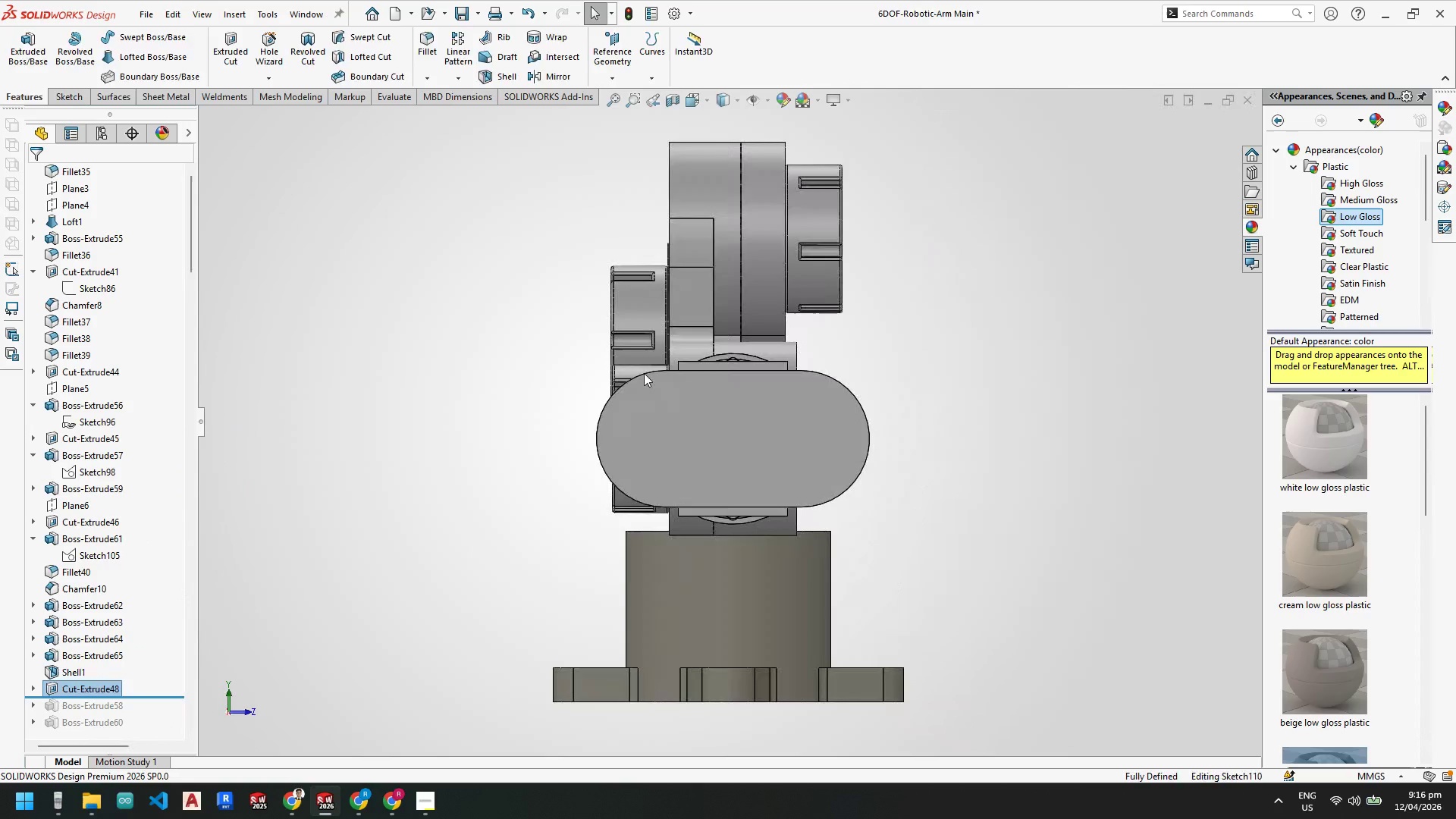 
scroll: coordinate [751, 410], scroll_direction: down, amount: 4.0
 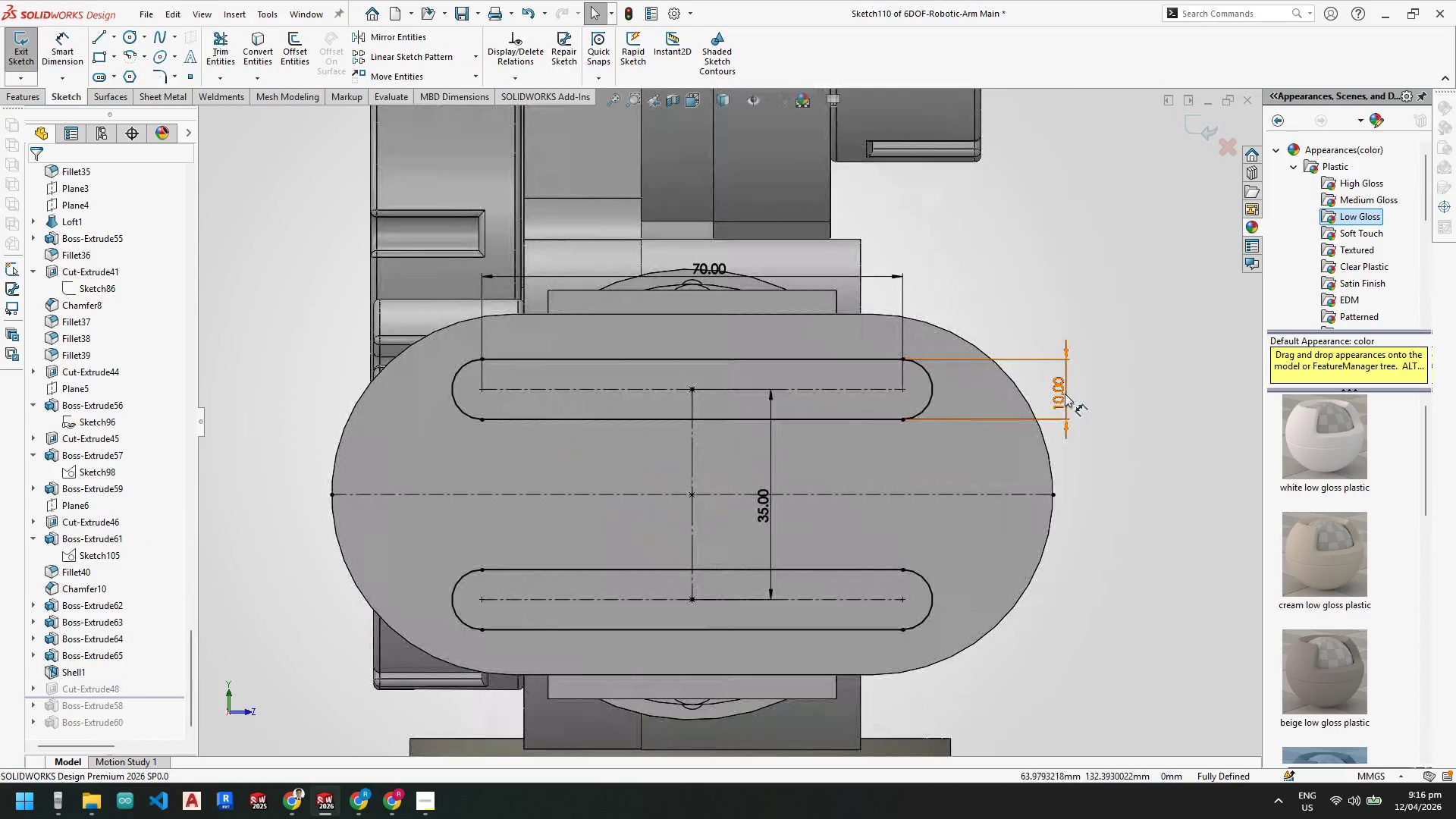 
double_click([1065, 394])
 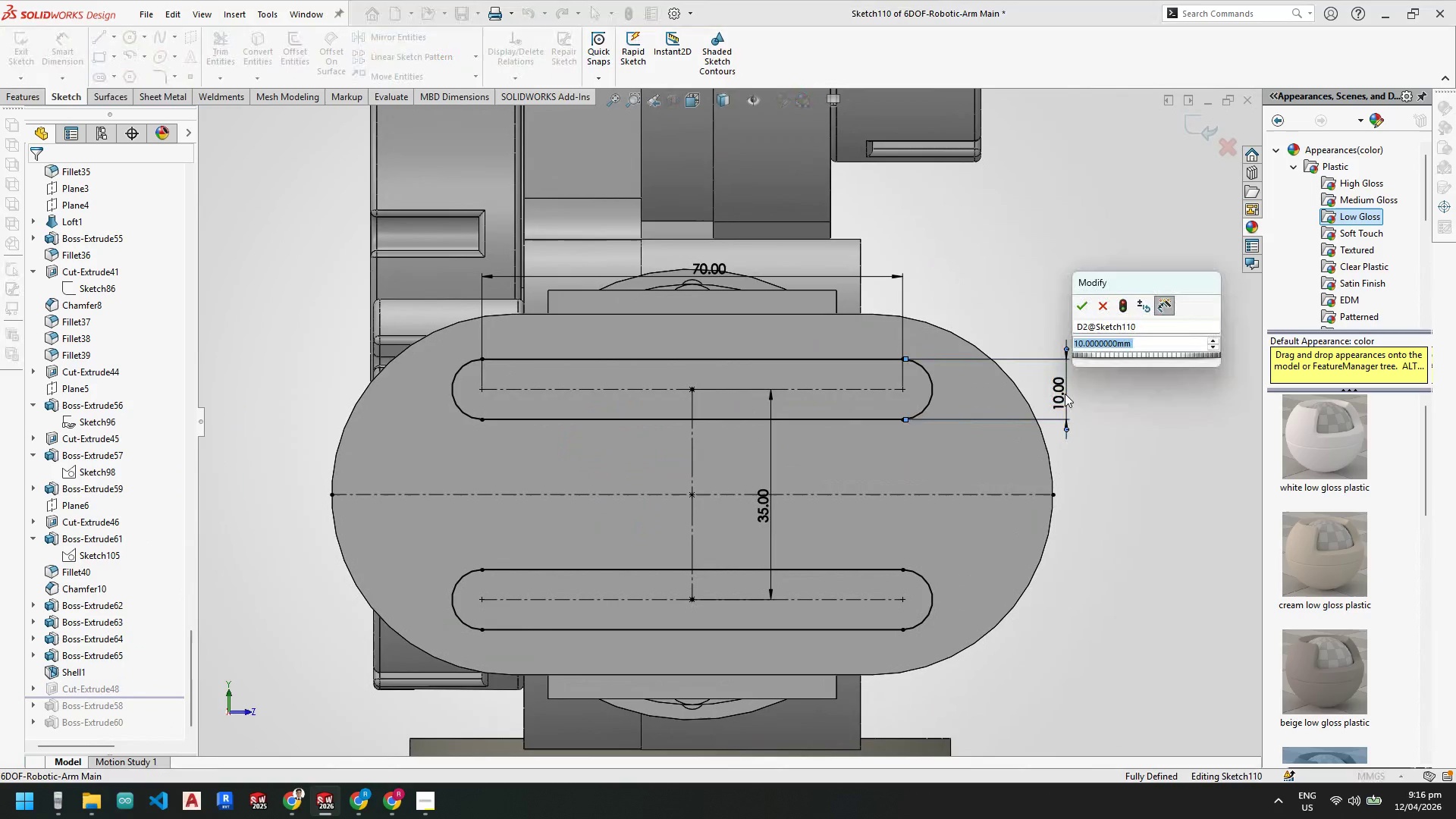 
key(Numpad8)
 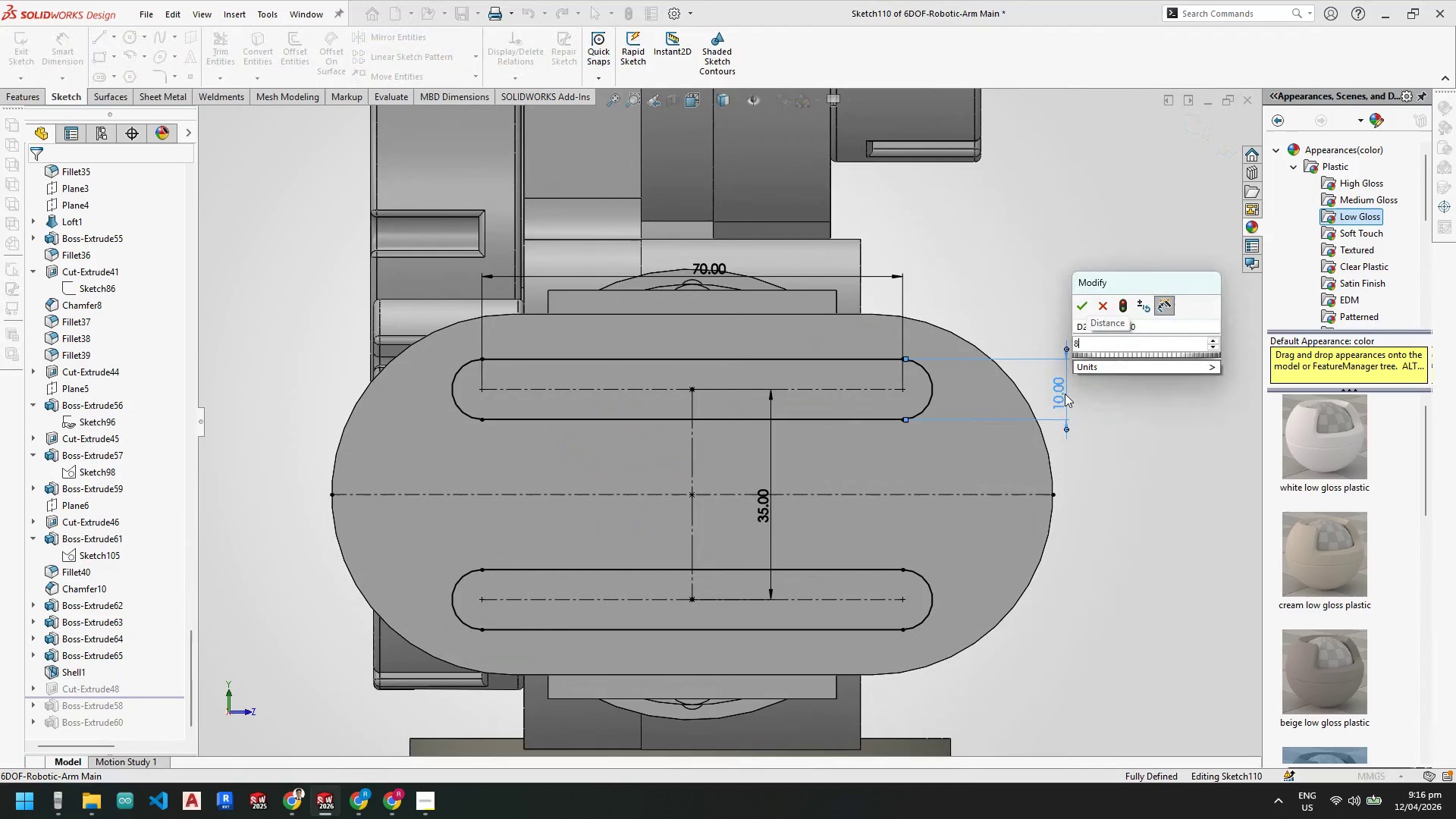 
key(Enter)
 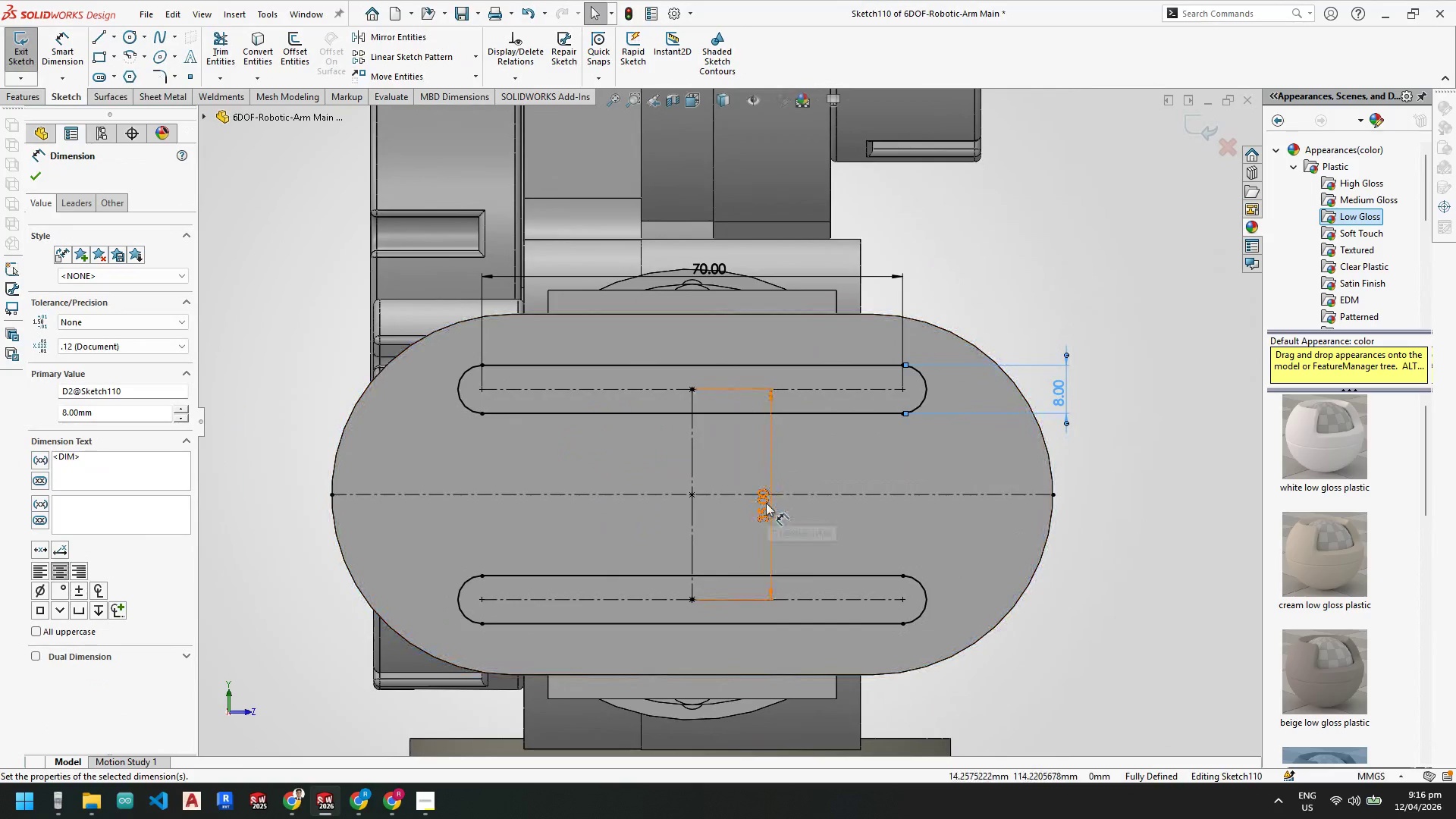 
double_click([765, 504])
 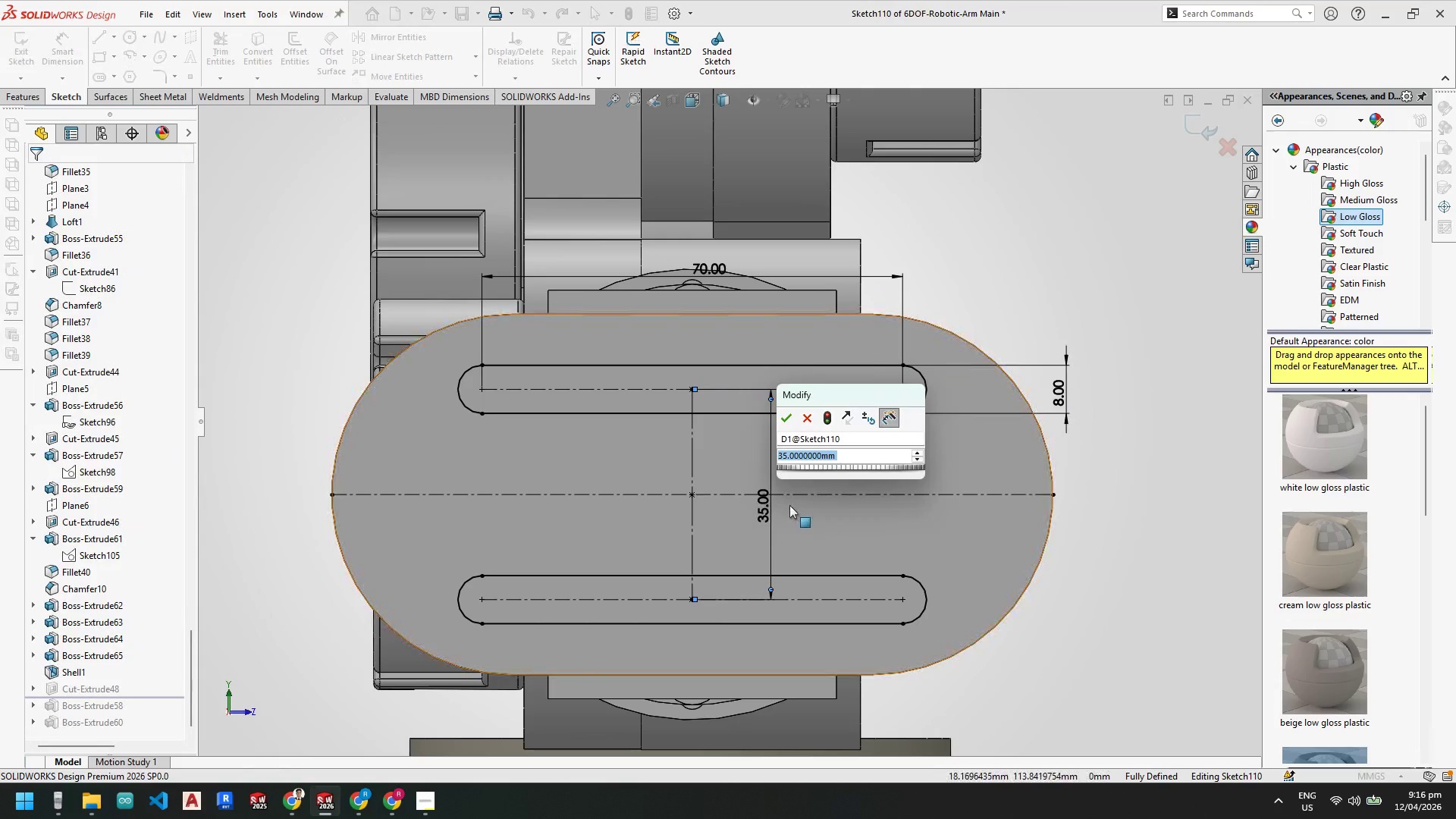 
key(Numpad4)
 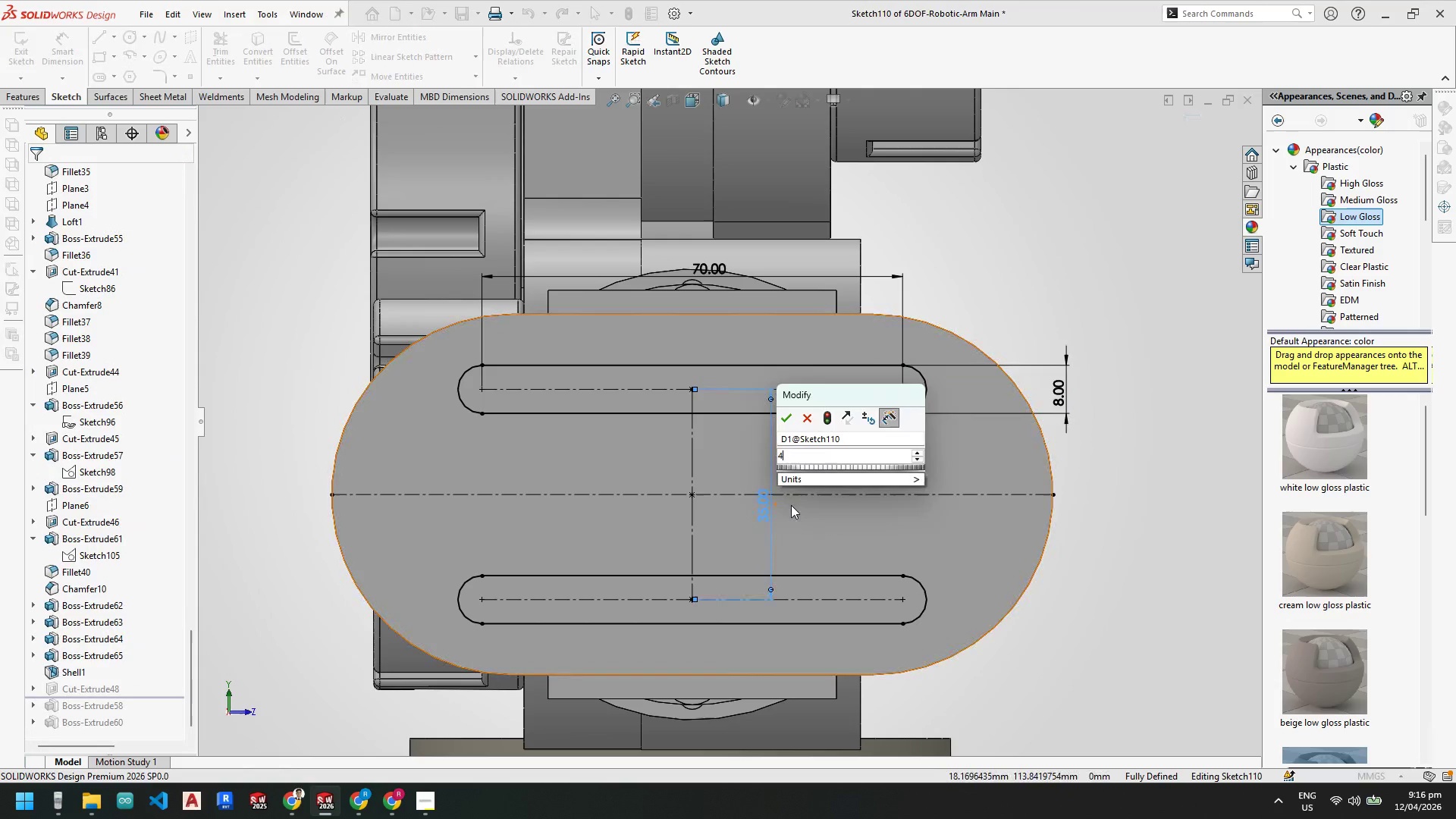 
key(Numpad0)
 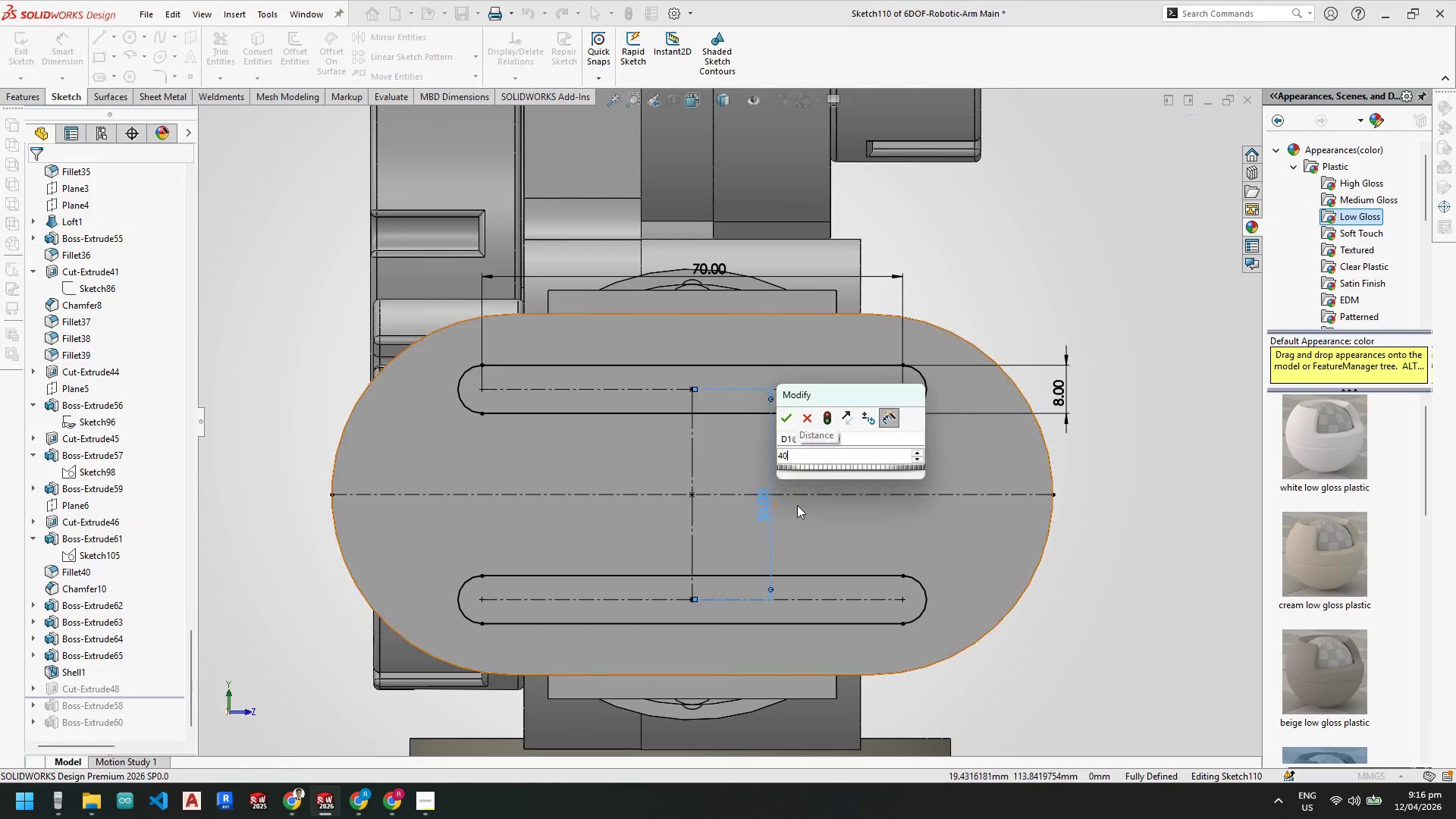 
key(Enter)
 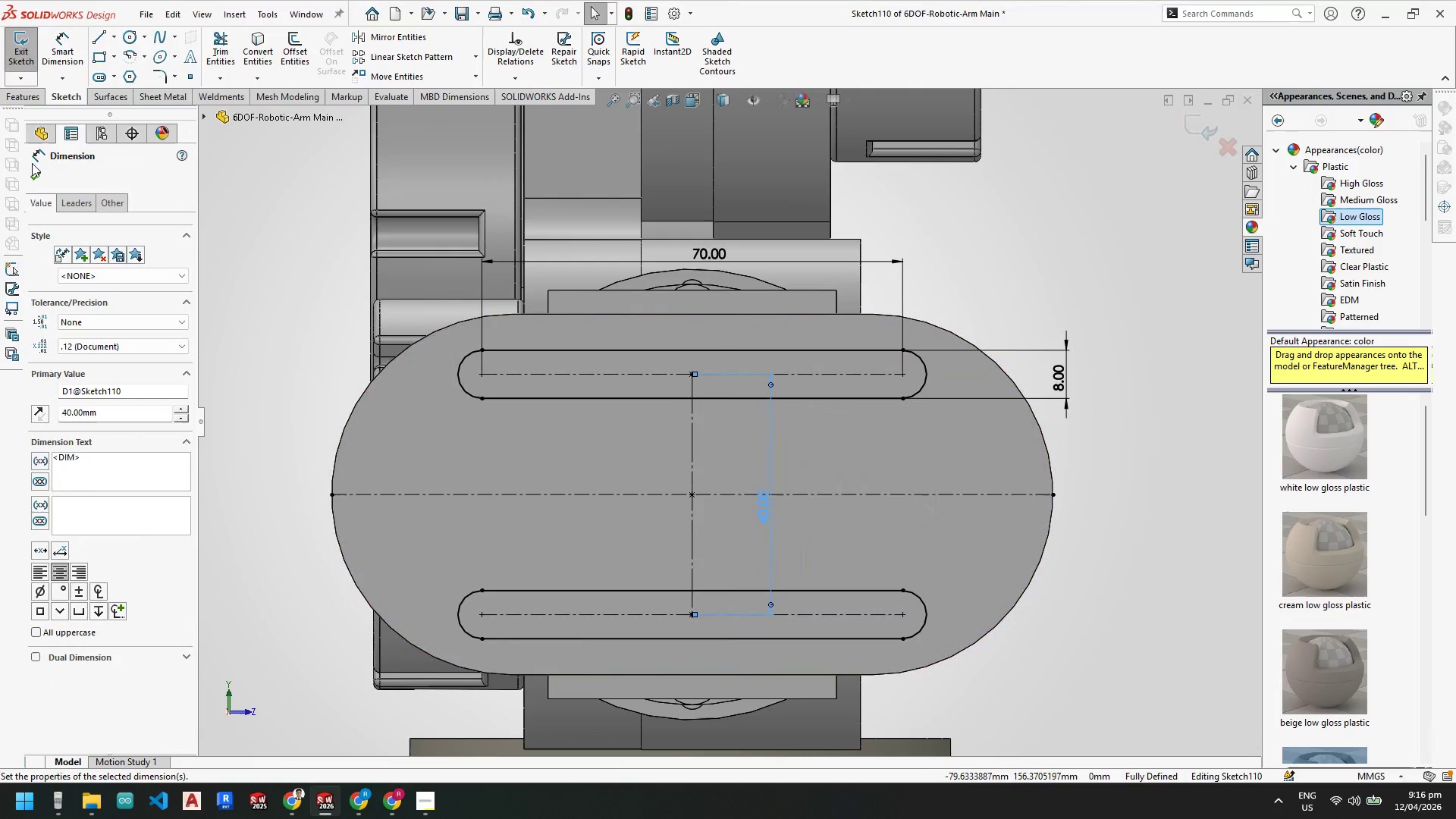 
double_click([19, 51])
 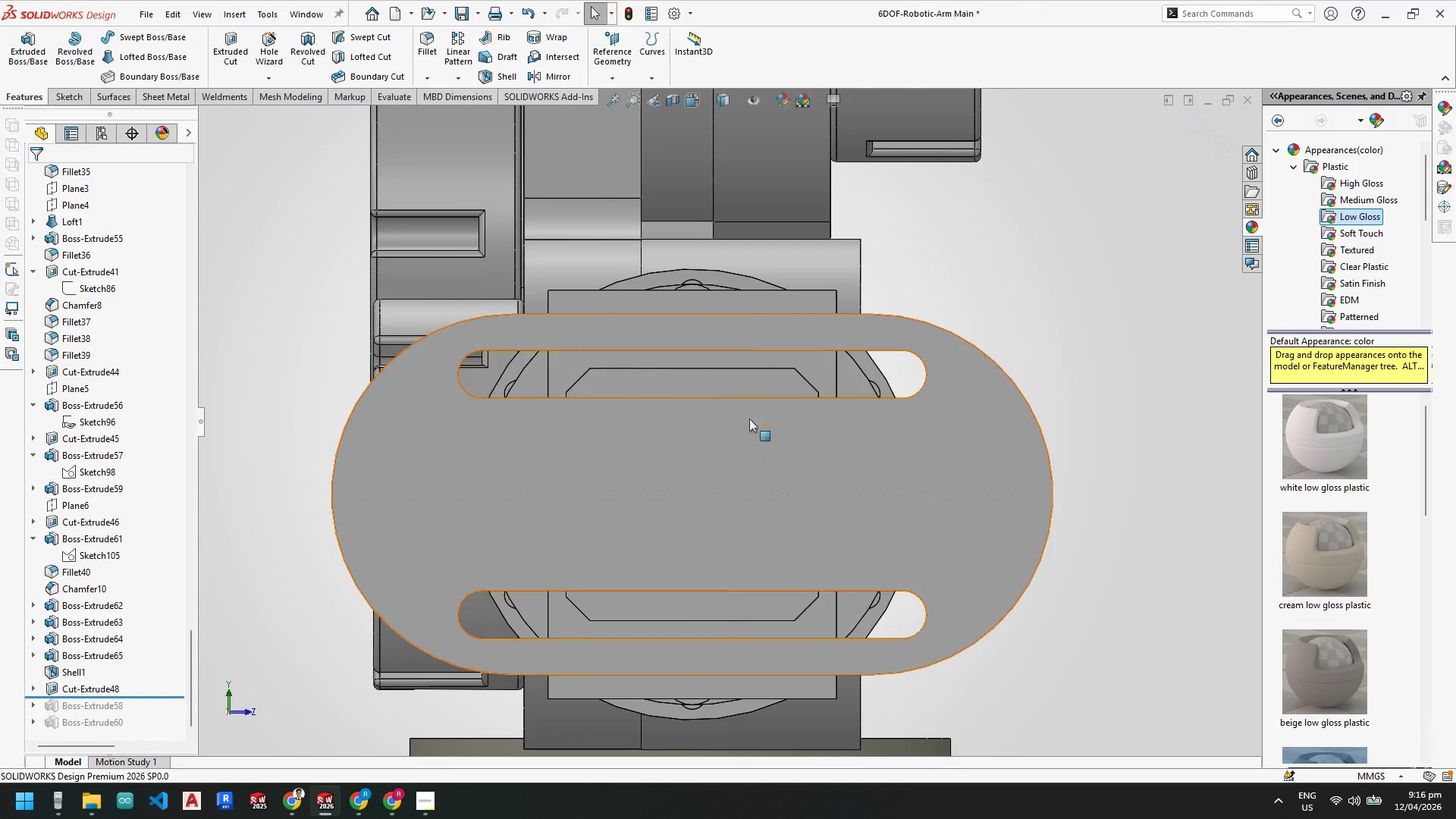 
scroll: coordinate [607, 392], scroll_direction: up, amount: 3.0
 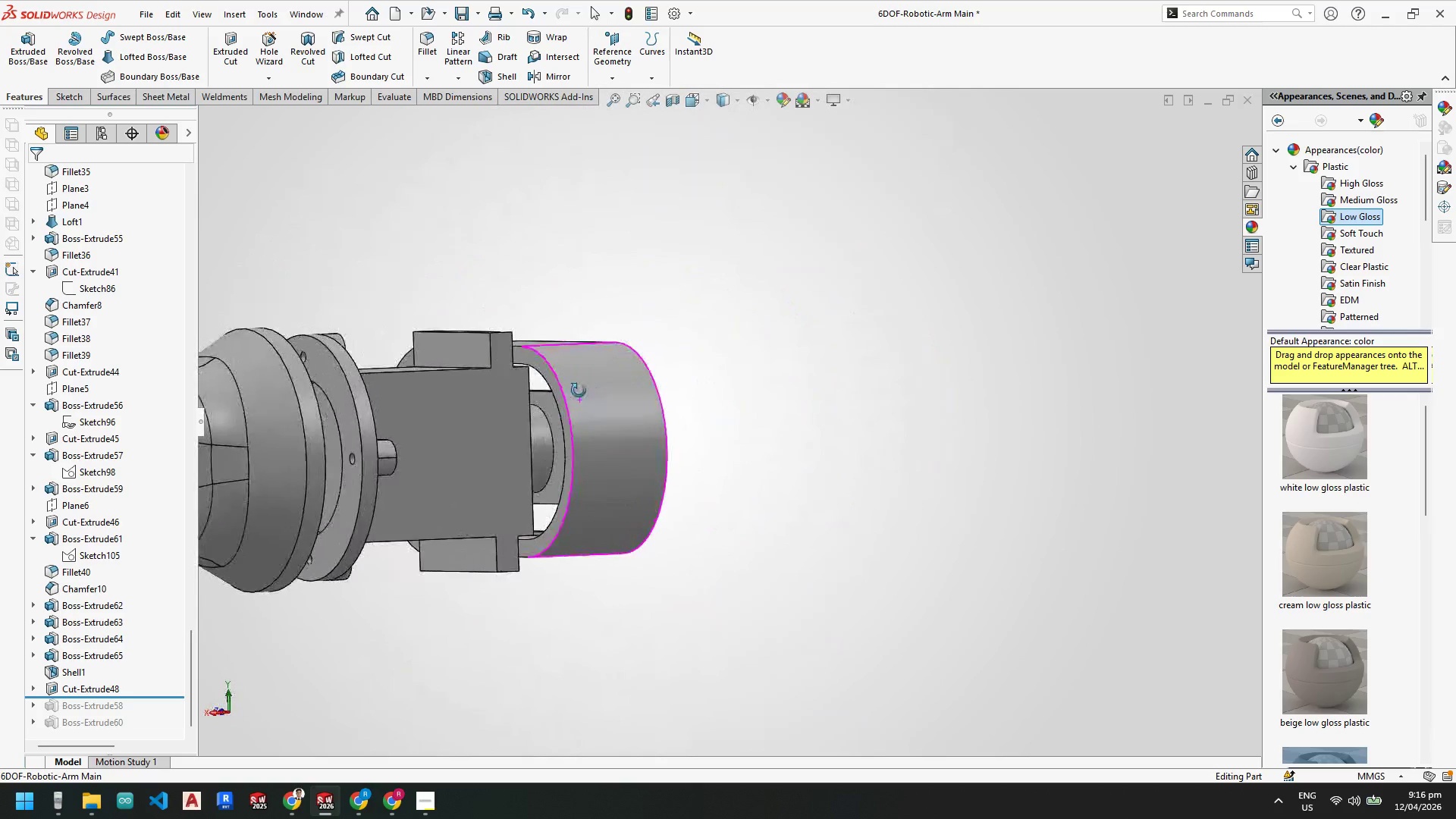 
wait(7.89)
 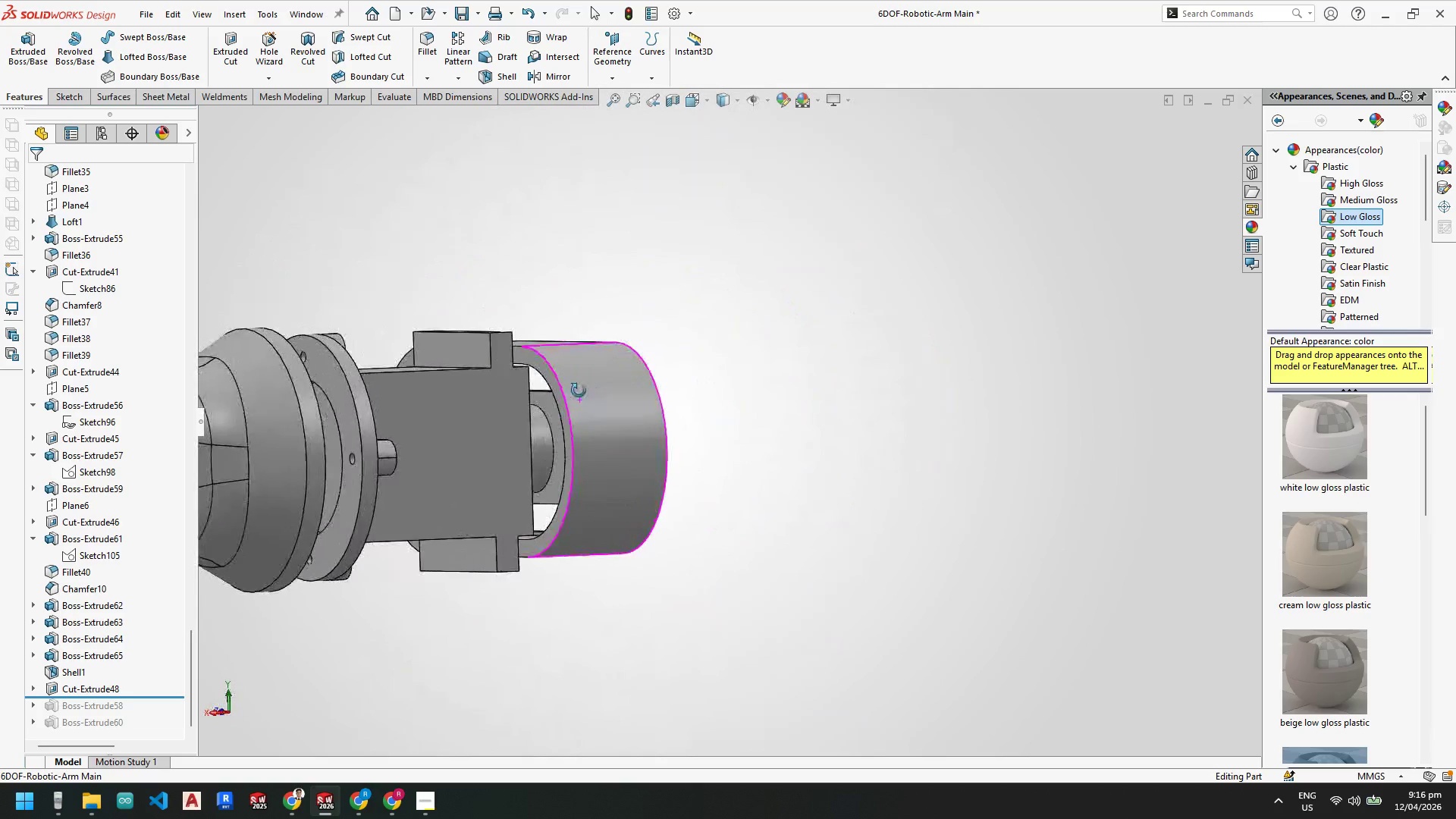 
scroll: coordinate [711, 425], scroll_direction: up, amount: 3.0
 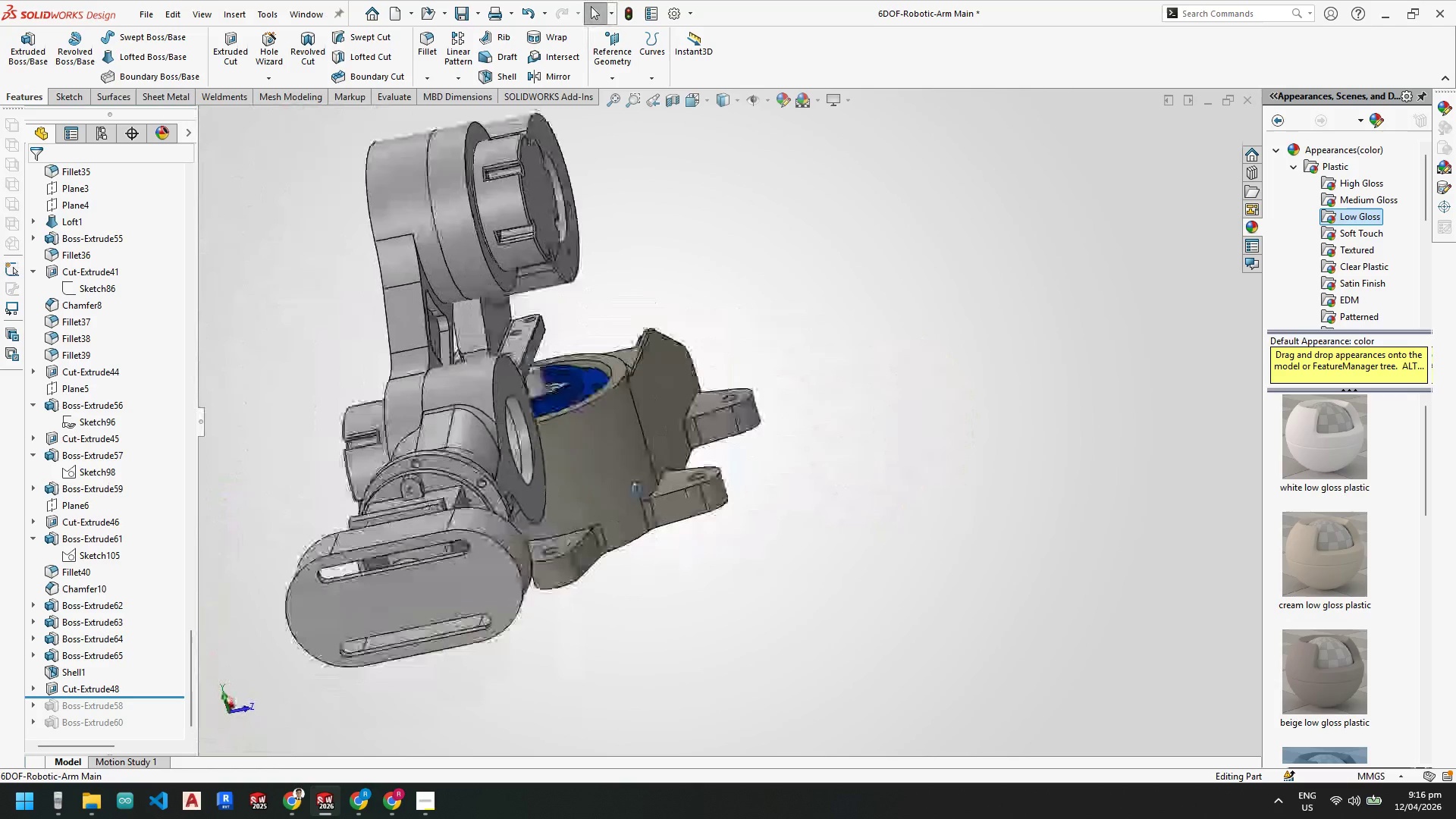 
scroll: coordinate [642, 476], scroll_direction: down, amount: 1.0
 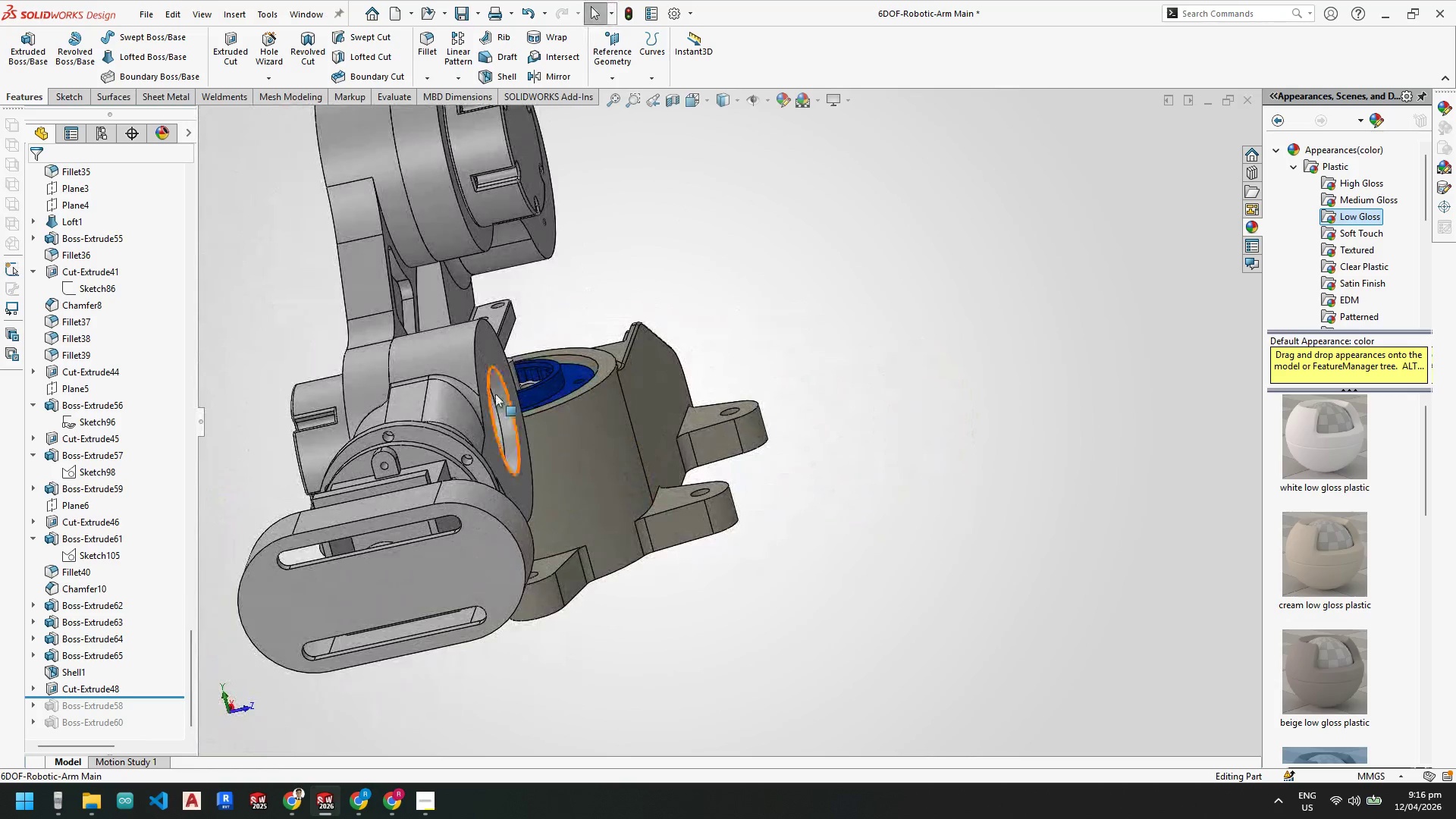 
scroll: coordinate [488, 458], scroll_direction: up, amount: 3.0
 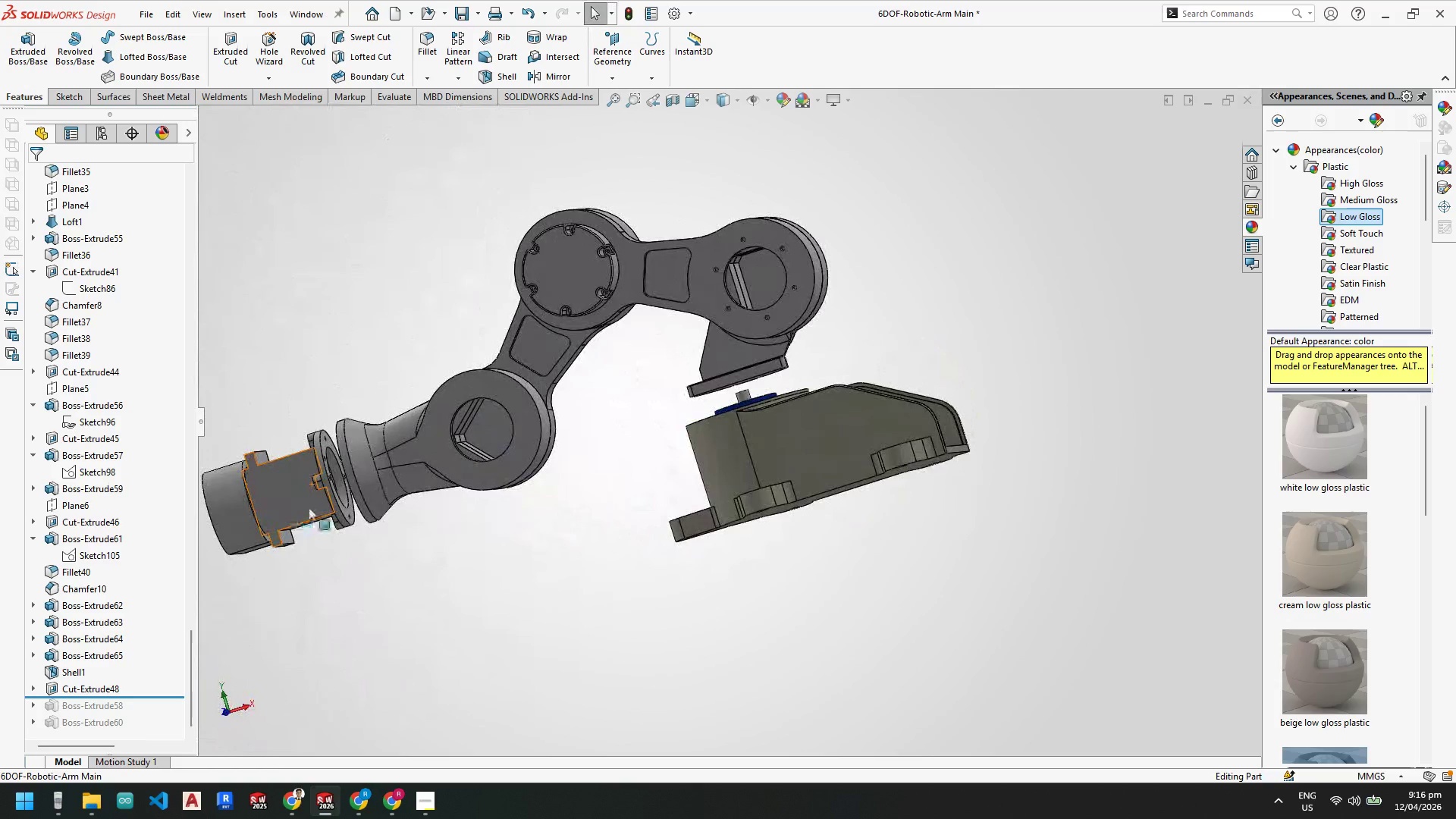 
scroll: coordinate [308, 501], scroll_direction: down, amount: 3.0
 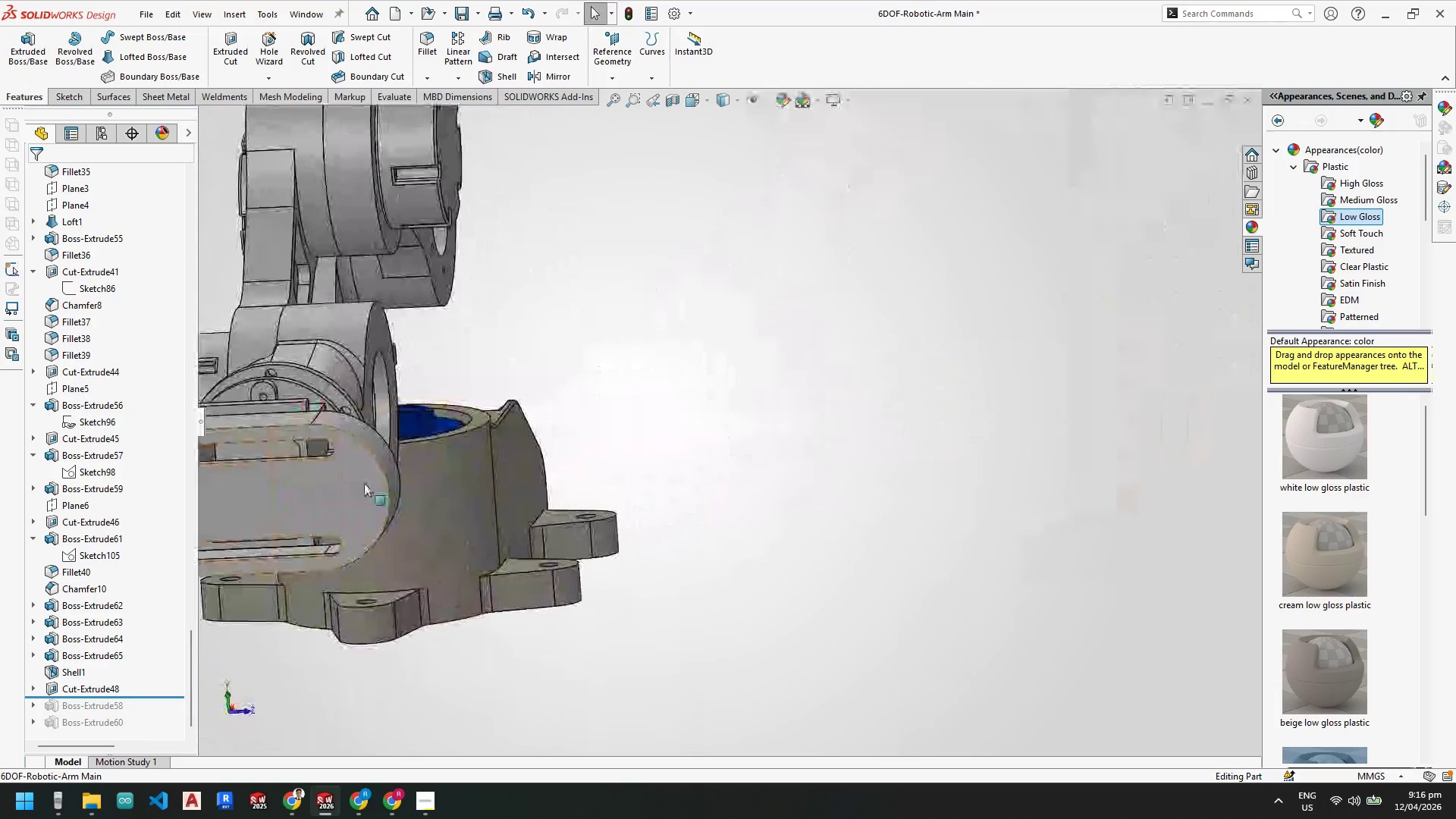 
right_click([364, 479])
 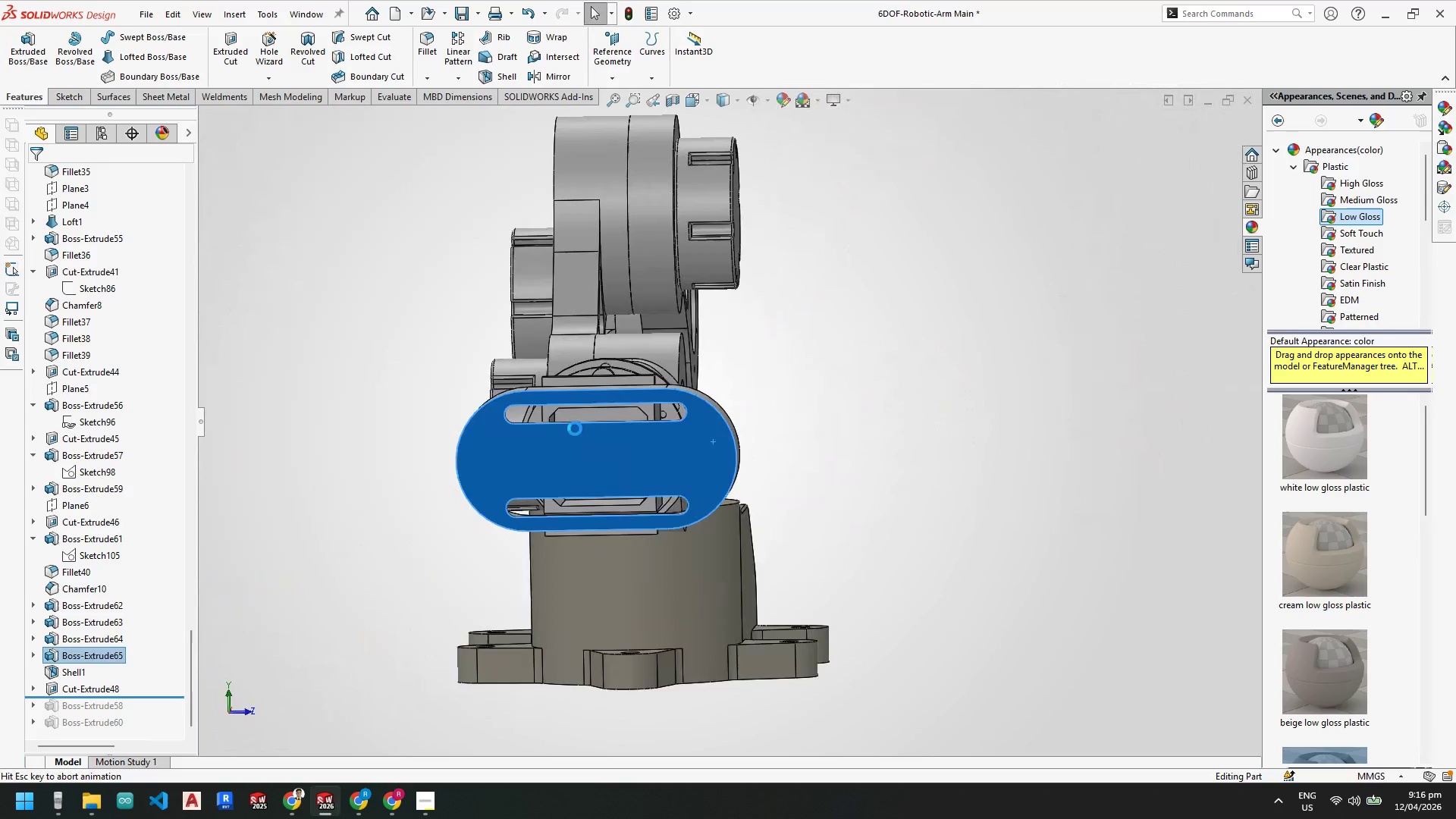 
key(Escape)
 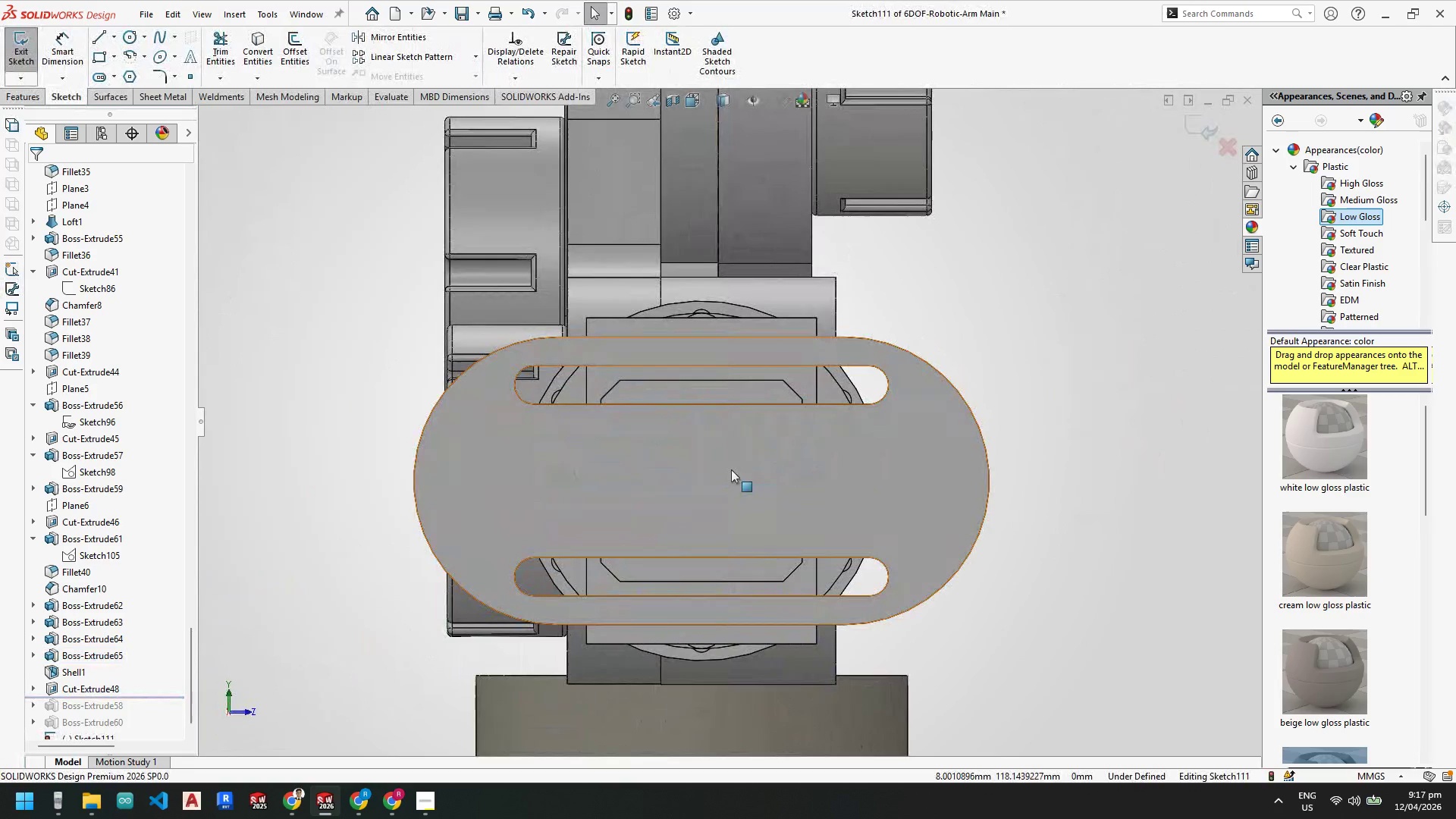 
scroll: coordinate [758, 405], scroll_direction: down, amount: 4.0
 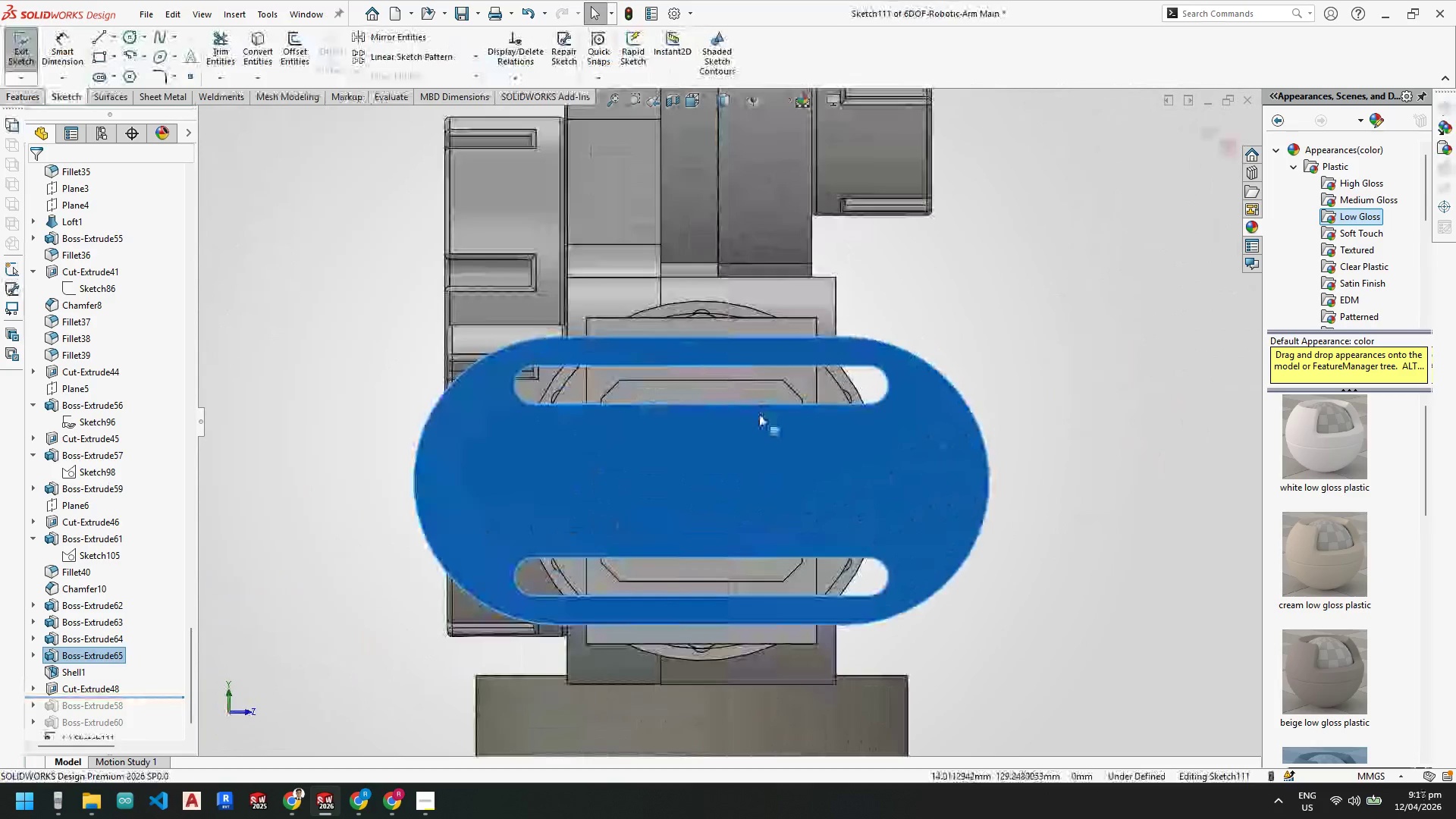 
key(Escape)
 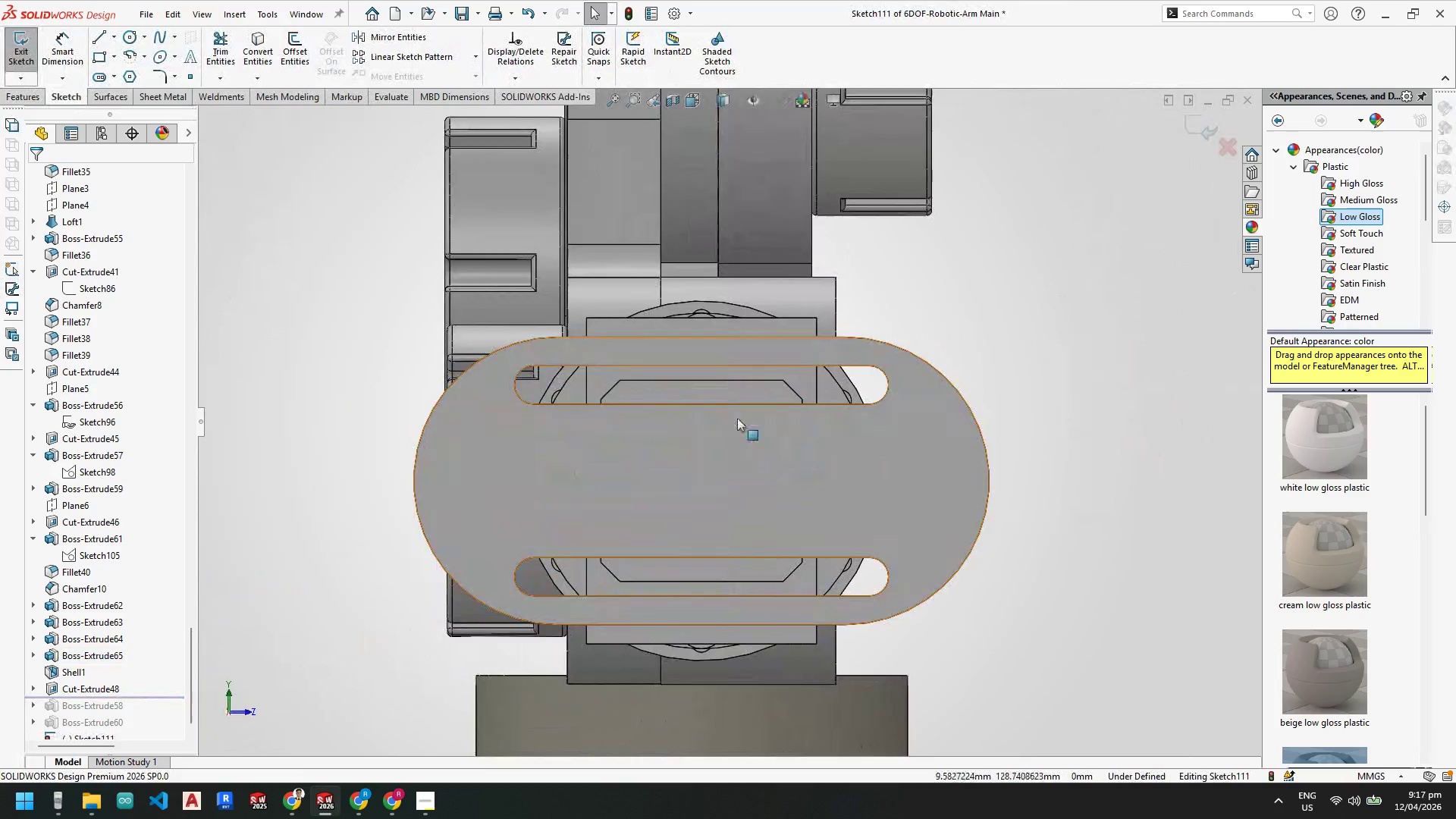 
scroll: coordinate [686, 563], scroll_direction: up, amount: 2.0
 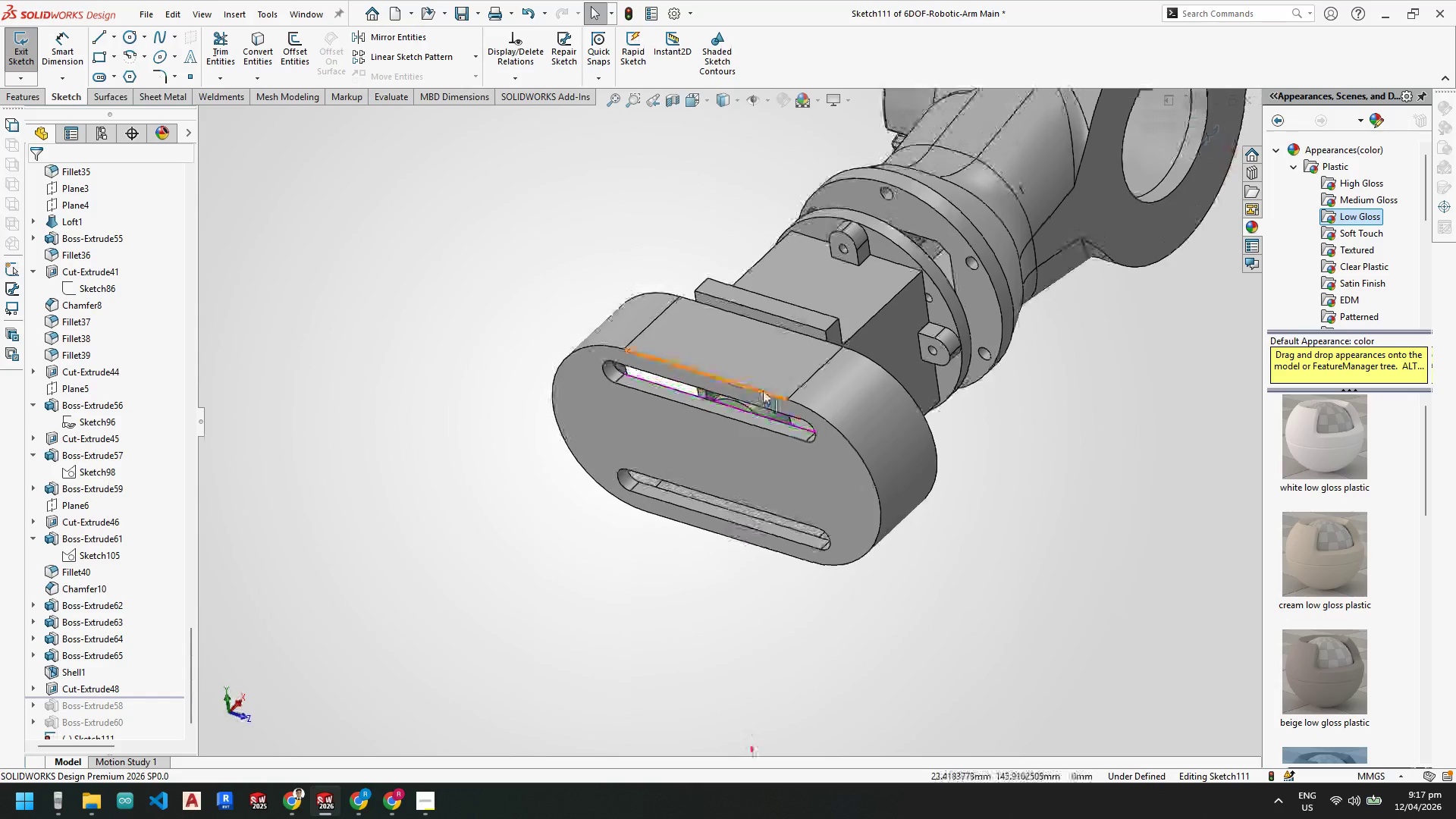 
key(Escape)
 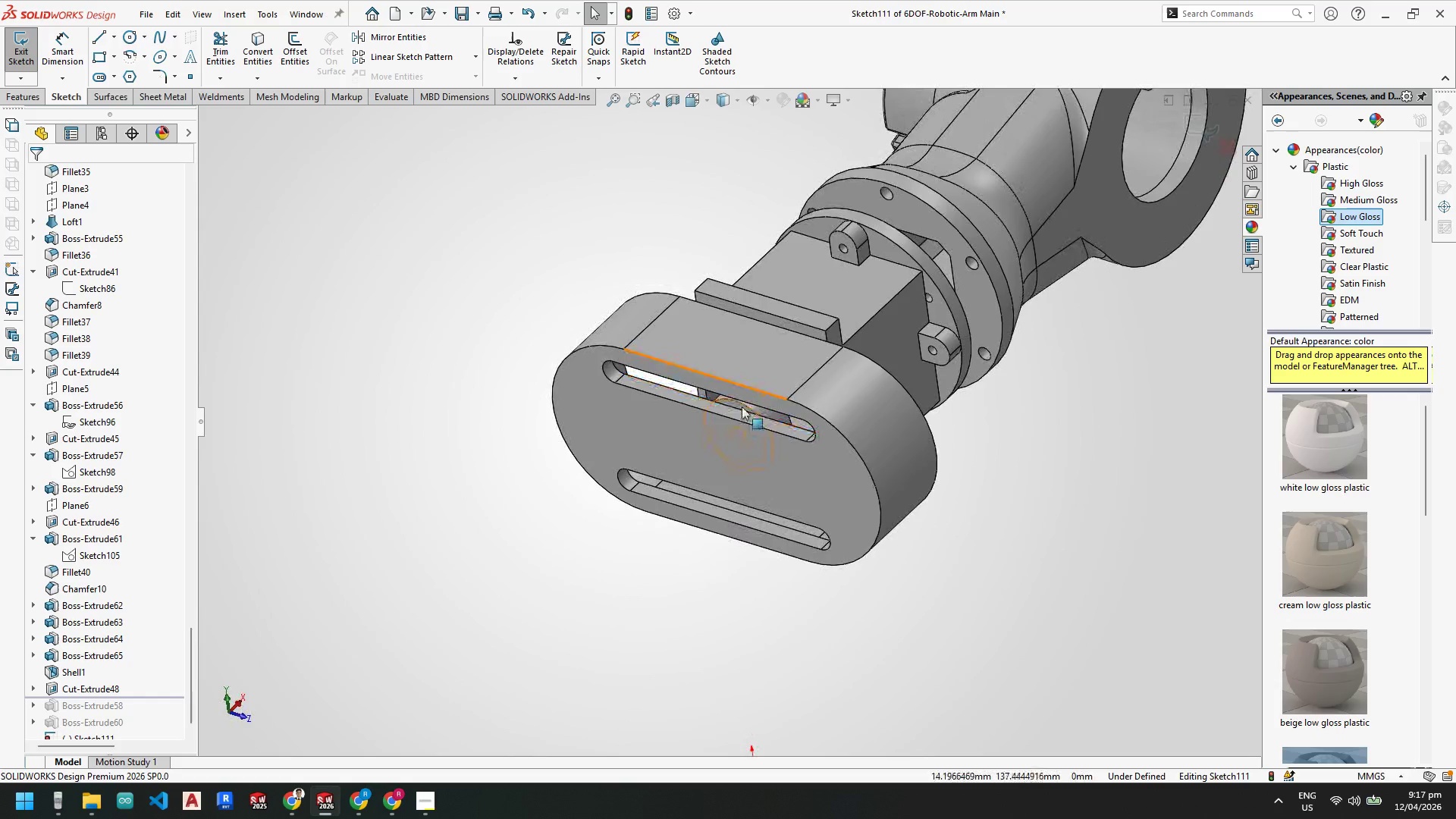 
left_click([742, 406])
 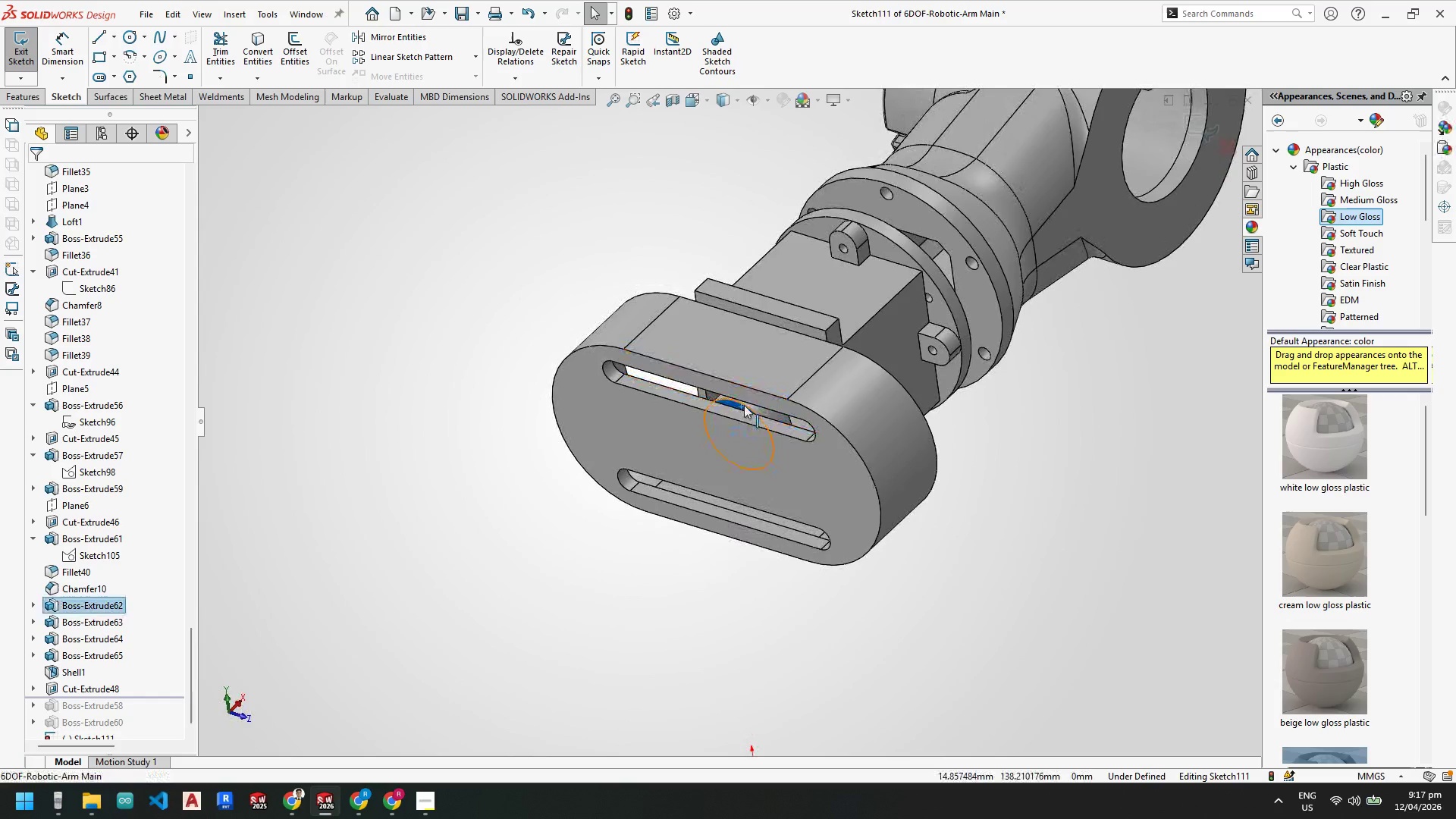 
key(Escape)
 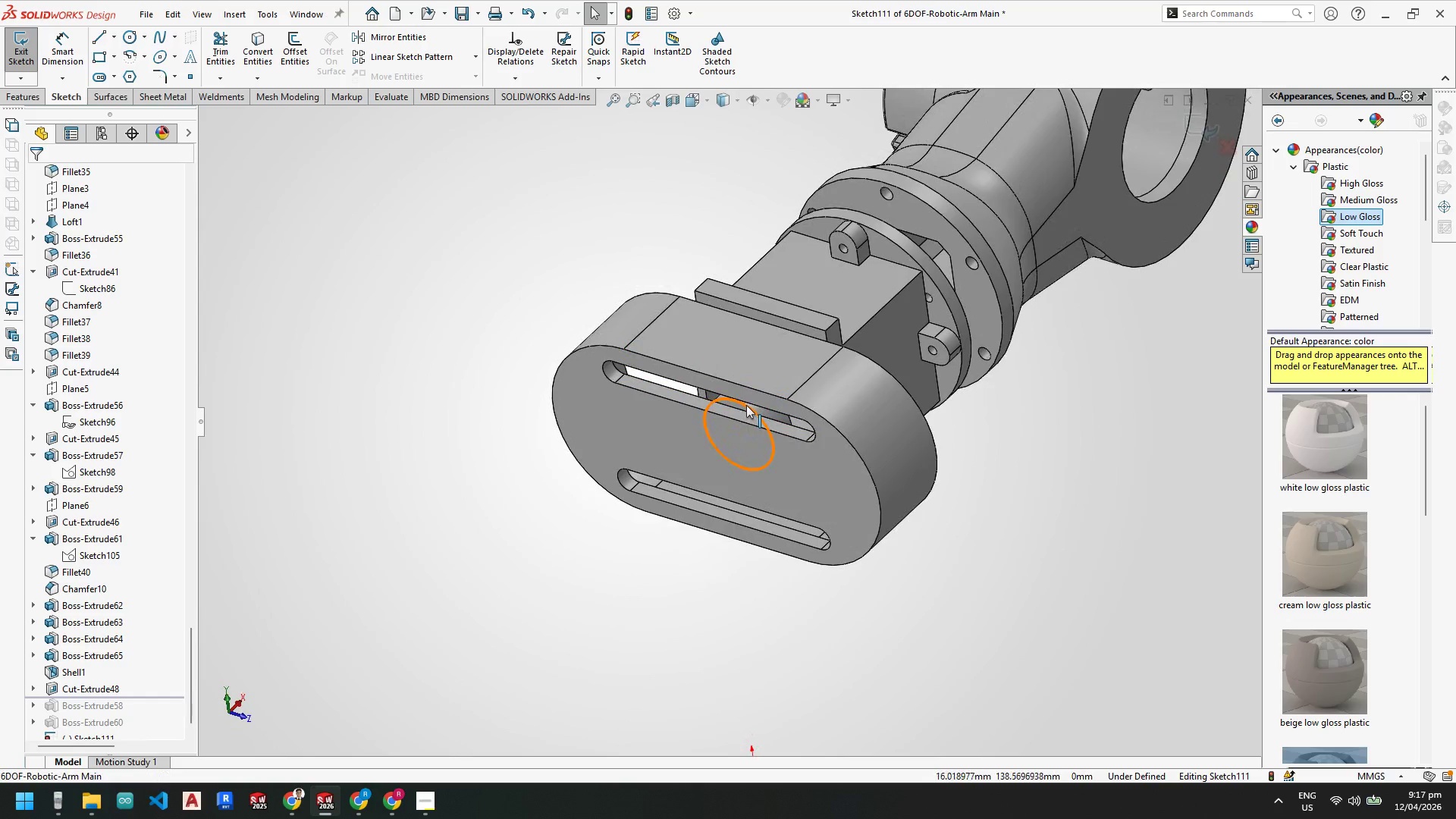 
left_click([746, 405])
 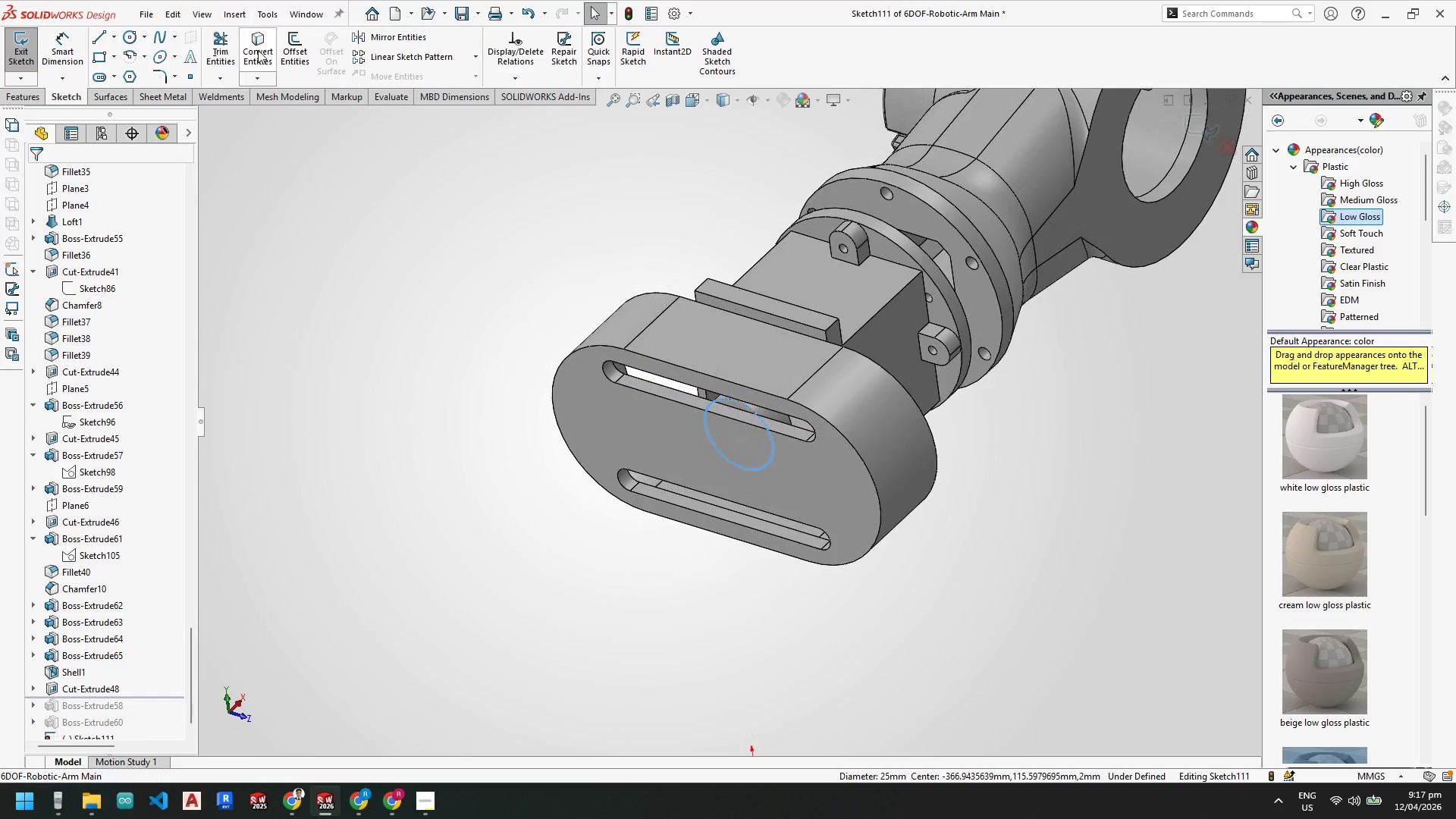 
left_click([252, 50])
 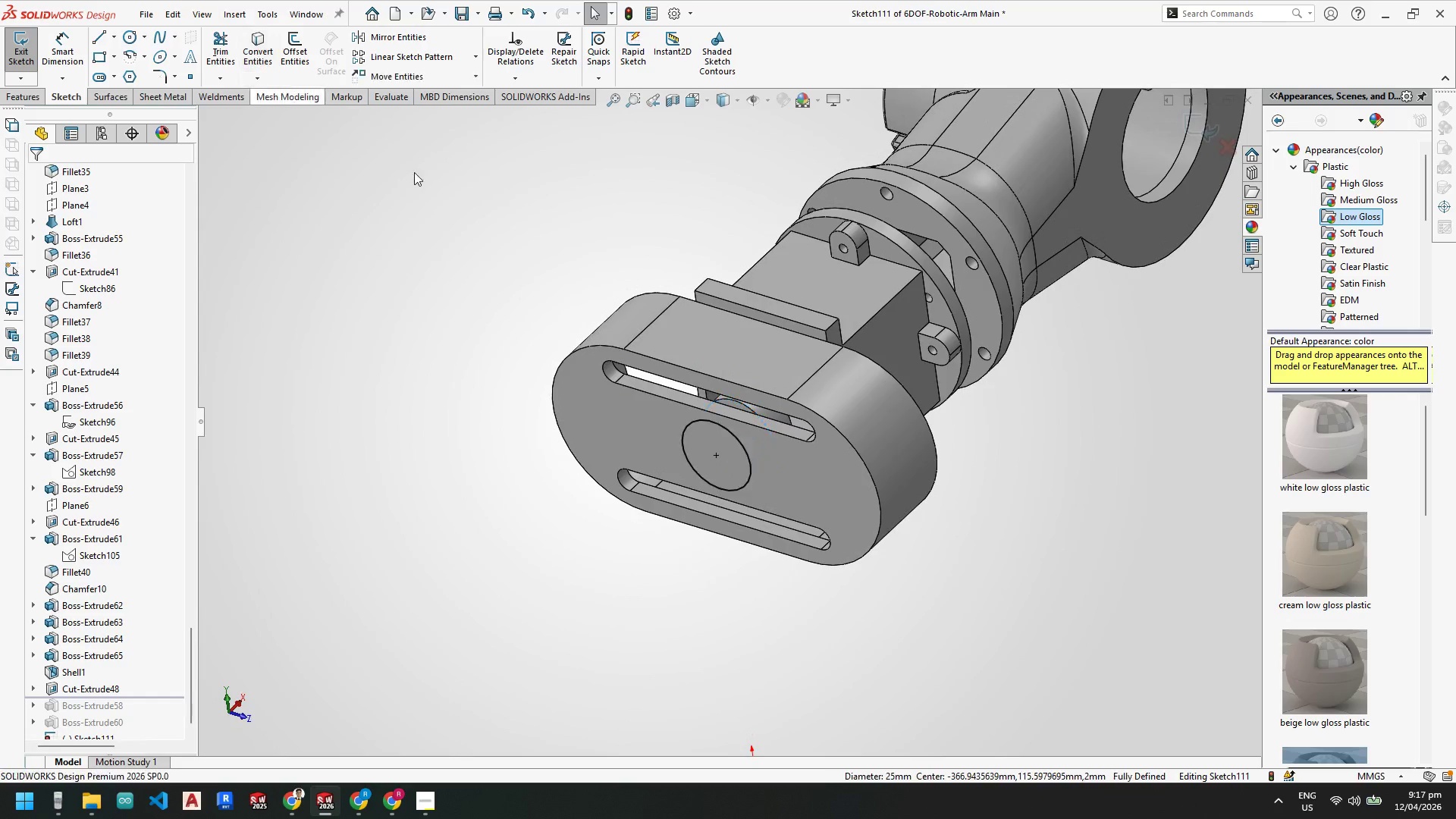 
key(Escape)
 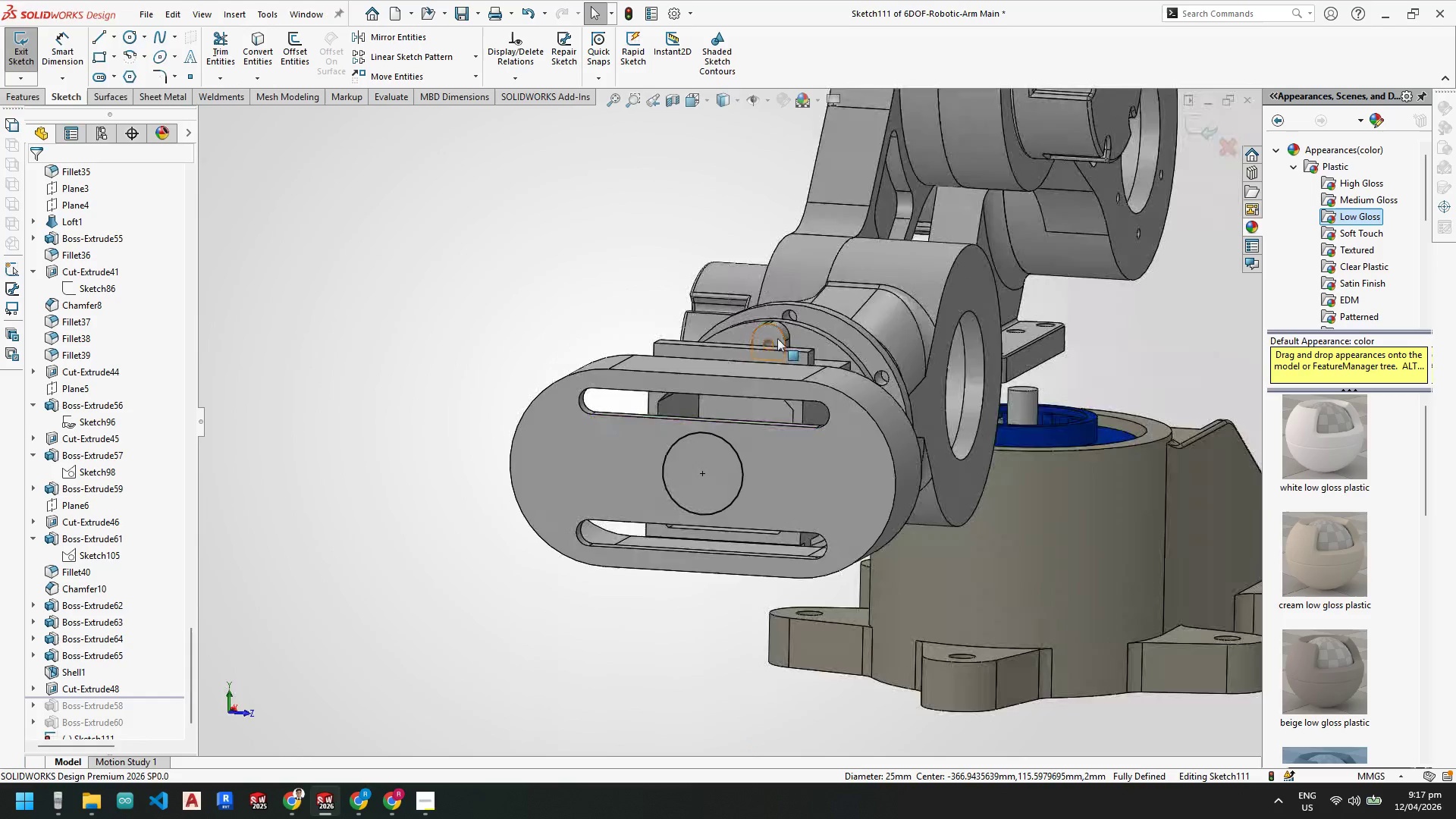 
key(Space)
 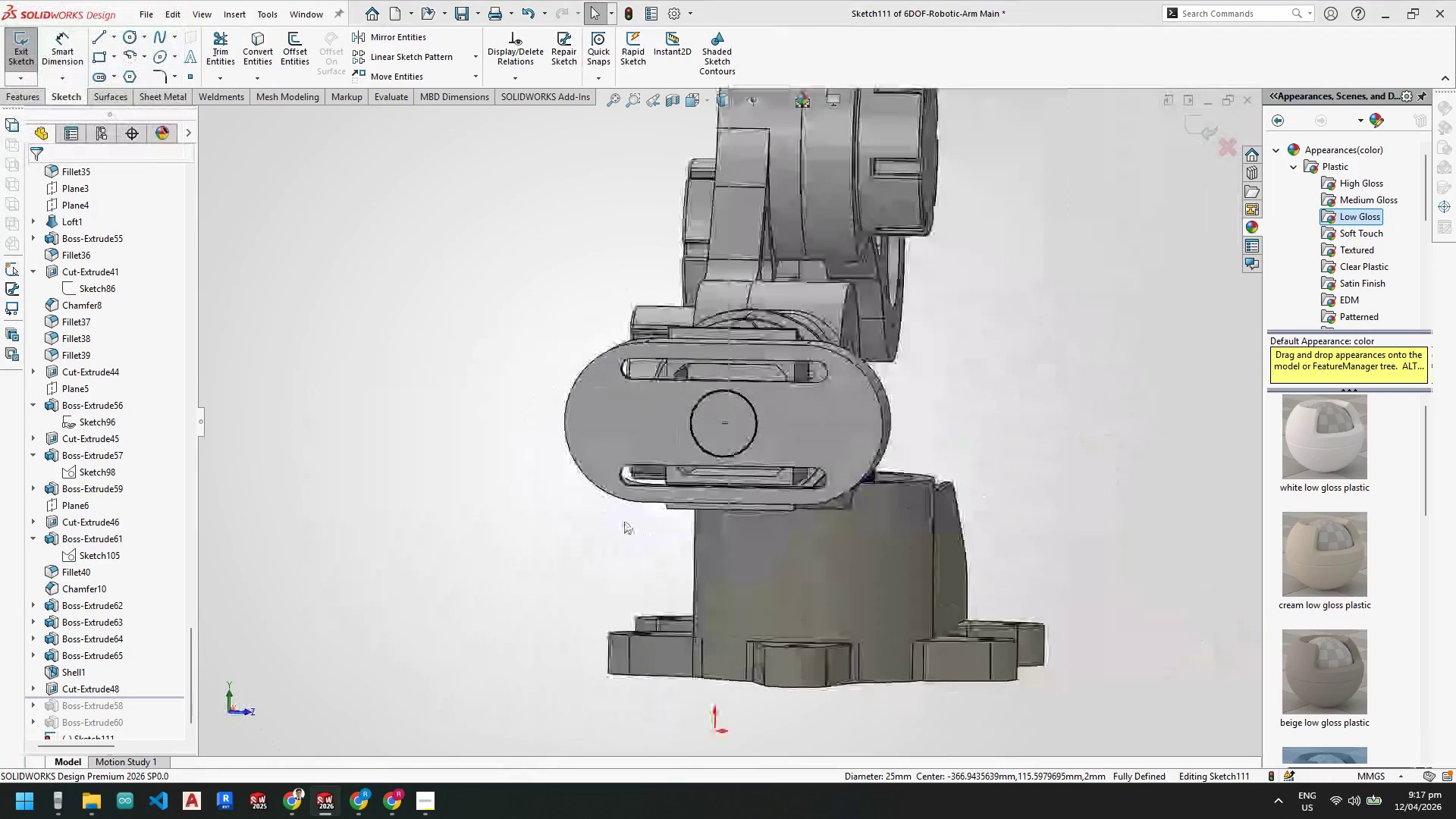 
scroll: coordinate [764, 414], scroll_direction: down, amount: 5.0
 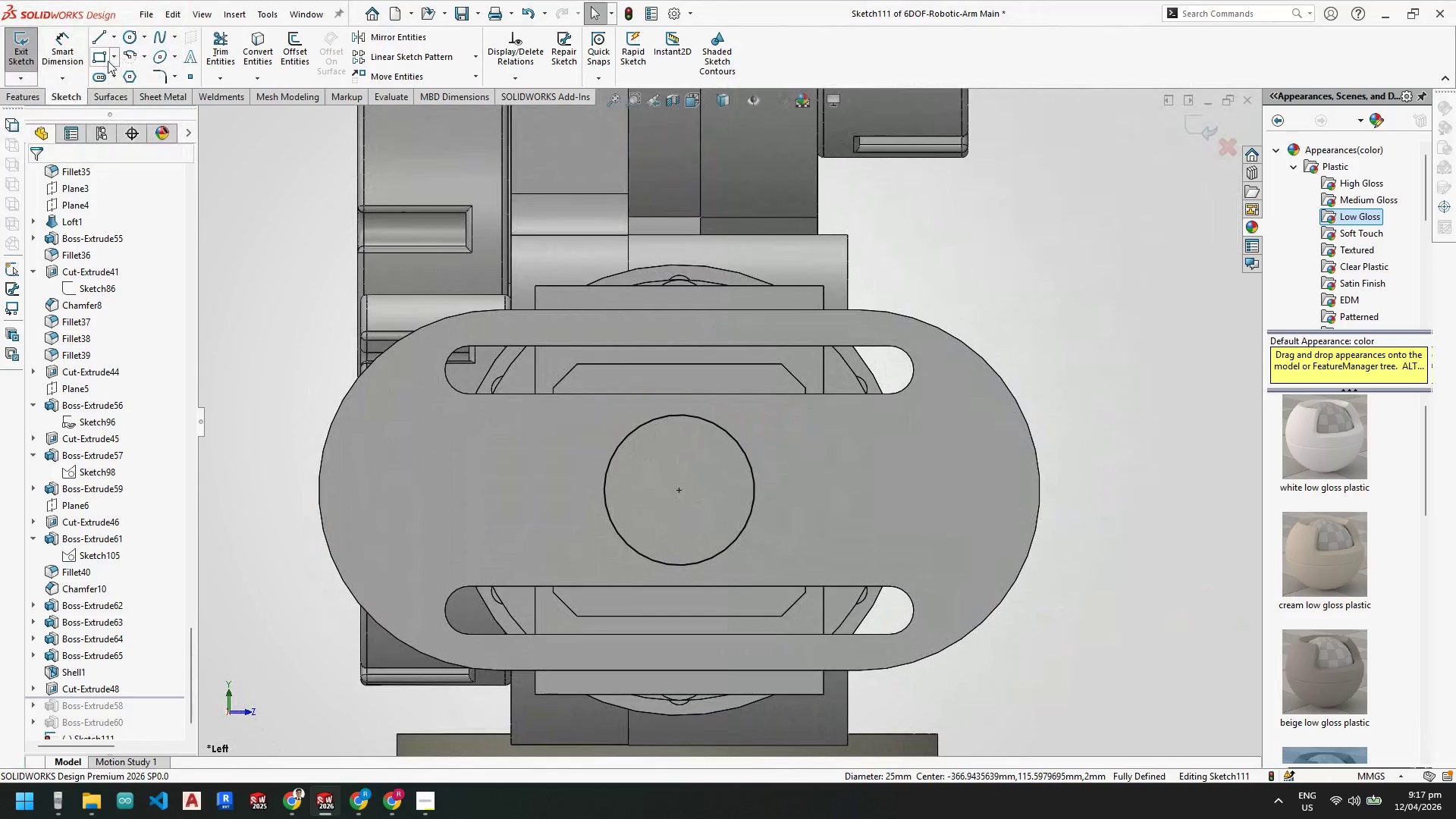 
left_click([113, 59])
 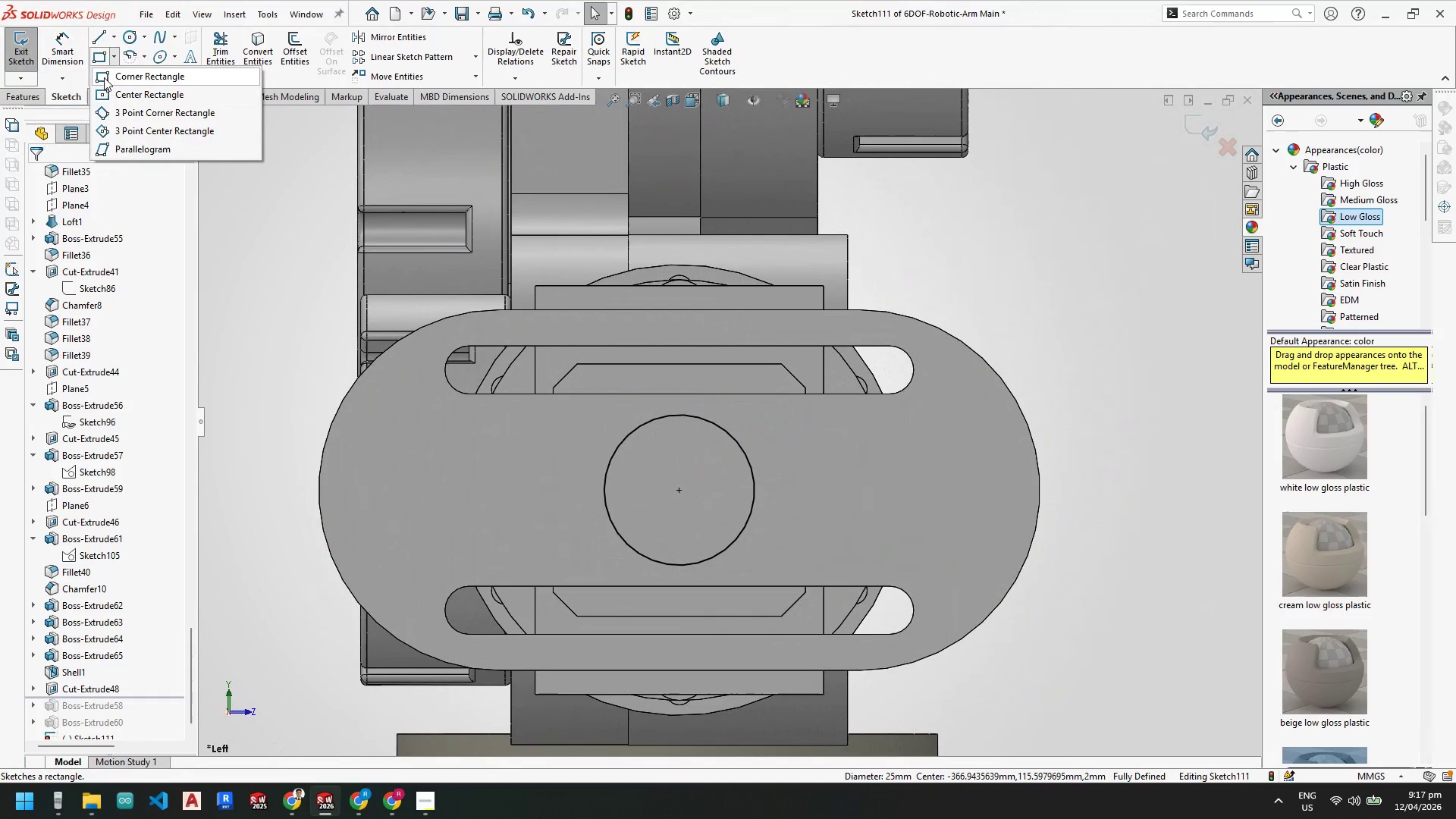 
left_click_drag(start_coordinate=[102, 77], to_coordinate=[107, 82])
 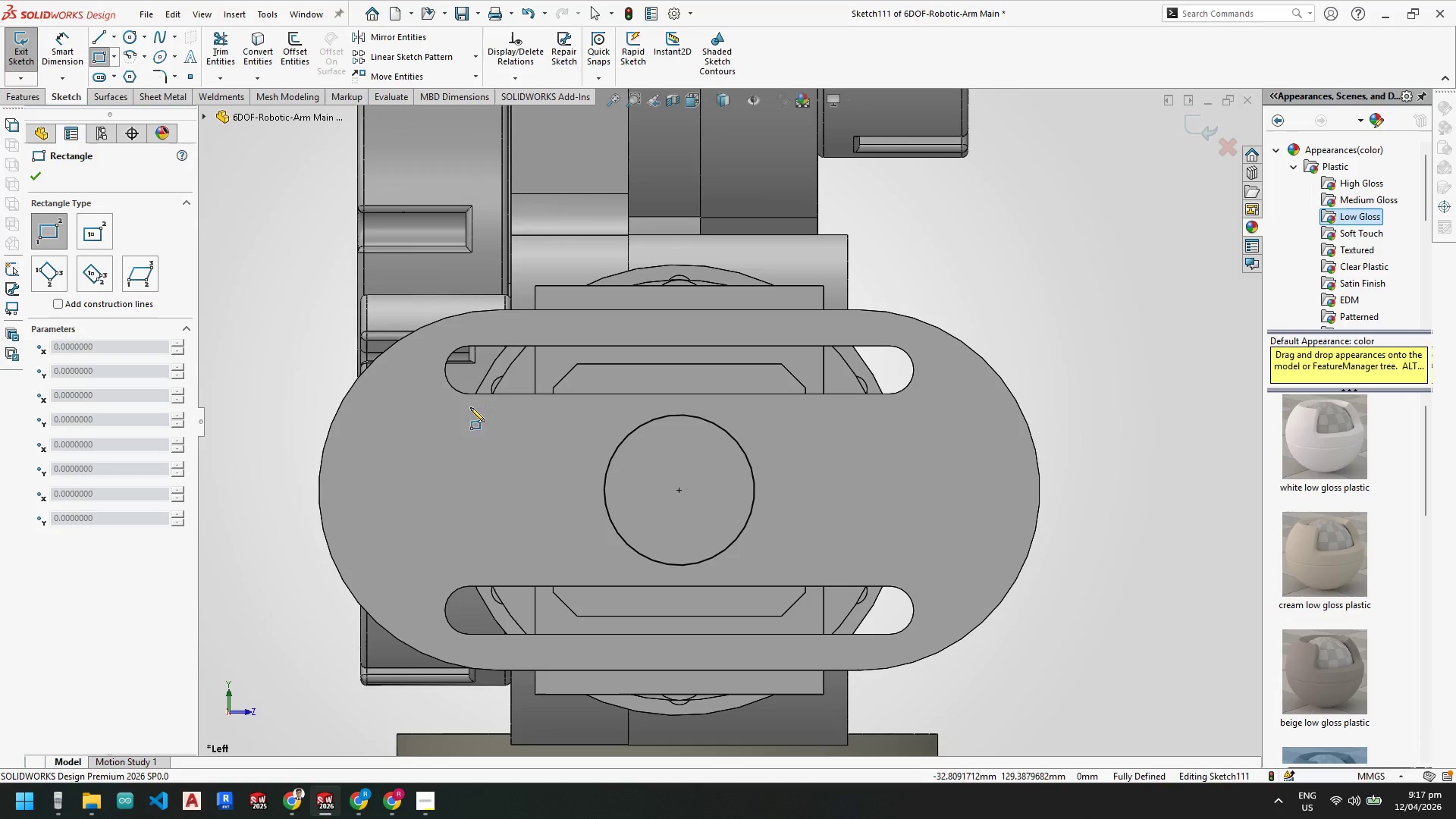 
left_click_drag(start_coordinate=[469, 406], to_coordinate=[894, 435])
 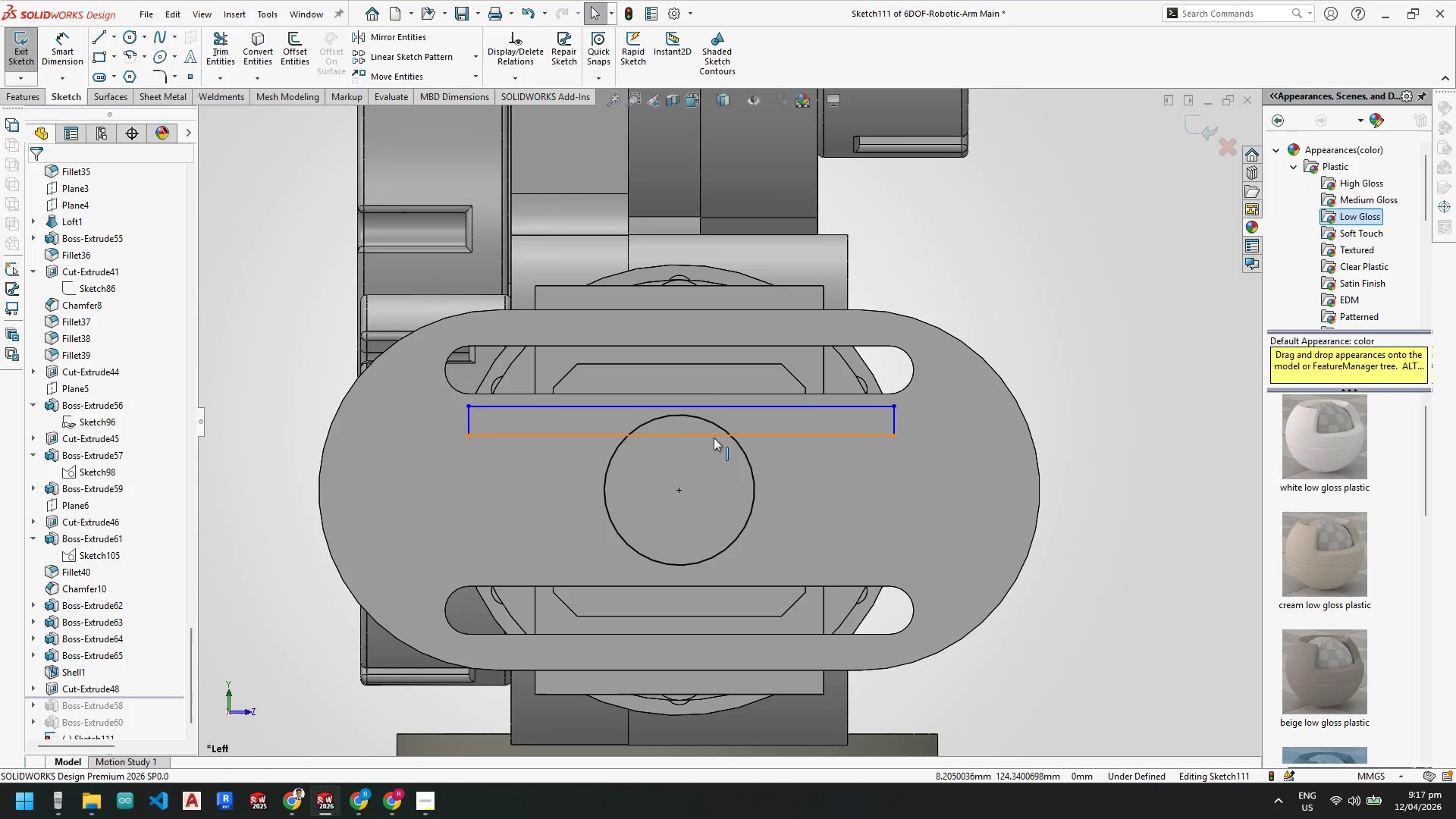 
left_click([894, 435])
 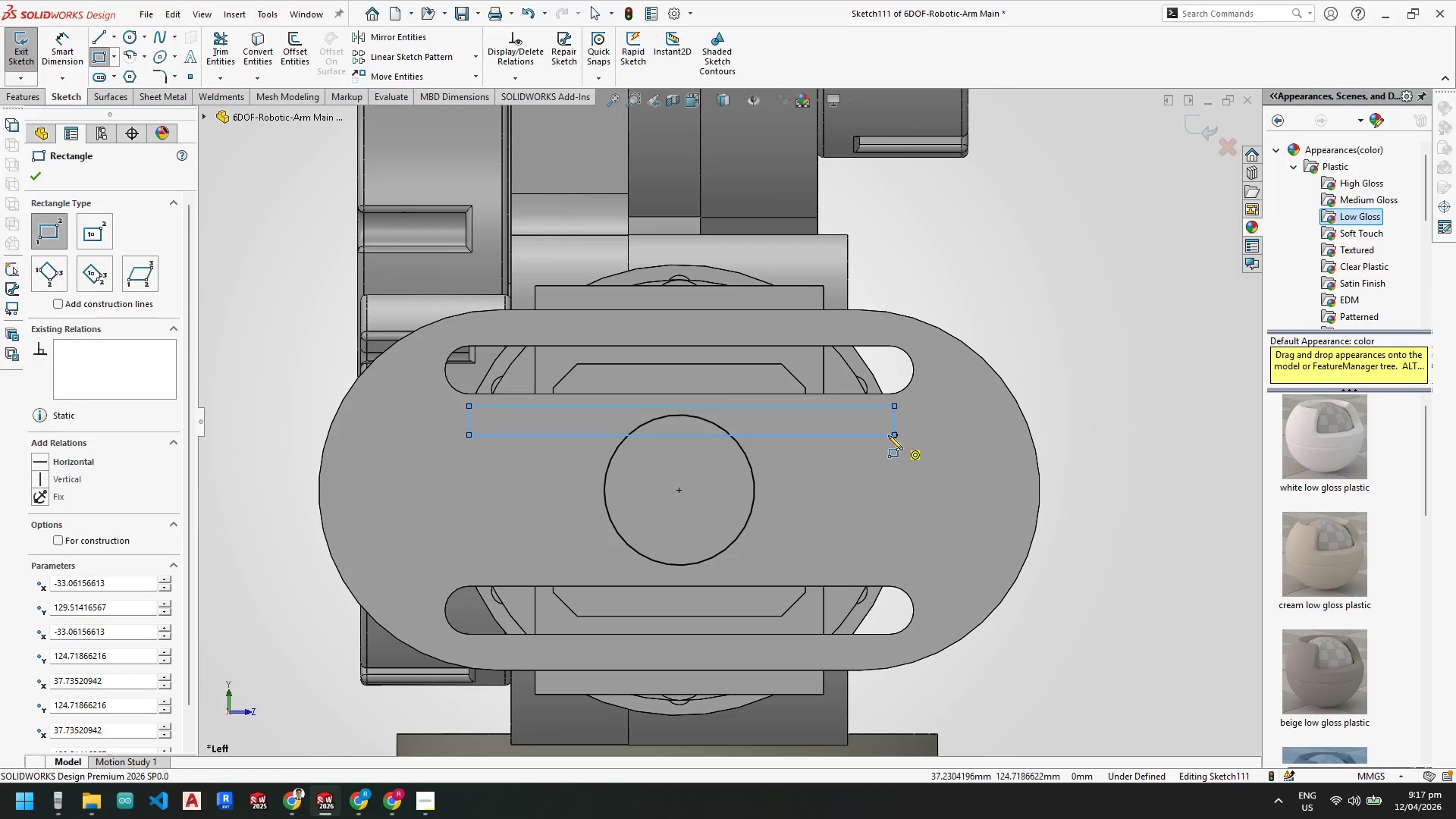 
key(Escape)
 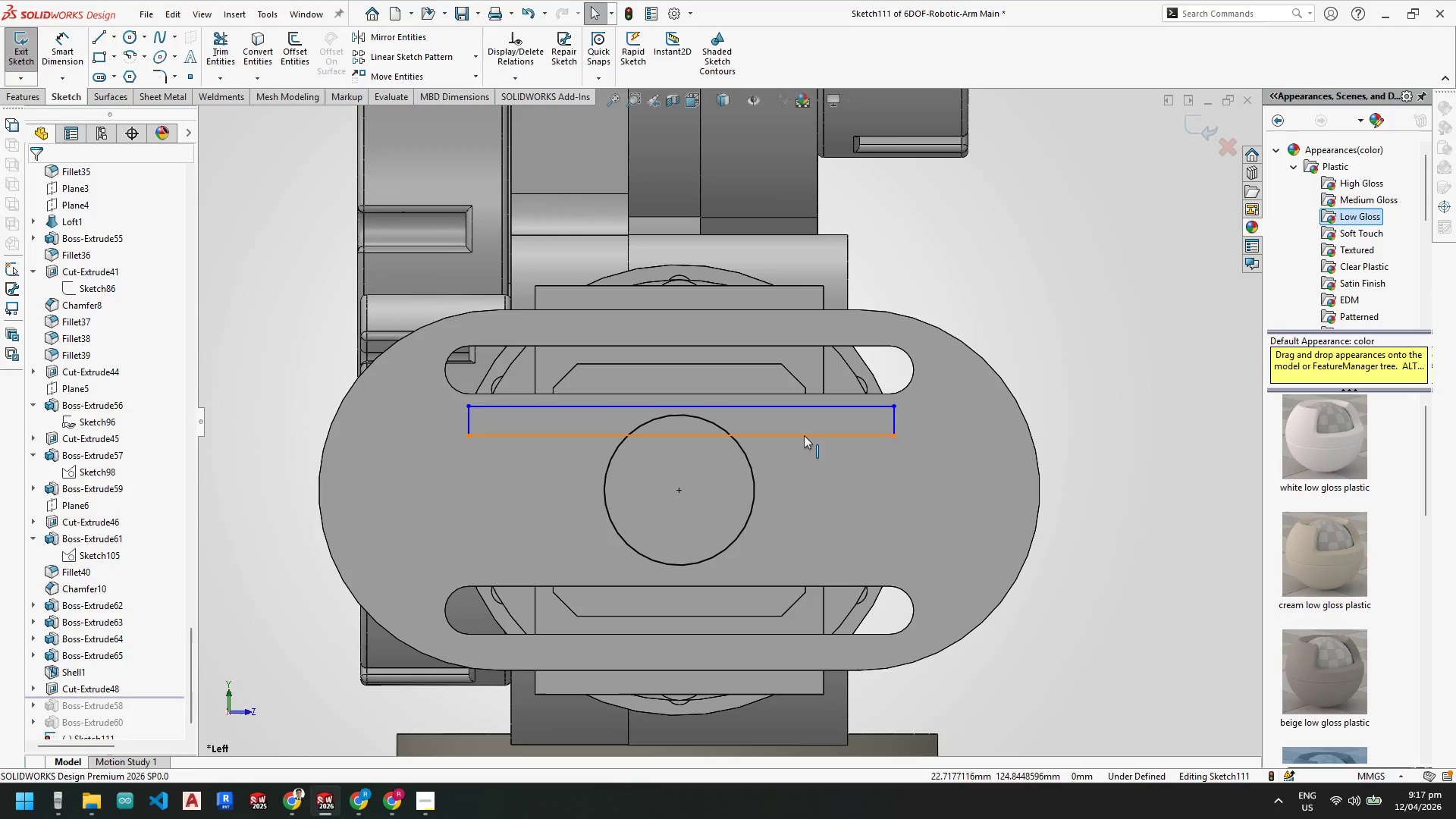 
key(Escape)
 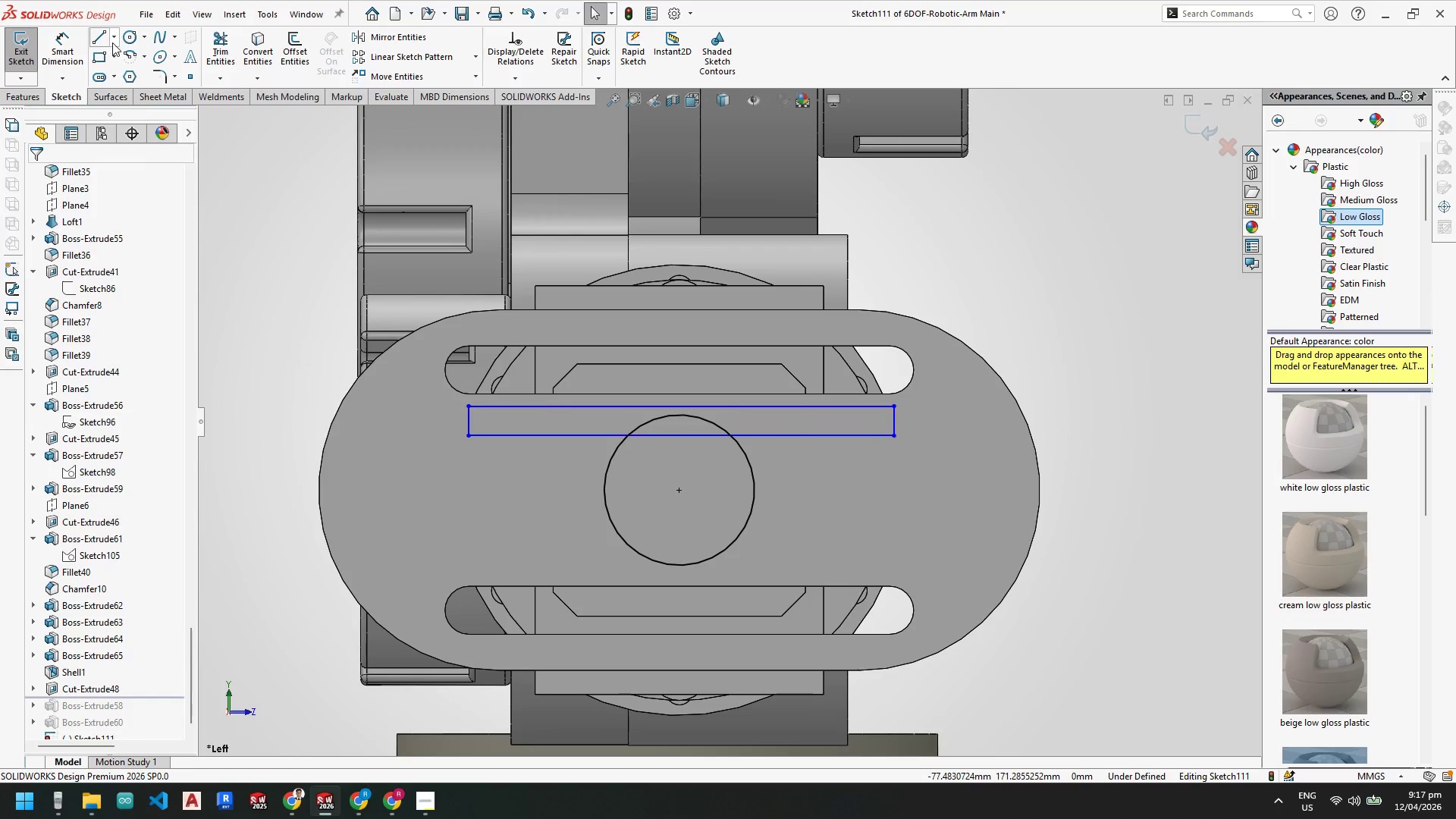 
left_click([116, 39])
 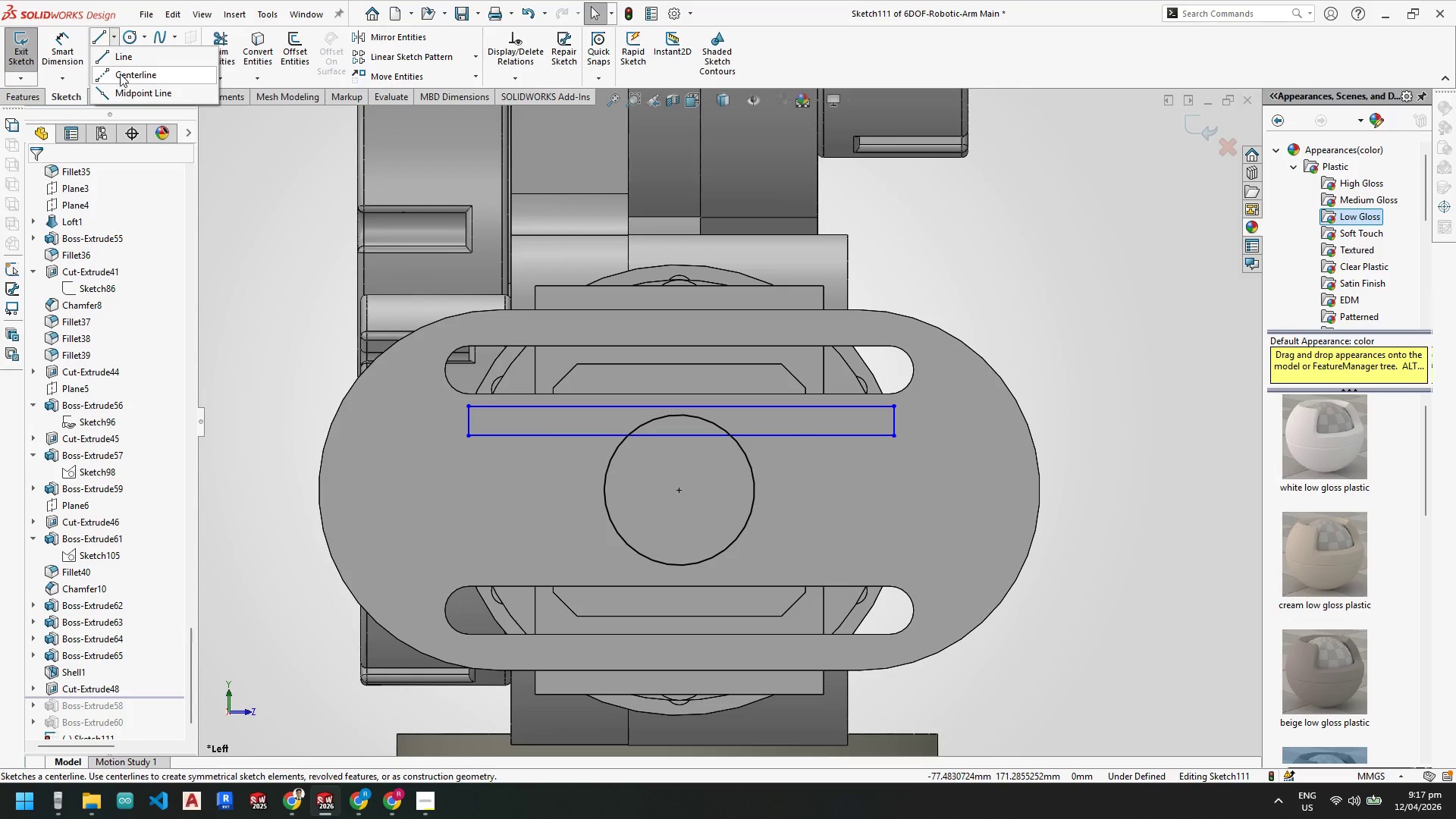 
left_click_drag(start_coordinate=[120, 73], to_coordinate=[124, 77])
 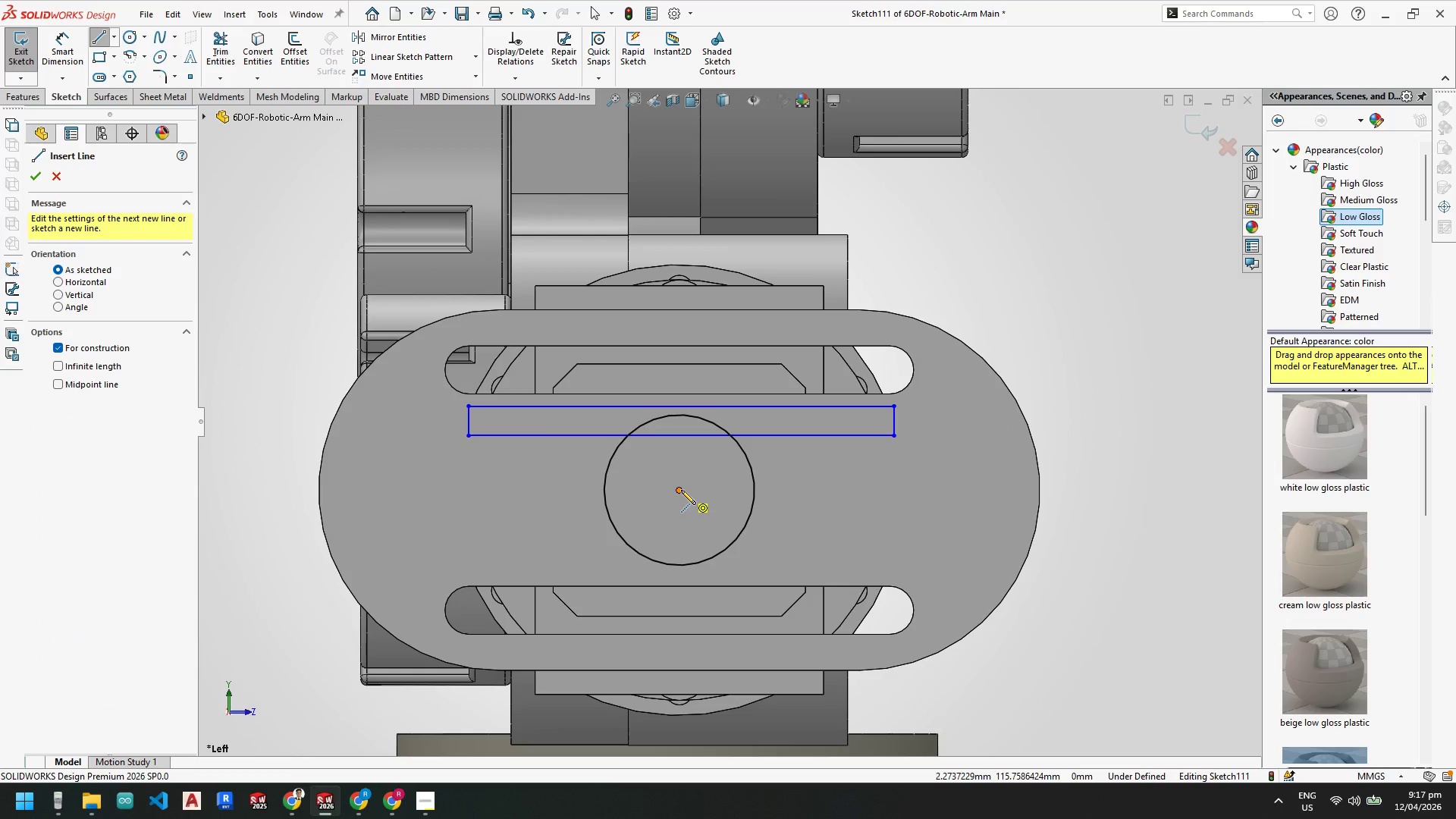 
left_click_drag(start_coordinate=[681, 491], to_coordinate=[676, 481])
 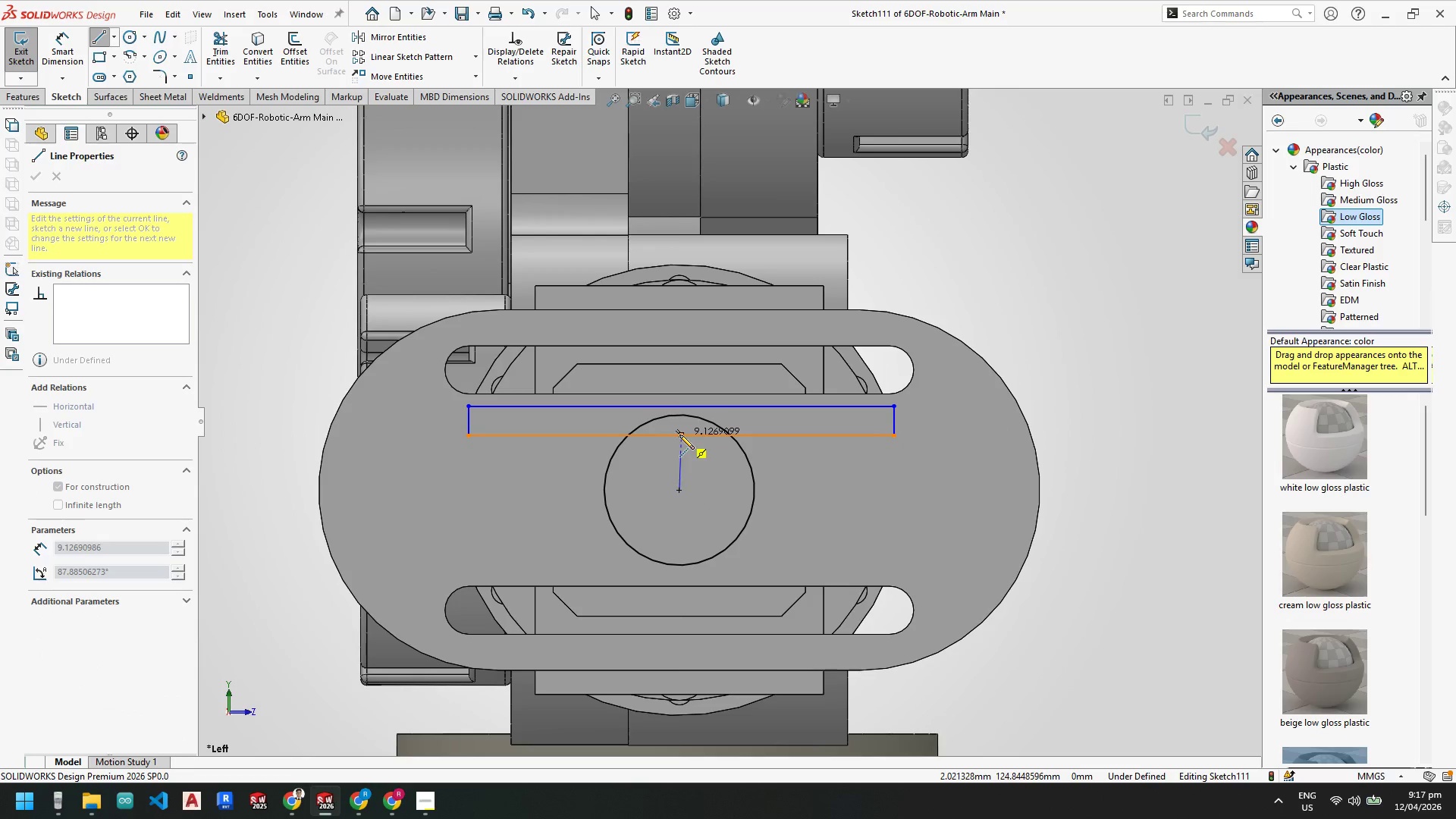 
left_click([679, 435])
 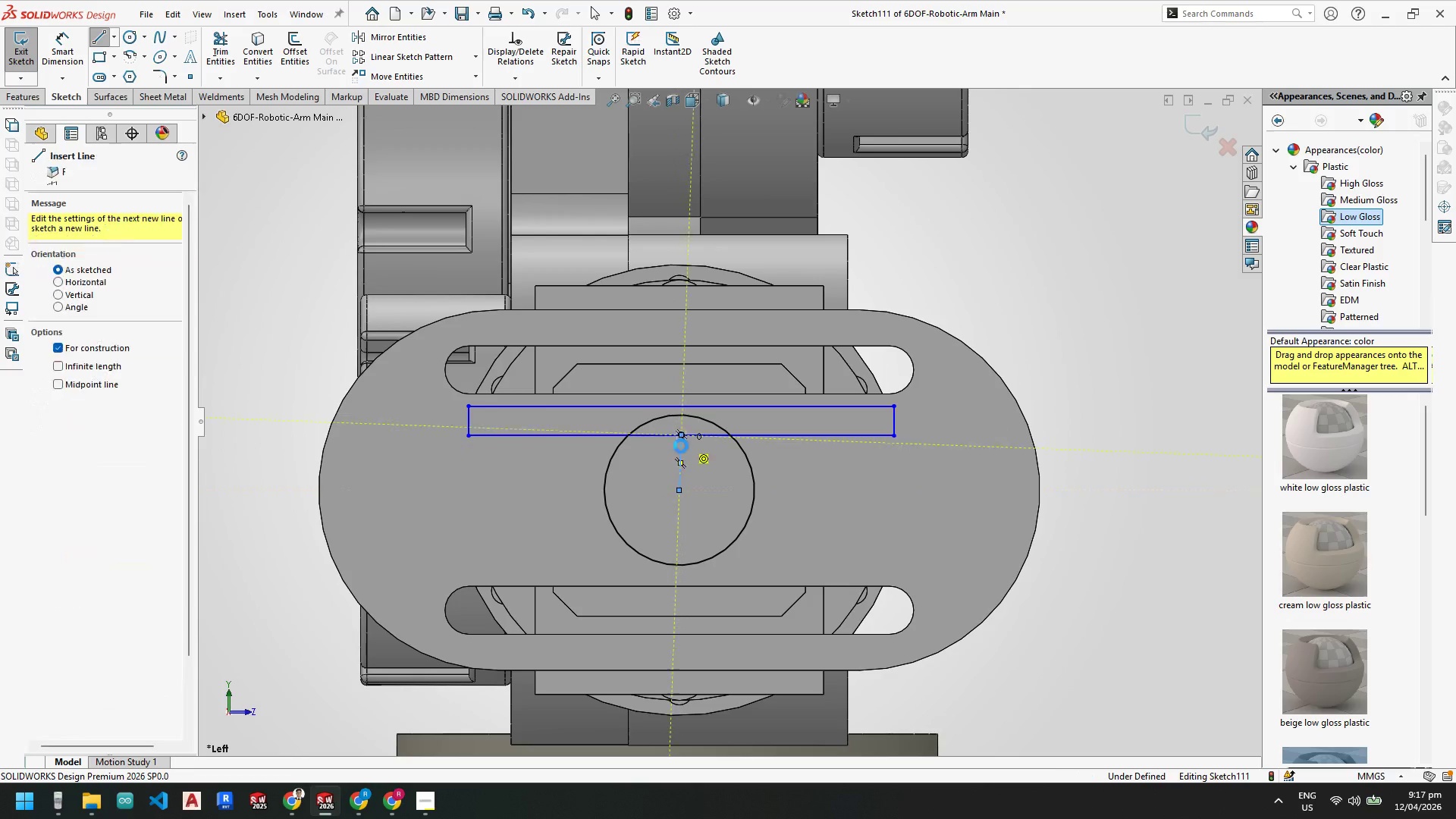 
key(Escape)
 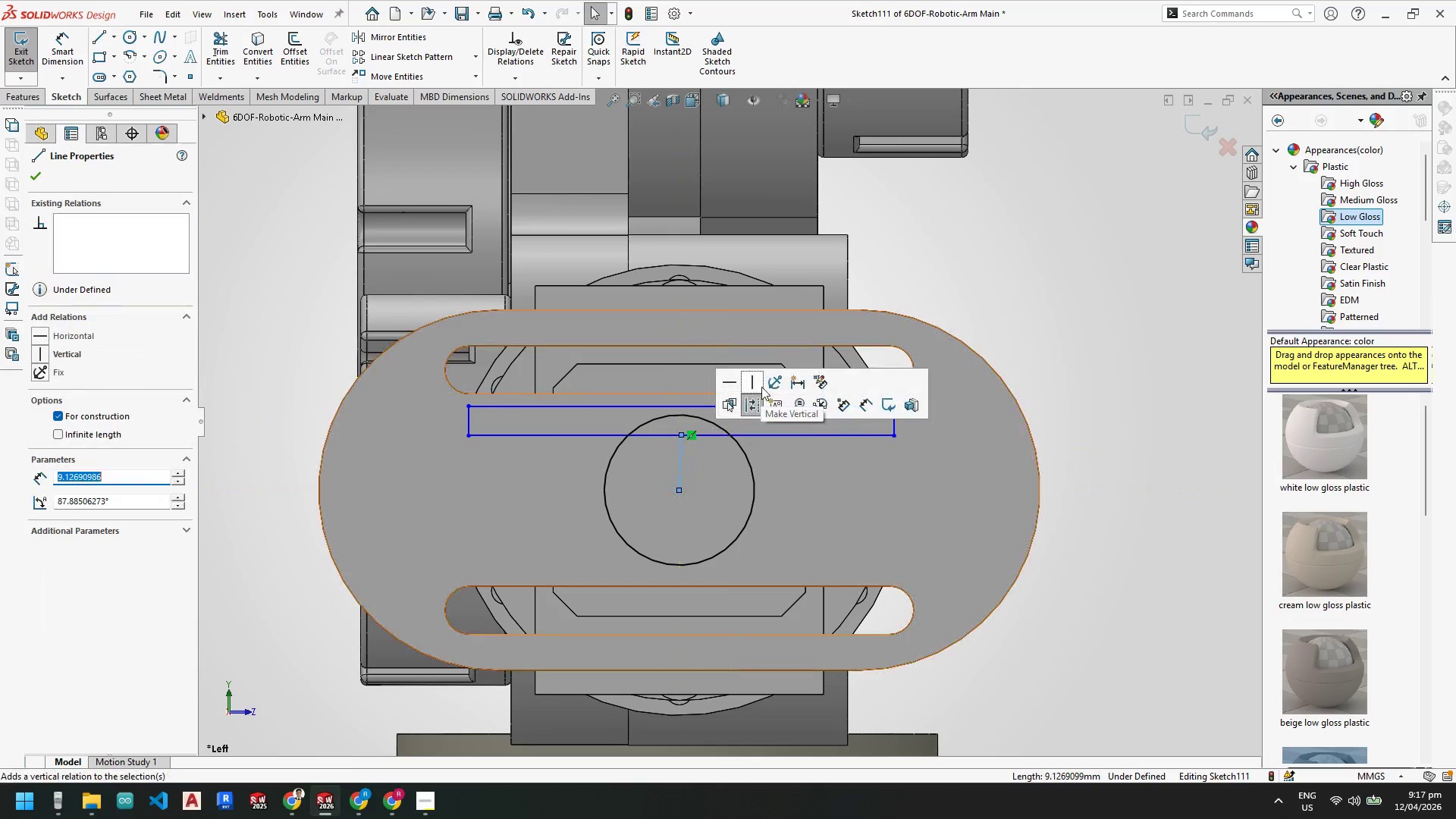 
left_click([758, 382])
 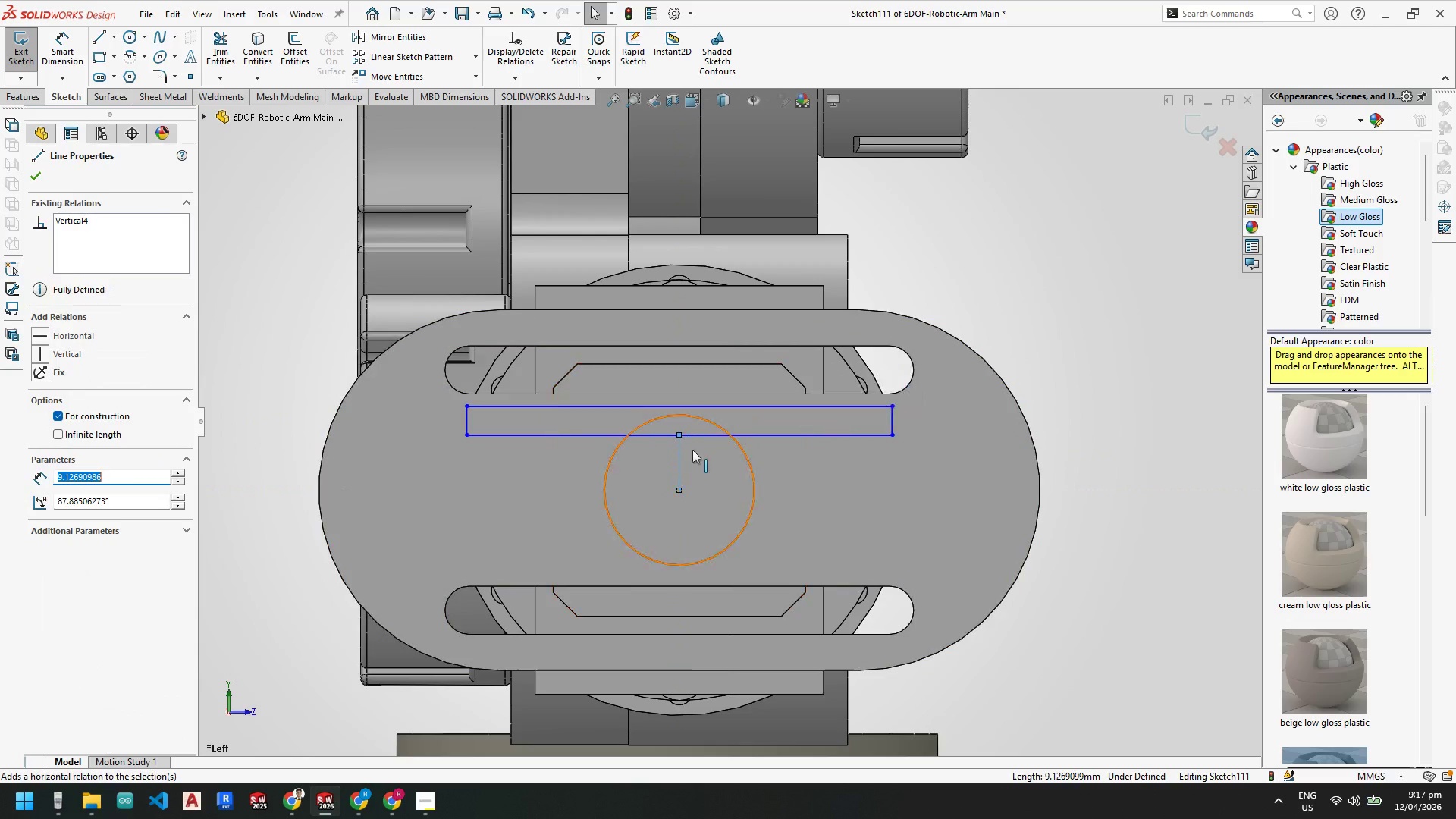 
key(Escape)
 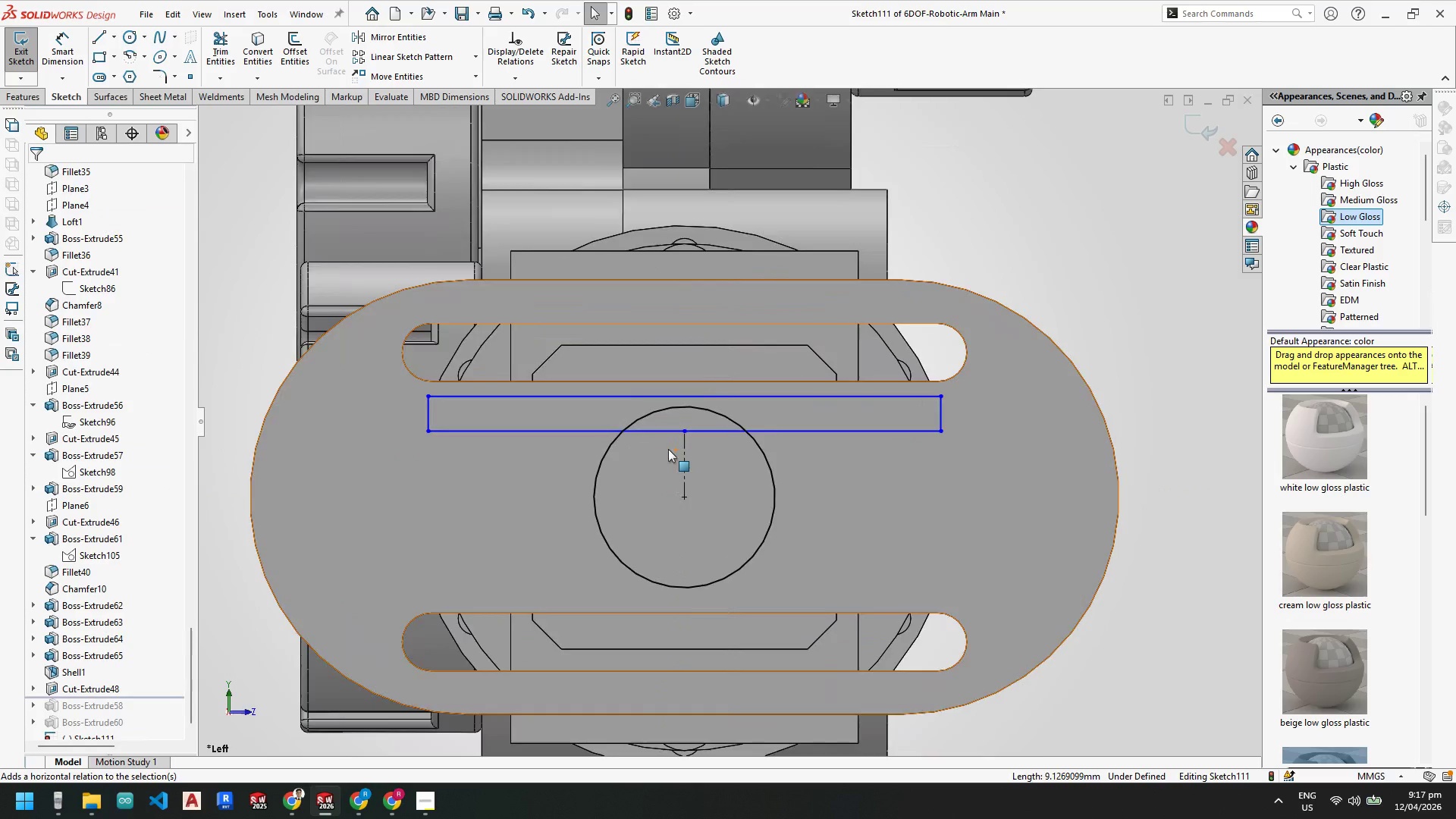 
scroll: coordinate [668, 449], scroll_direction: down, amount: 2.0
 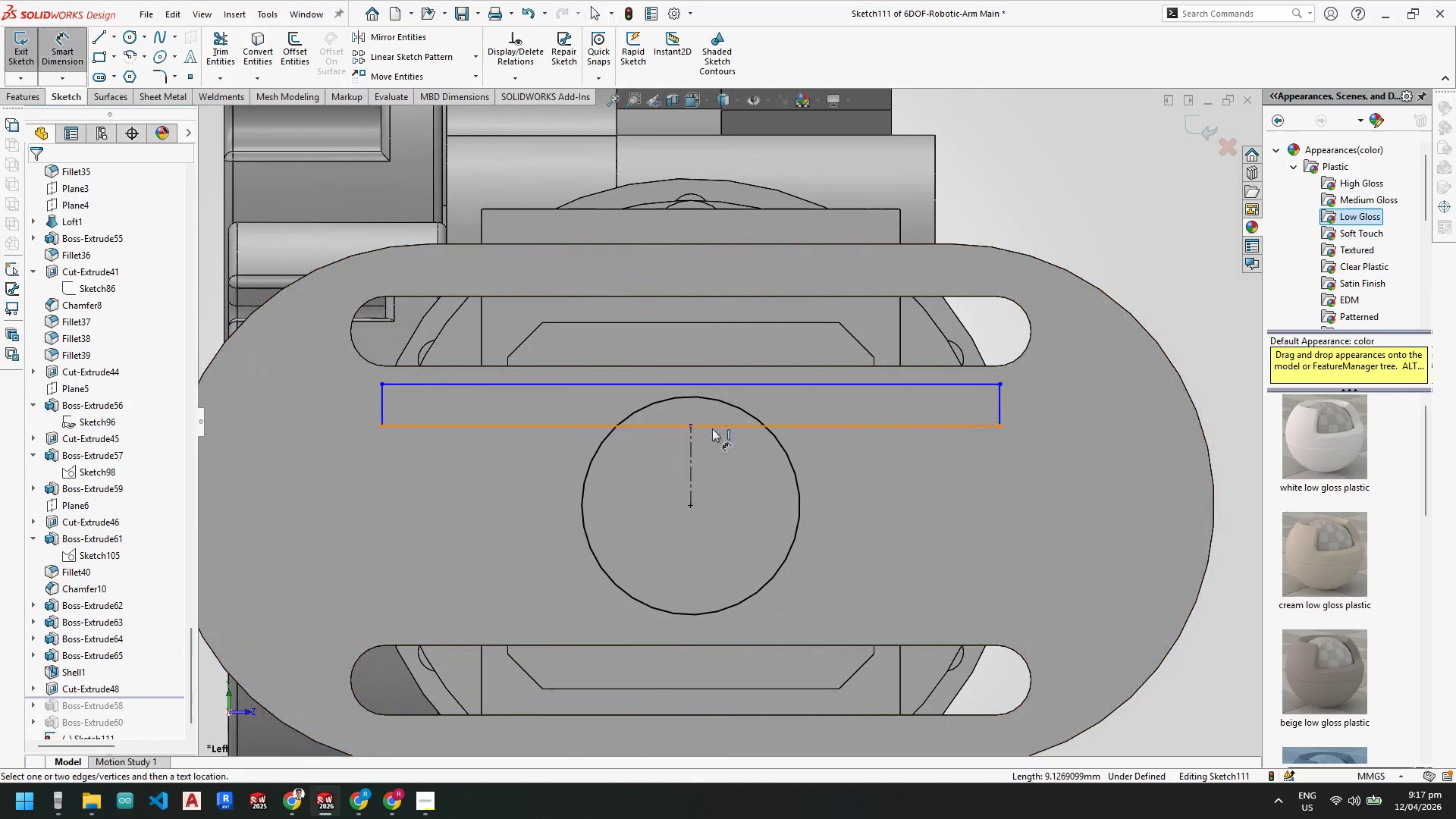 
left_click([720, 423])
 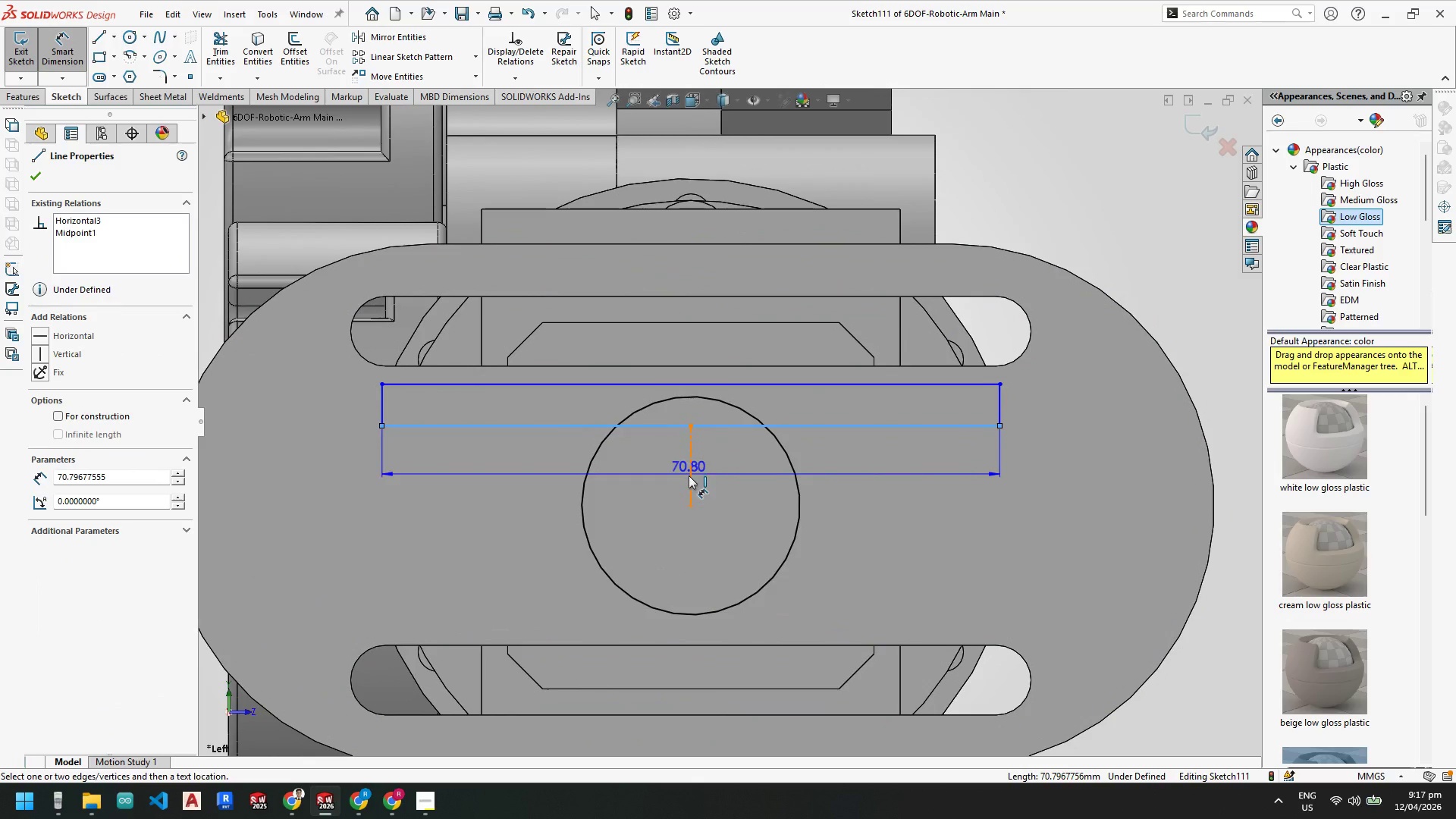 
left_click([691, 477])
 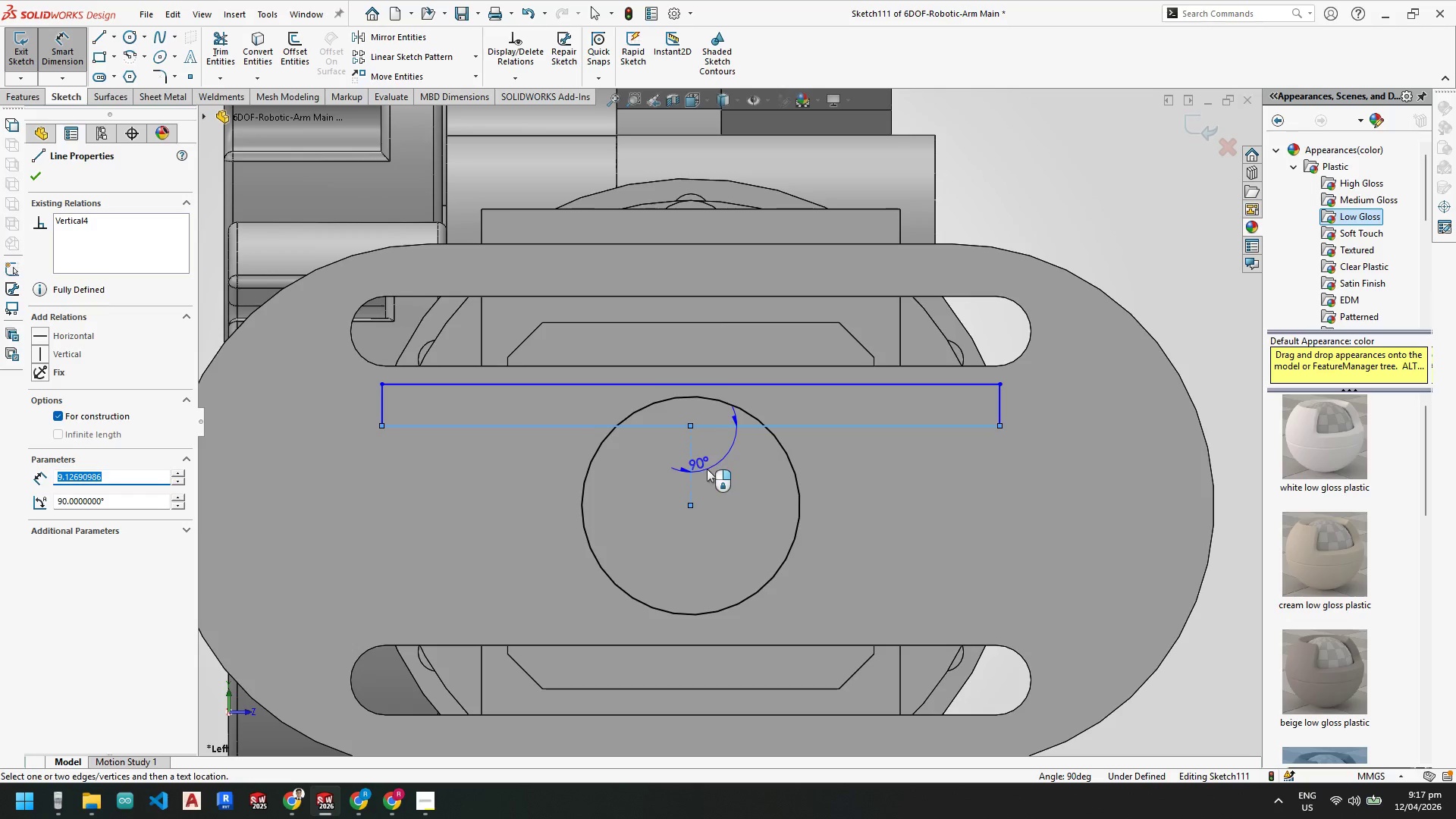 
key(Escape)
 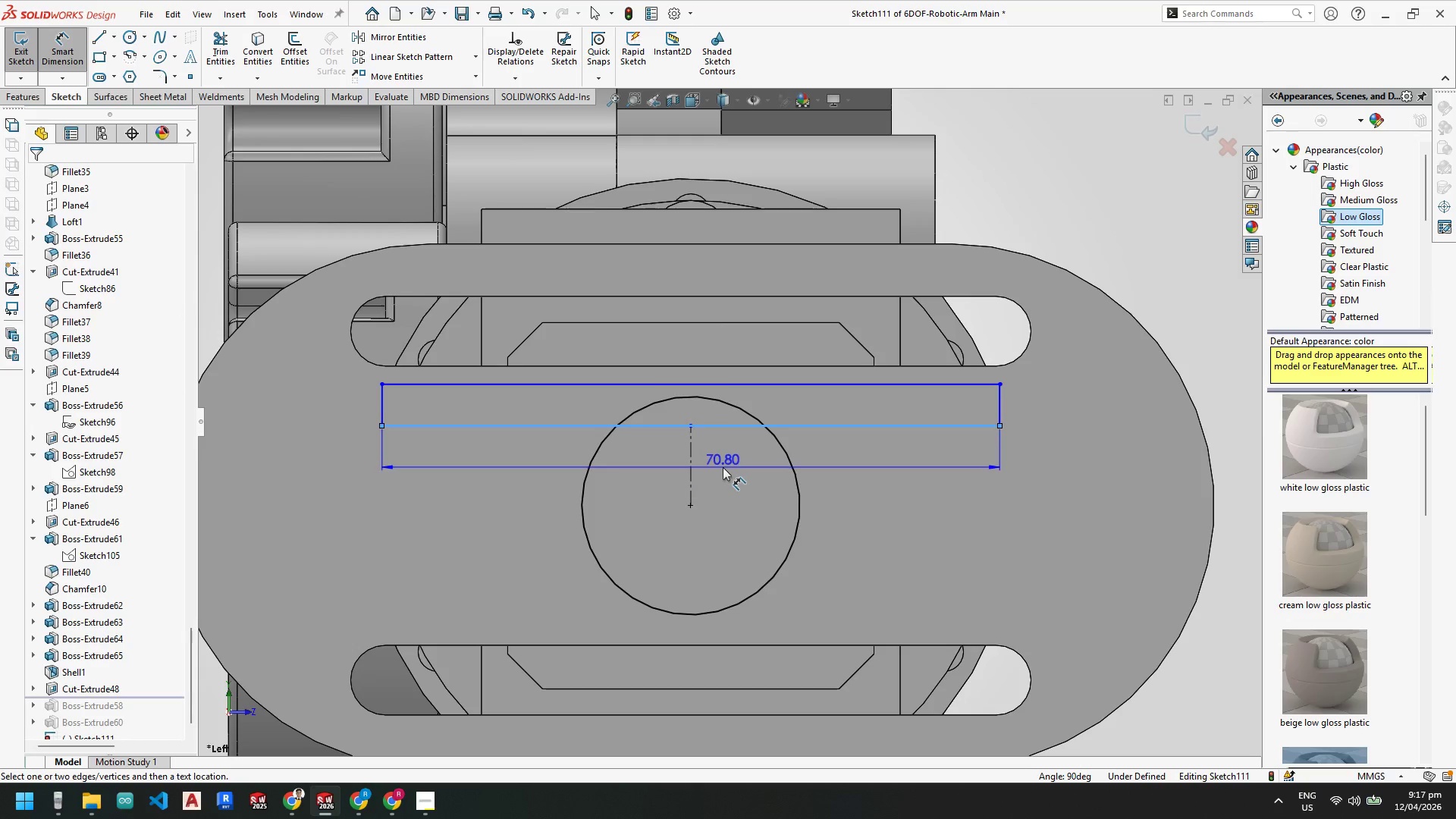 
left_click([723, 467])
 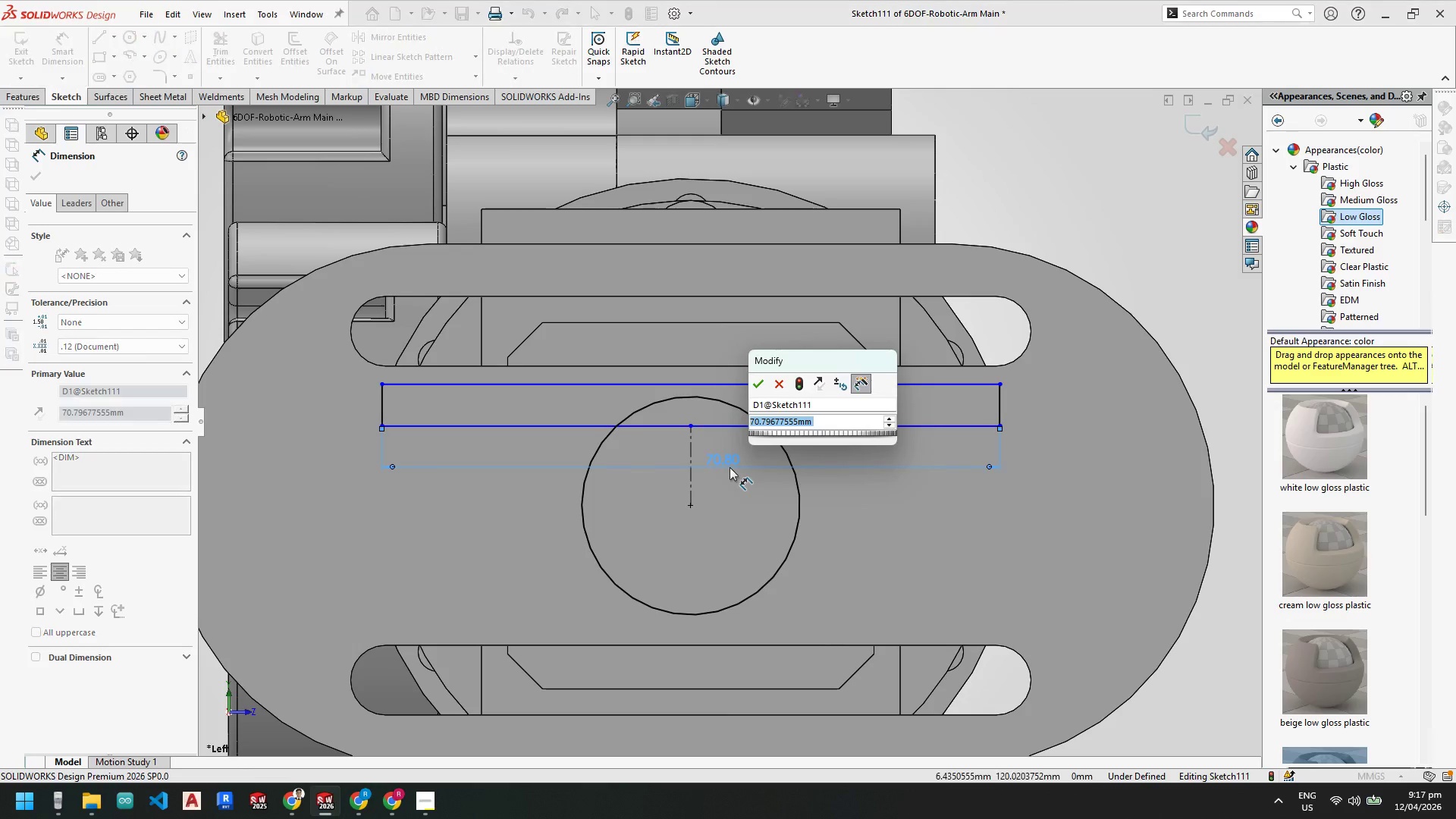 
key(Numpad7)
 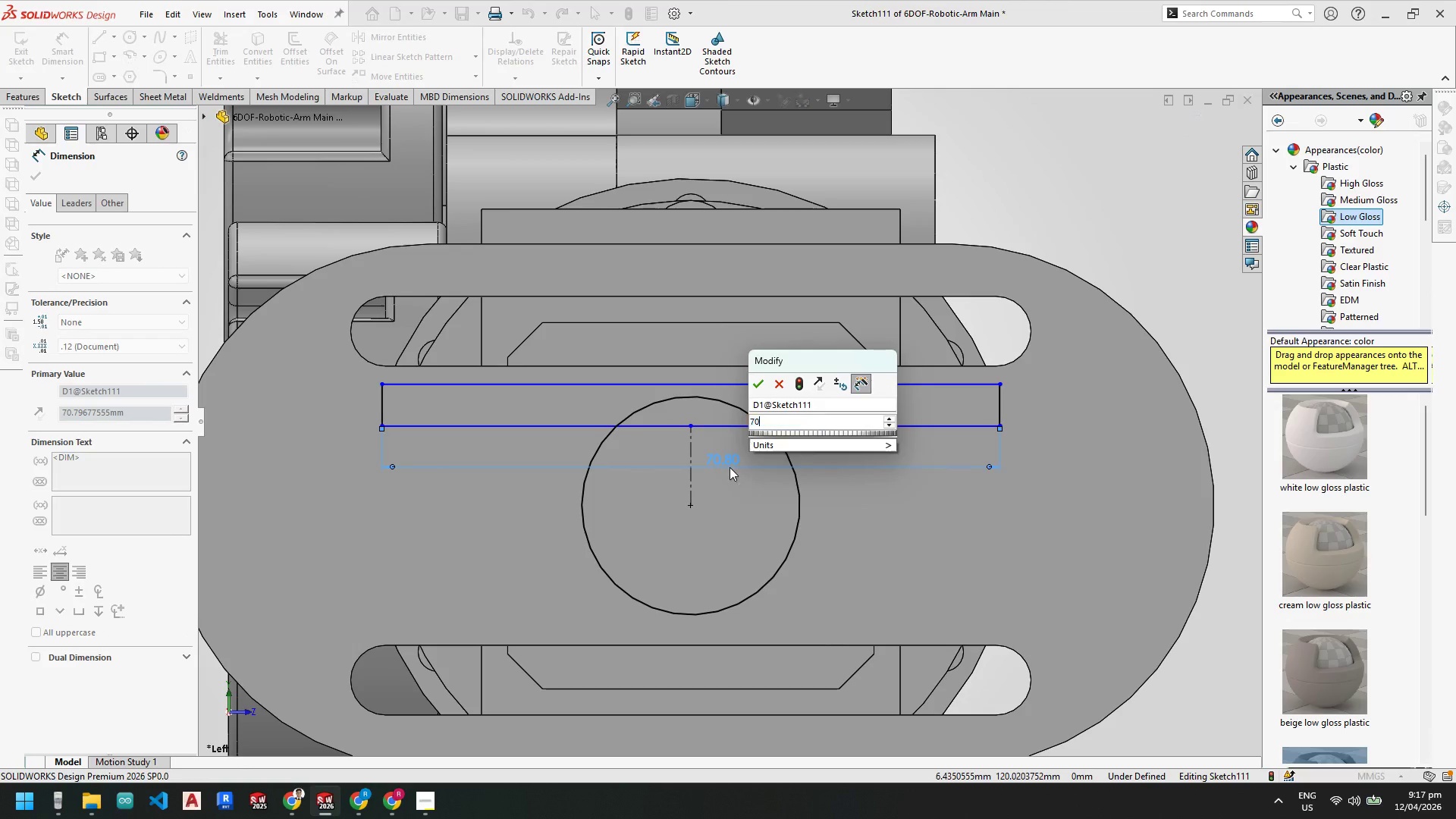 
key(Numpad0)
 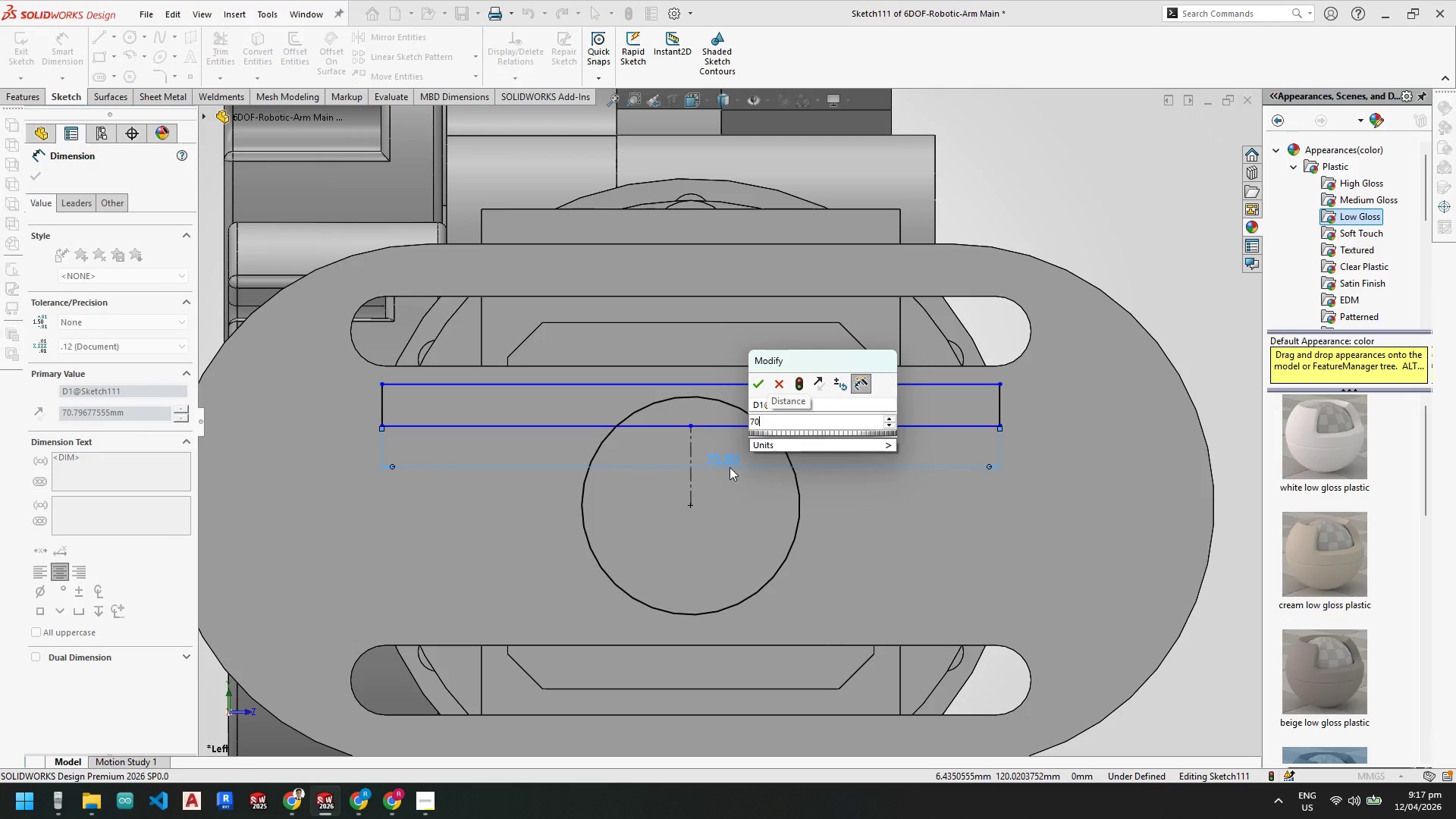 
key(NumpadEnter)
 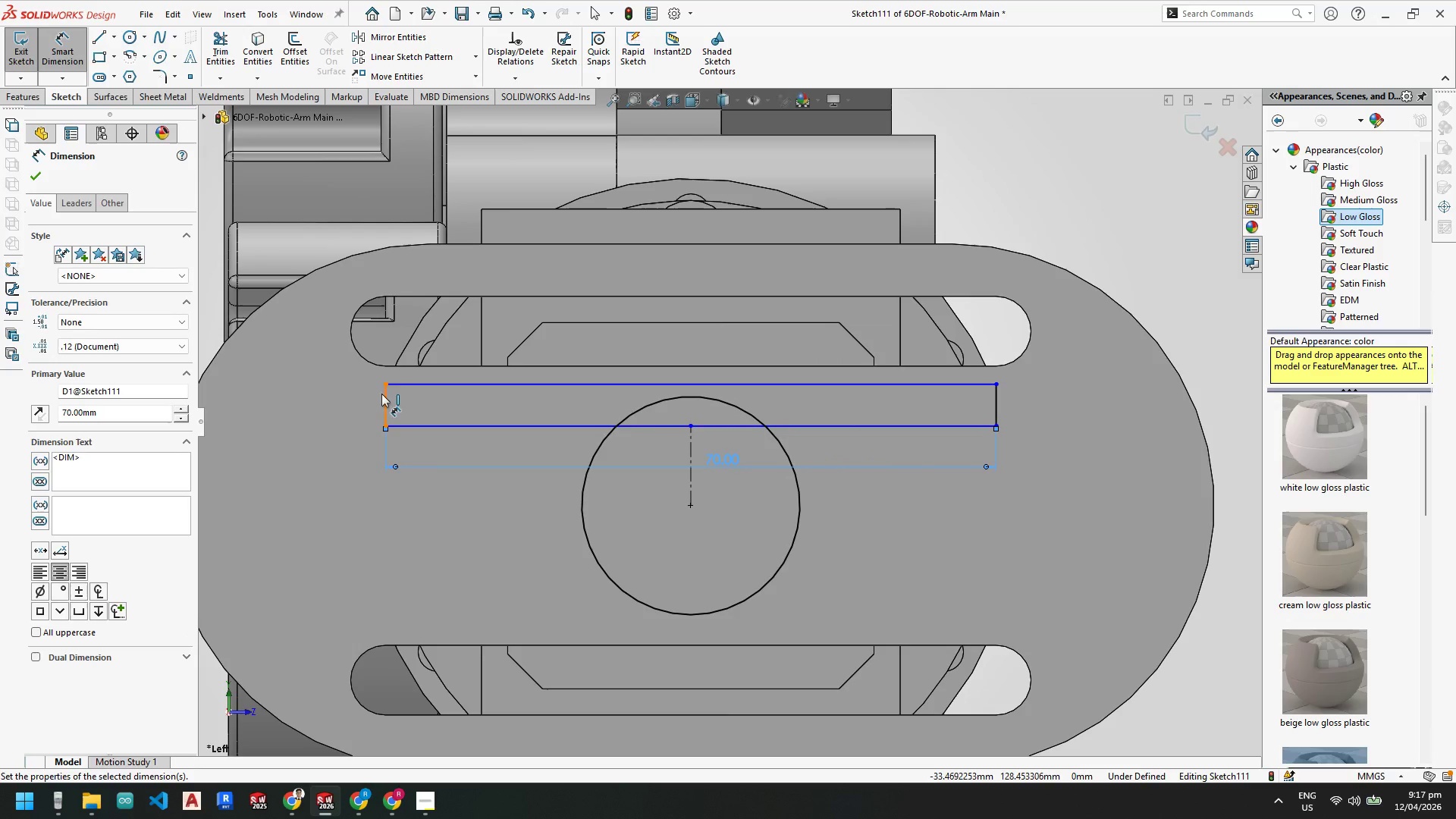 
key(Escape)
 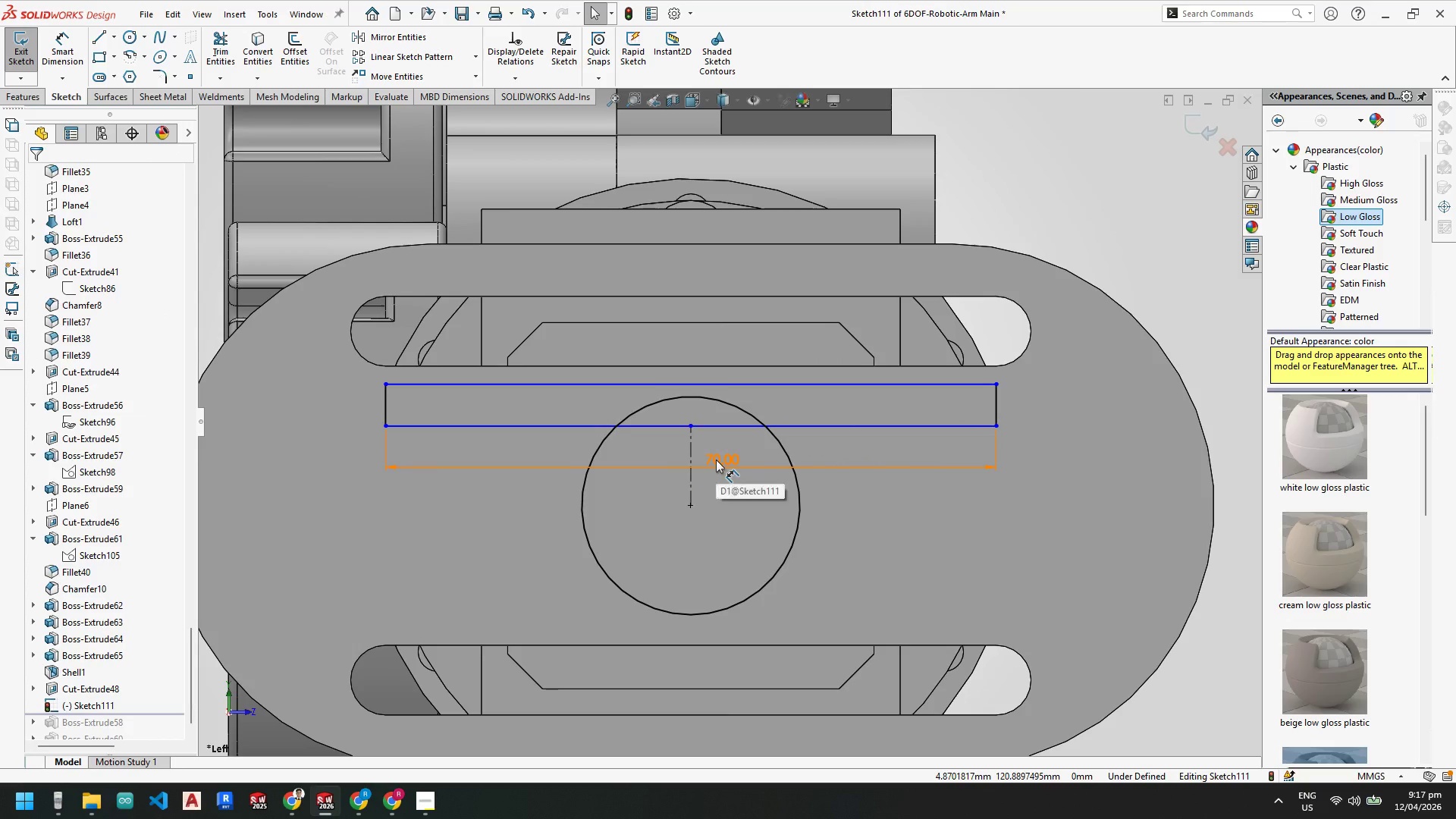 
double_click([716, 460])
 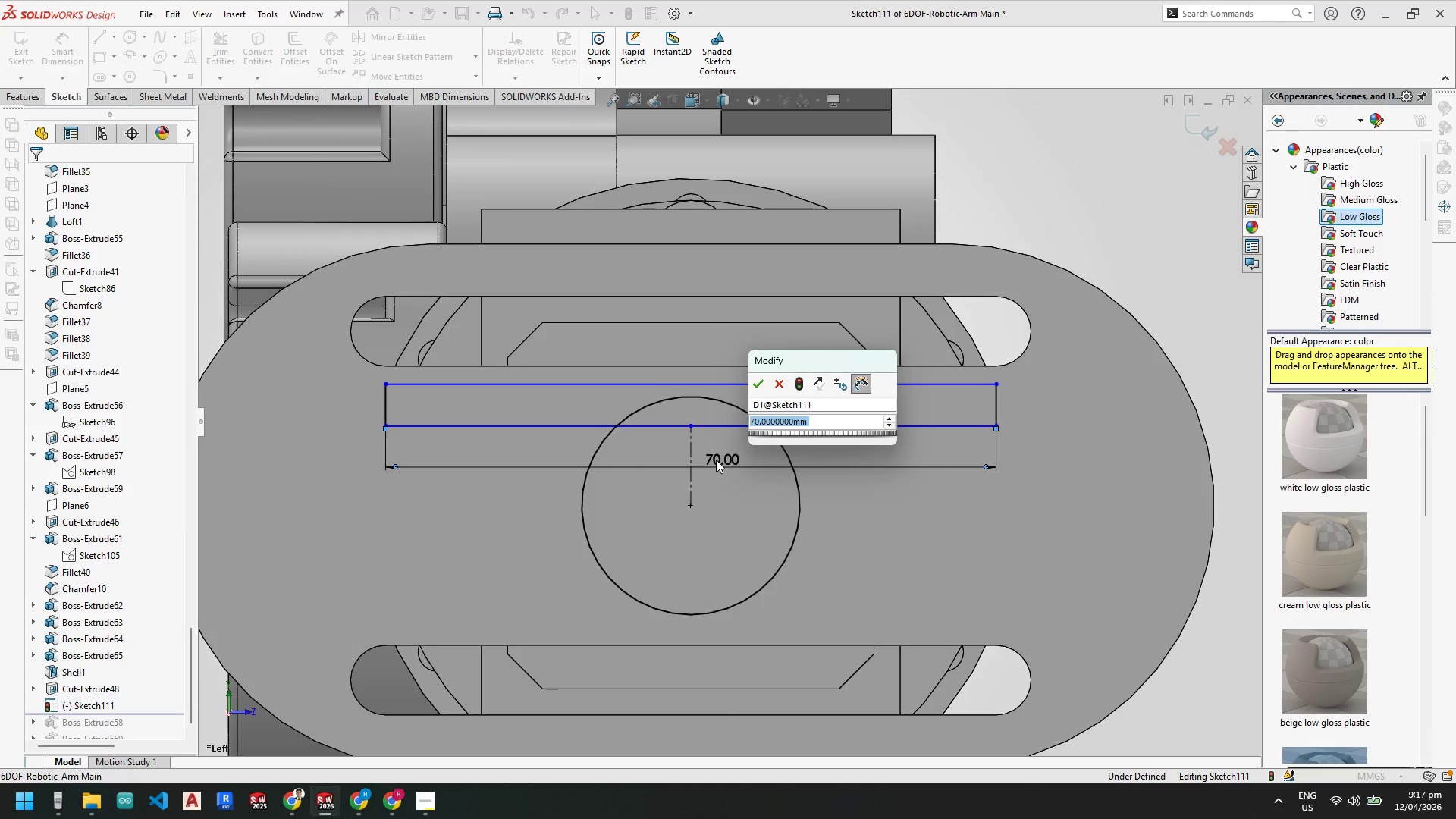 
key(Numpad5)
 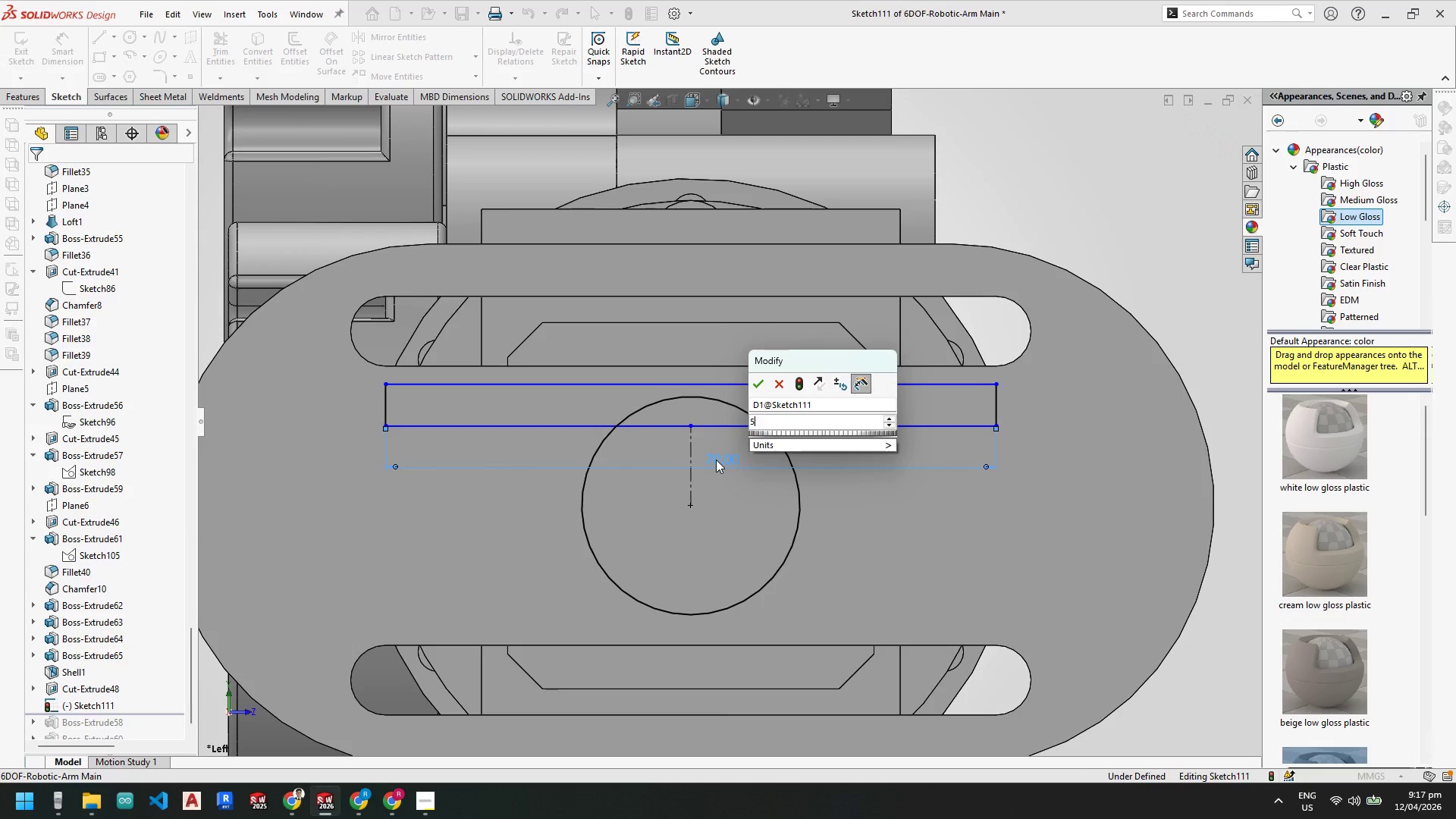 
key(Numpad0)
 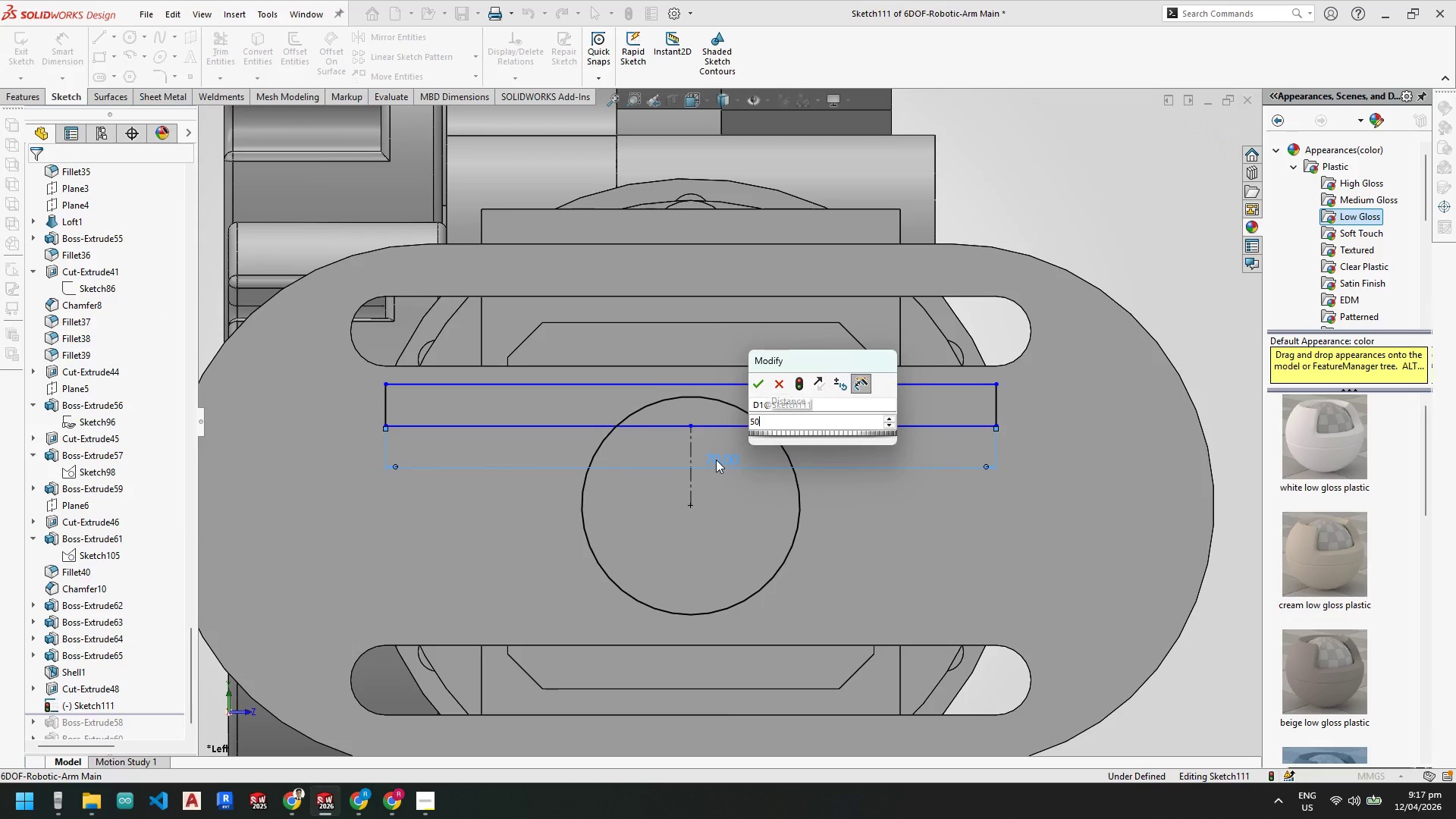 
key(NumpadEnter)
 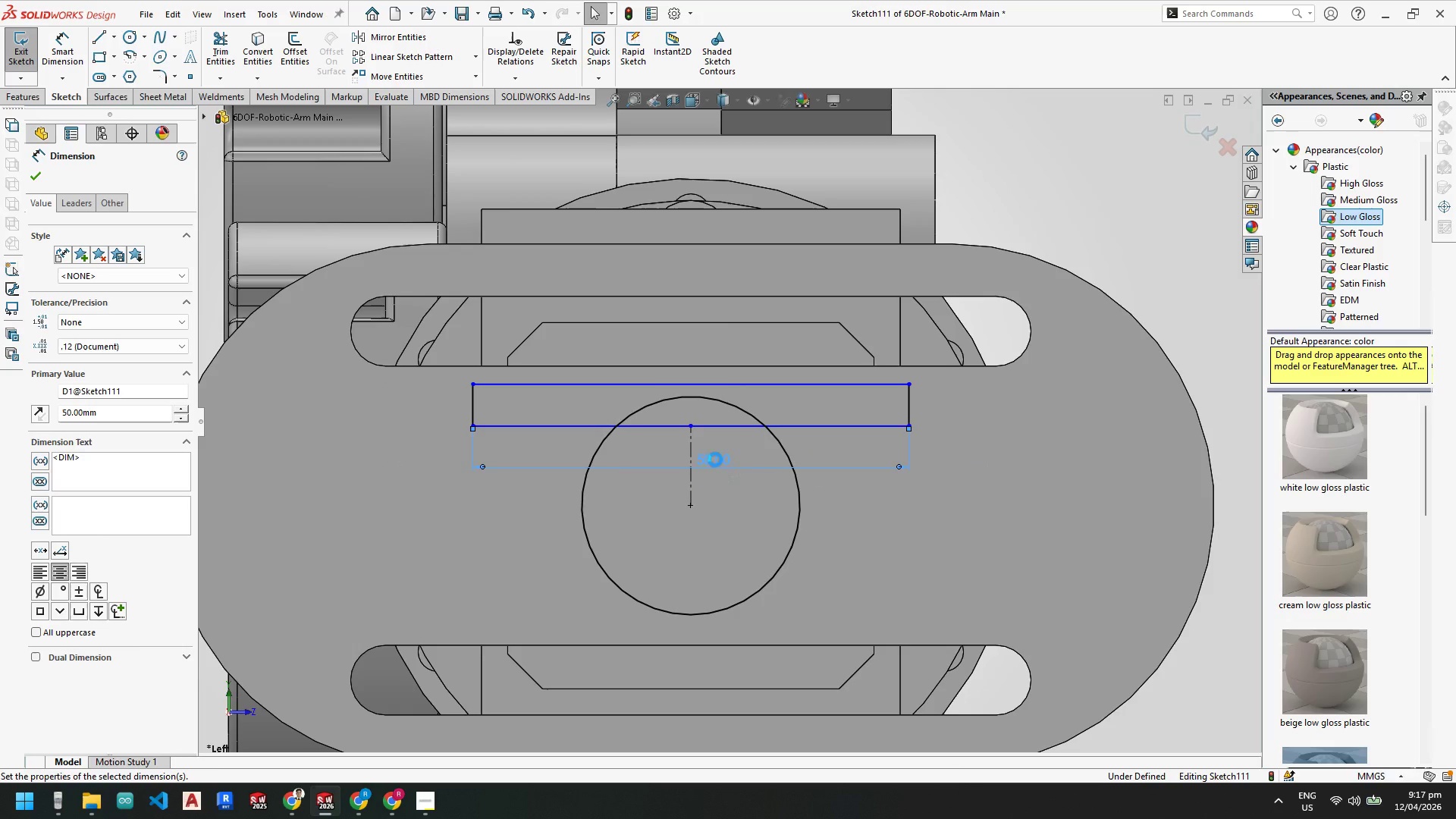 
key(Escape)
 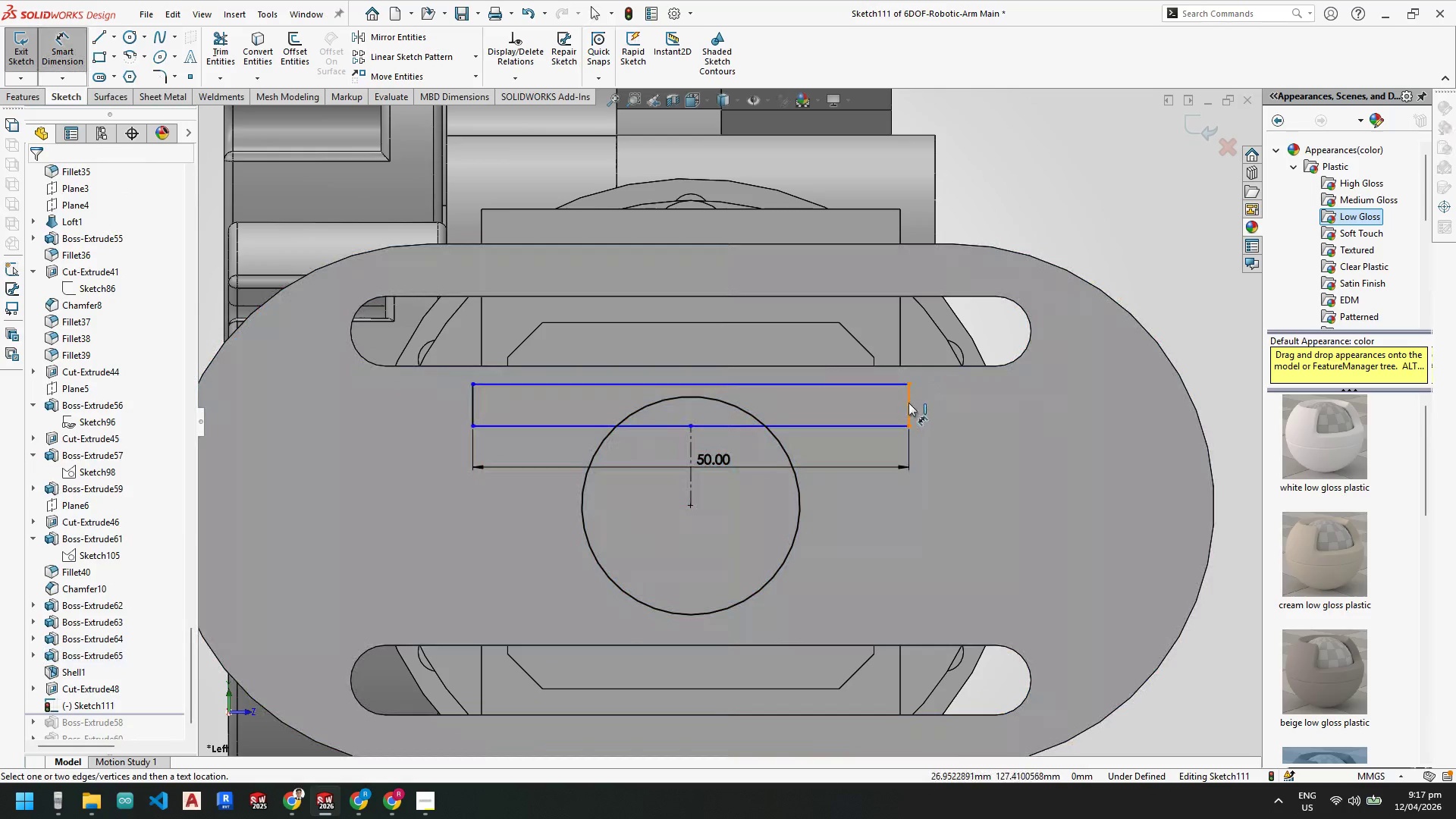 
left_click([910, 403])
 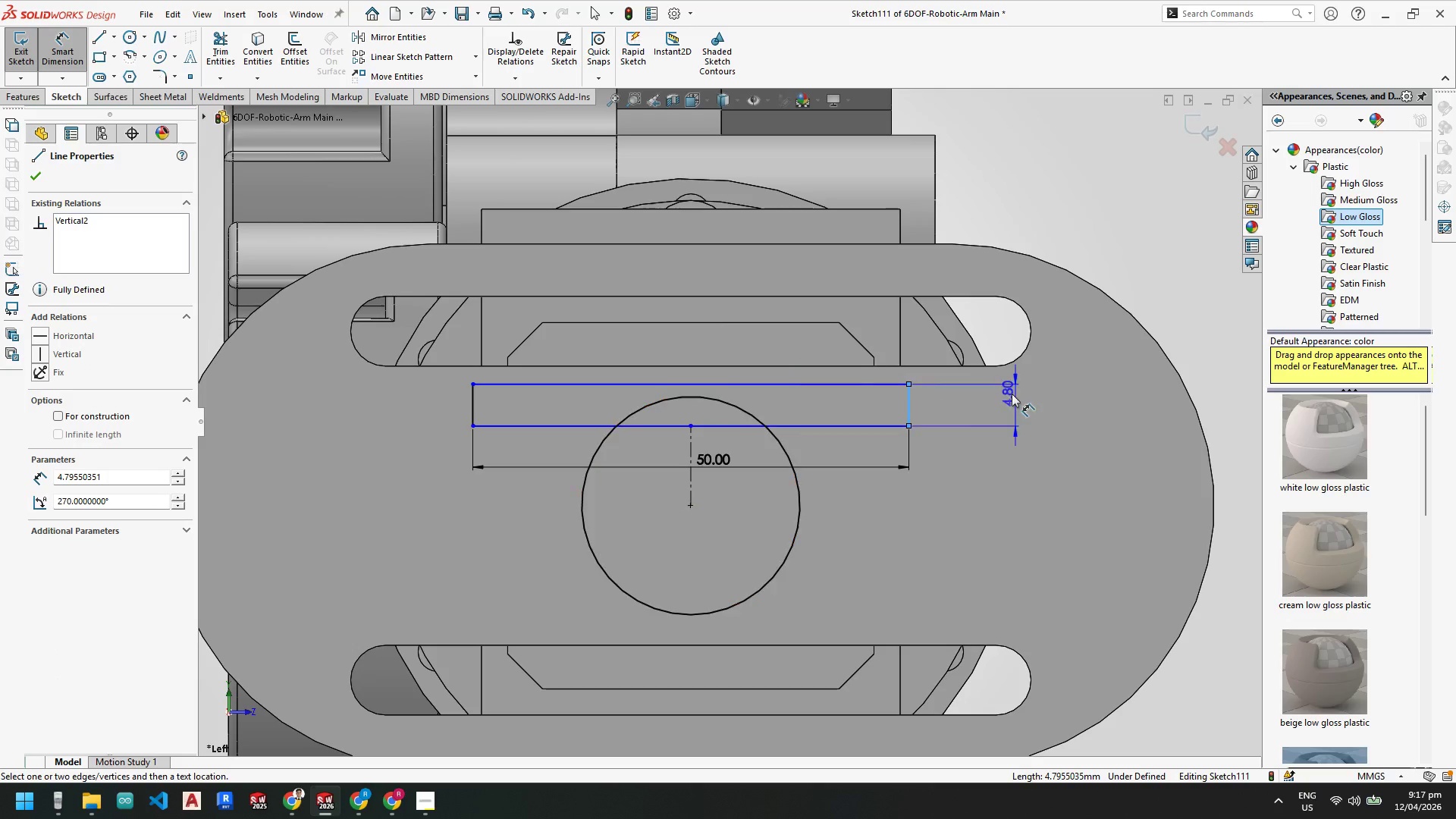 
left_click([952, 406])
 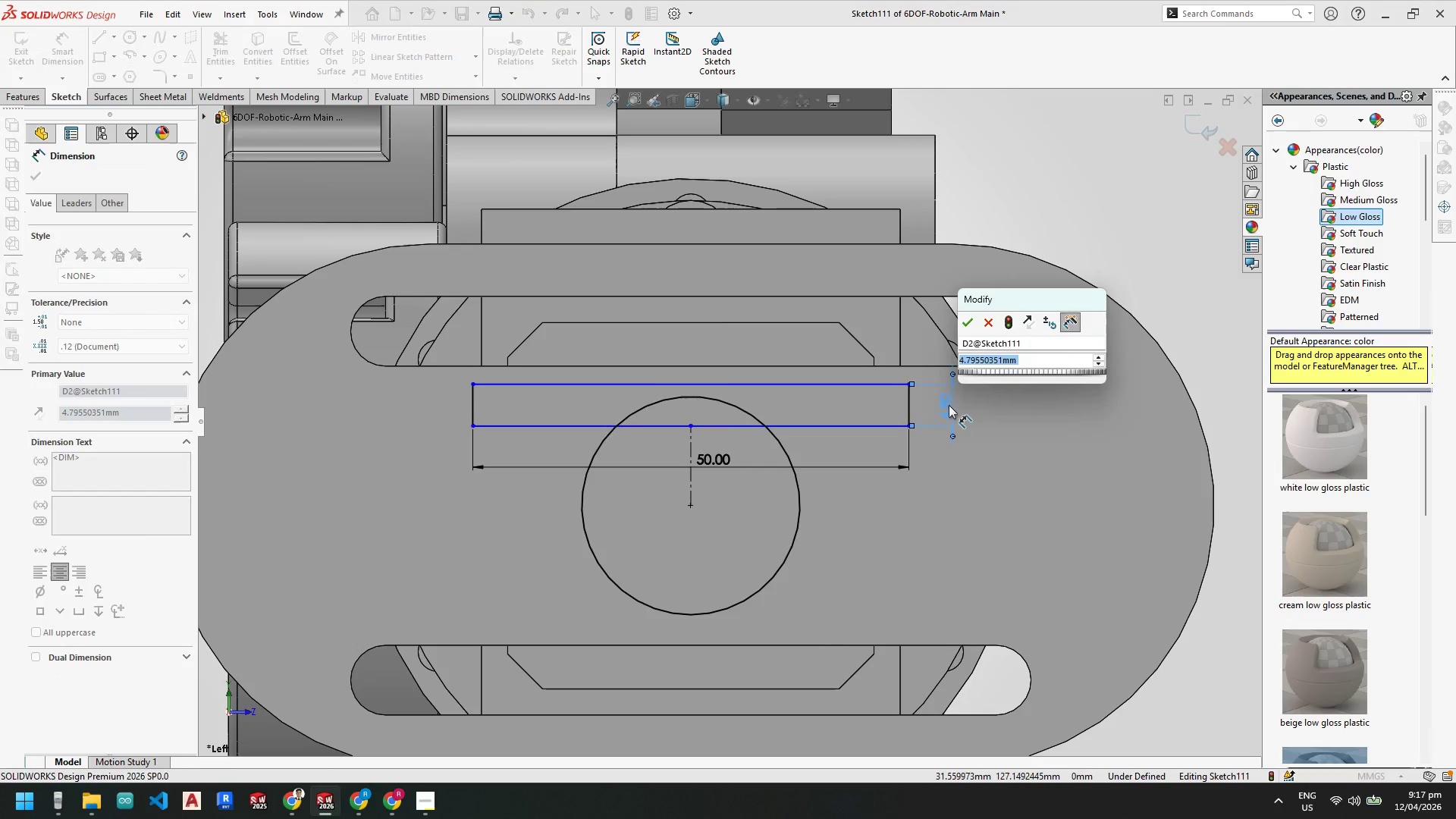 
key(Numpad5)
 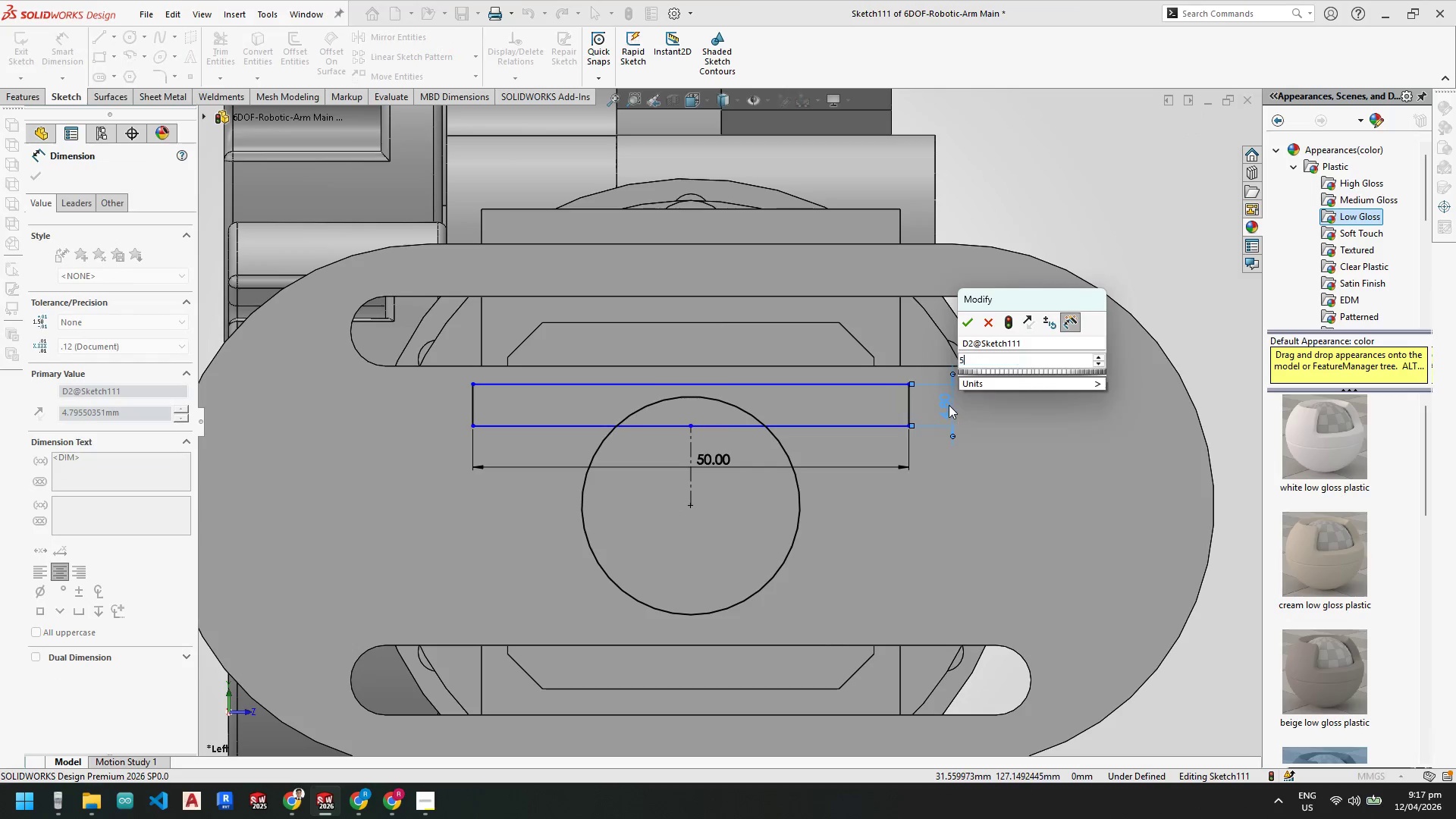 
key(NumpadEnter)
 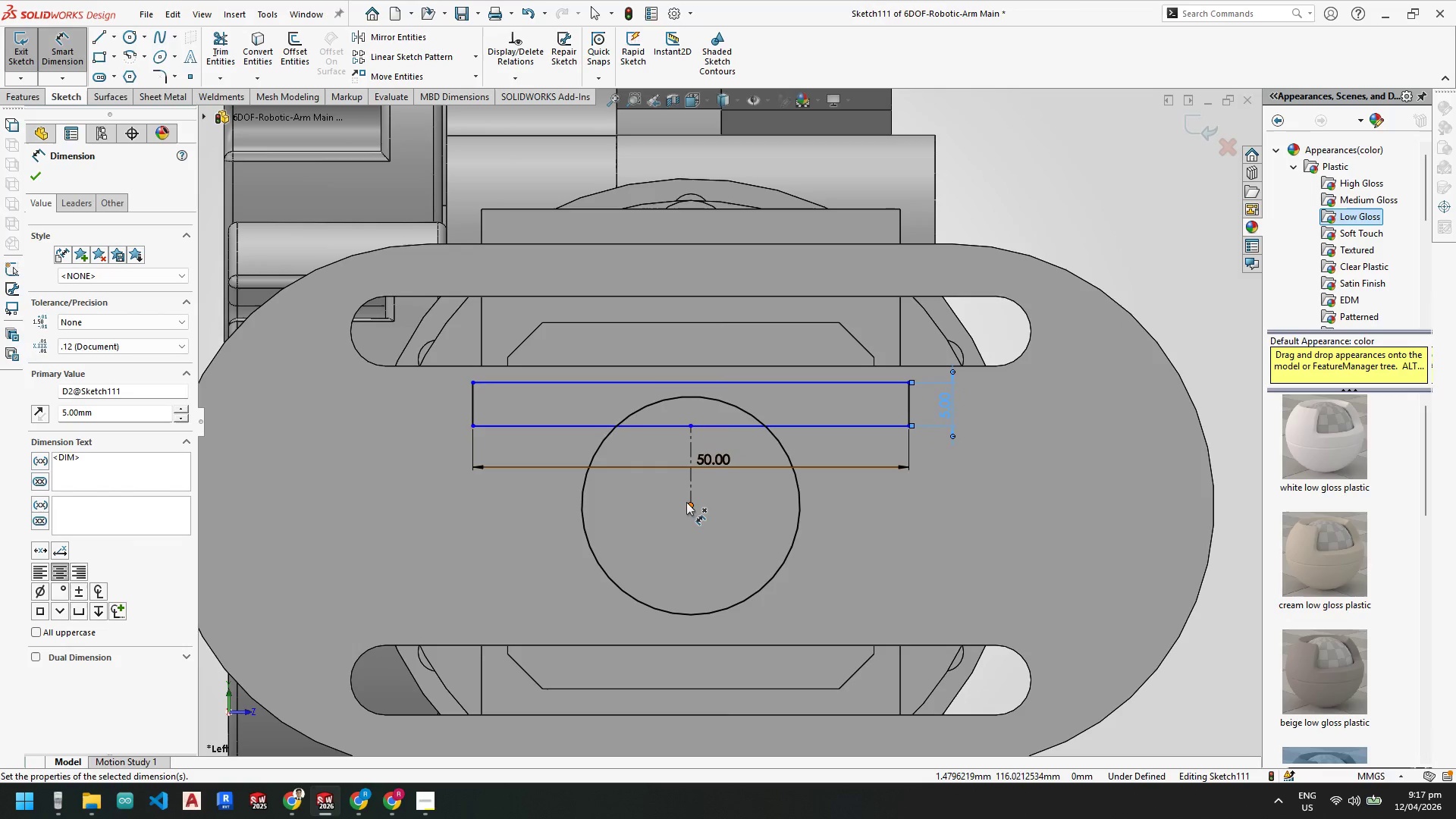 
left_click_drag(start_coordinate=[689, 506], to_coordinate=[689, 502])
 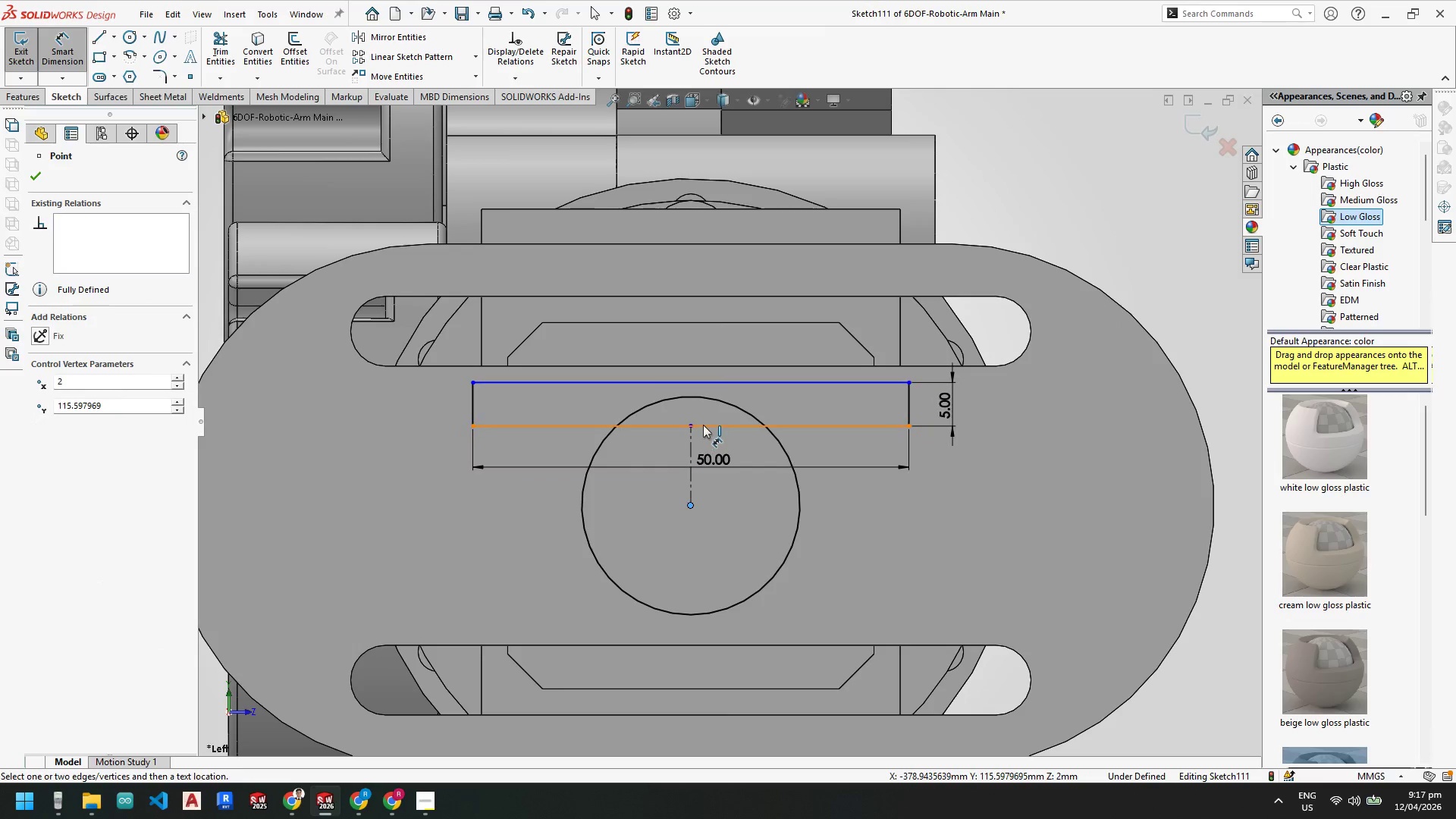 
left_click([703, 425])
 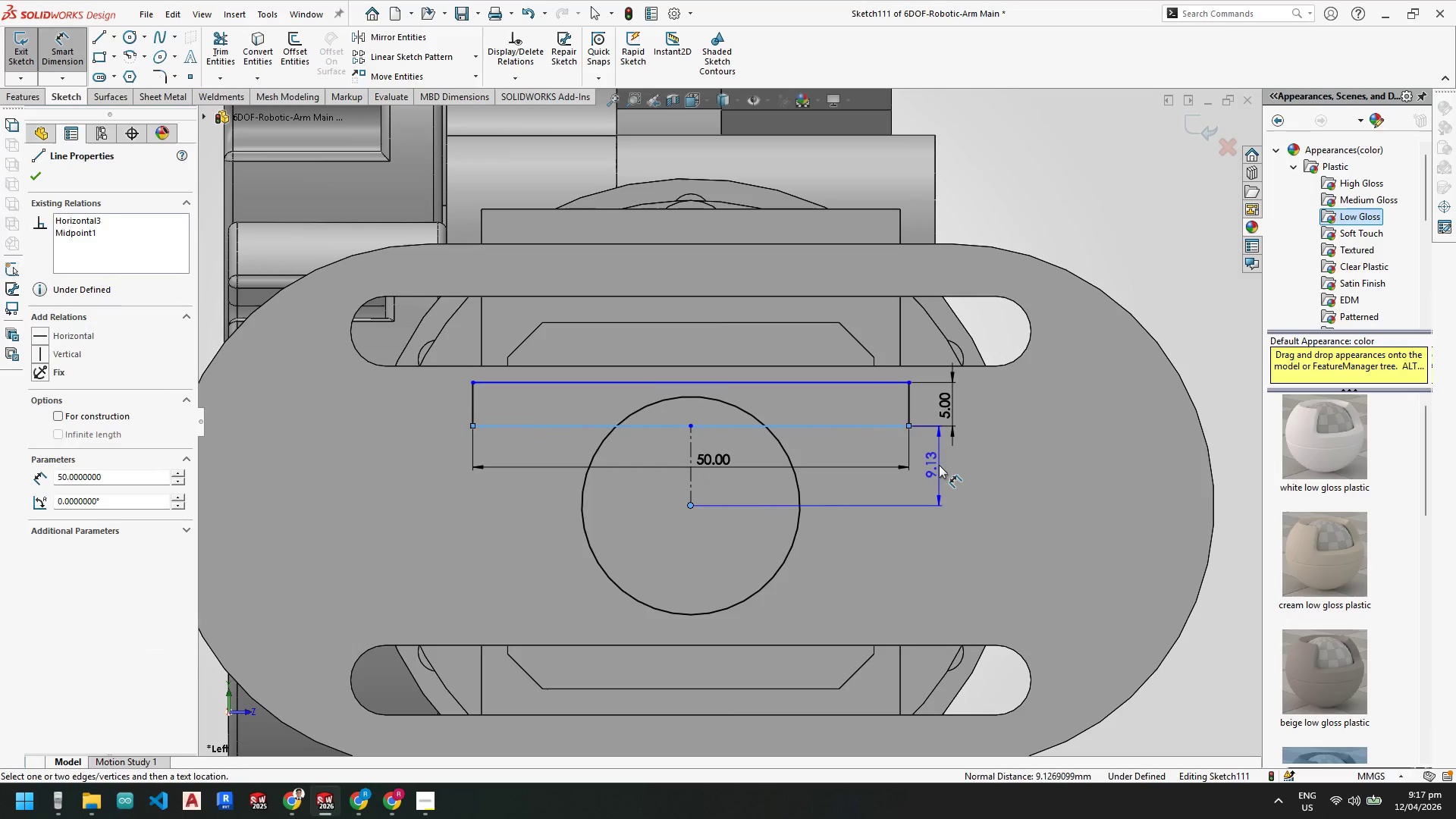 
left_click([939, 465])
 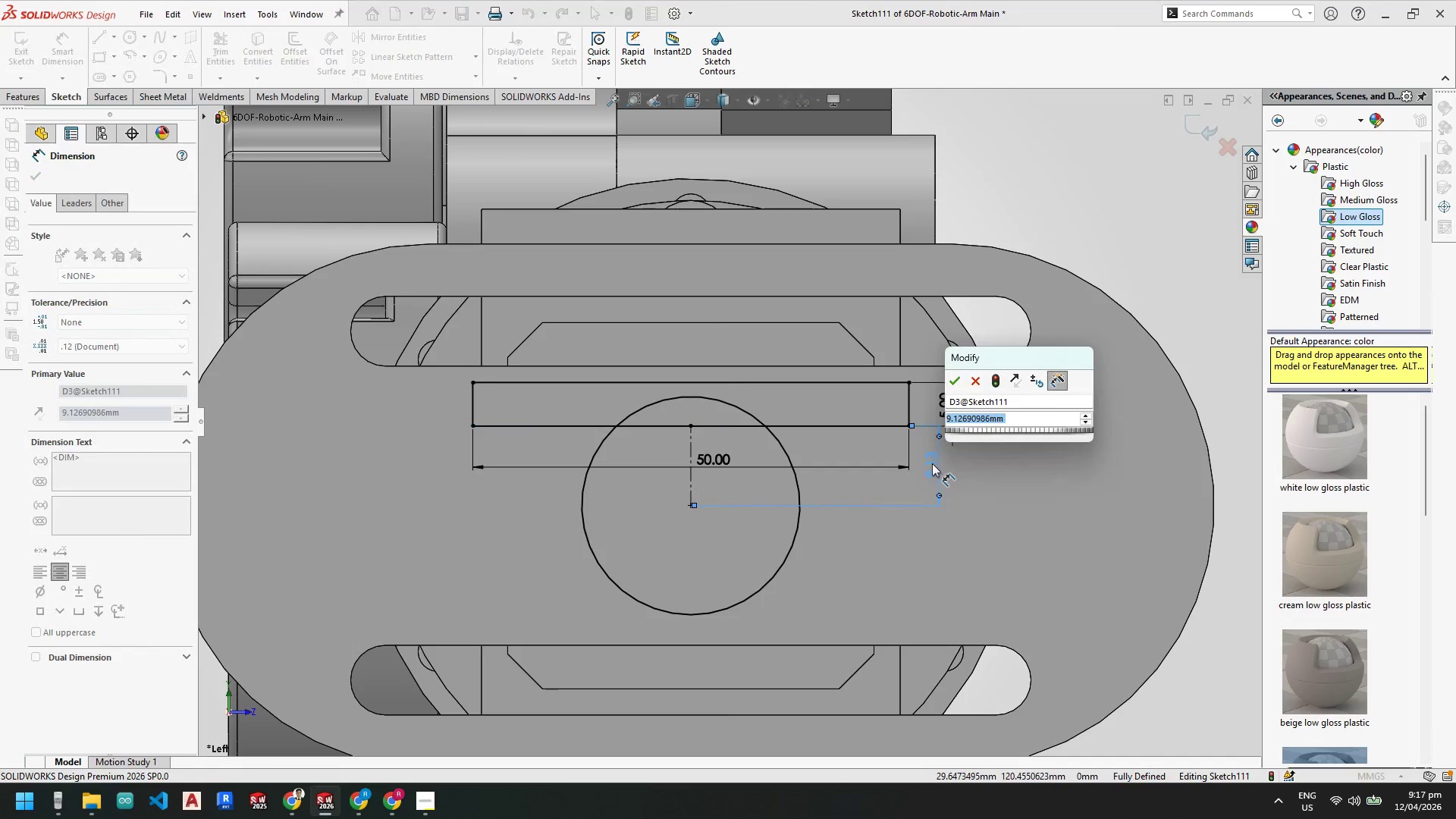 
key(Numpad1)
 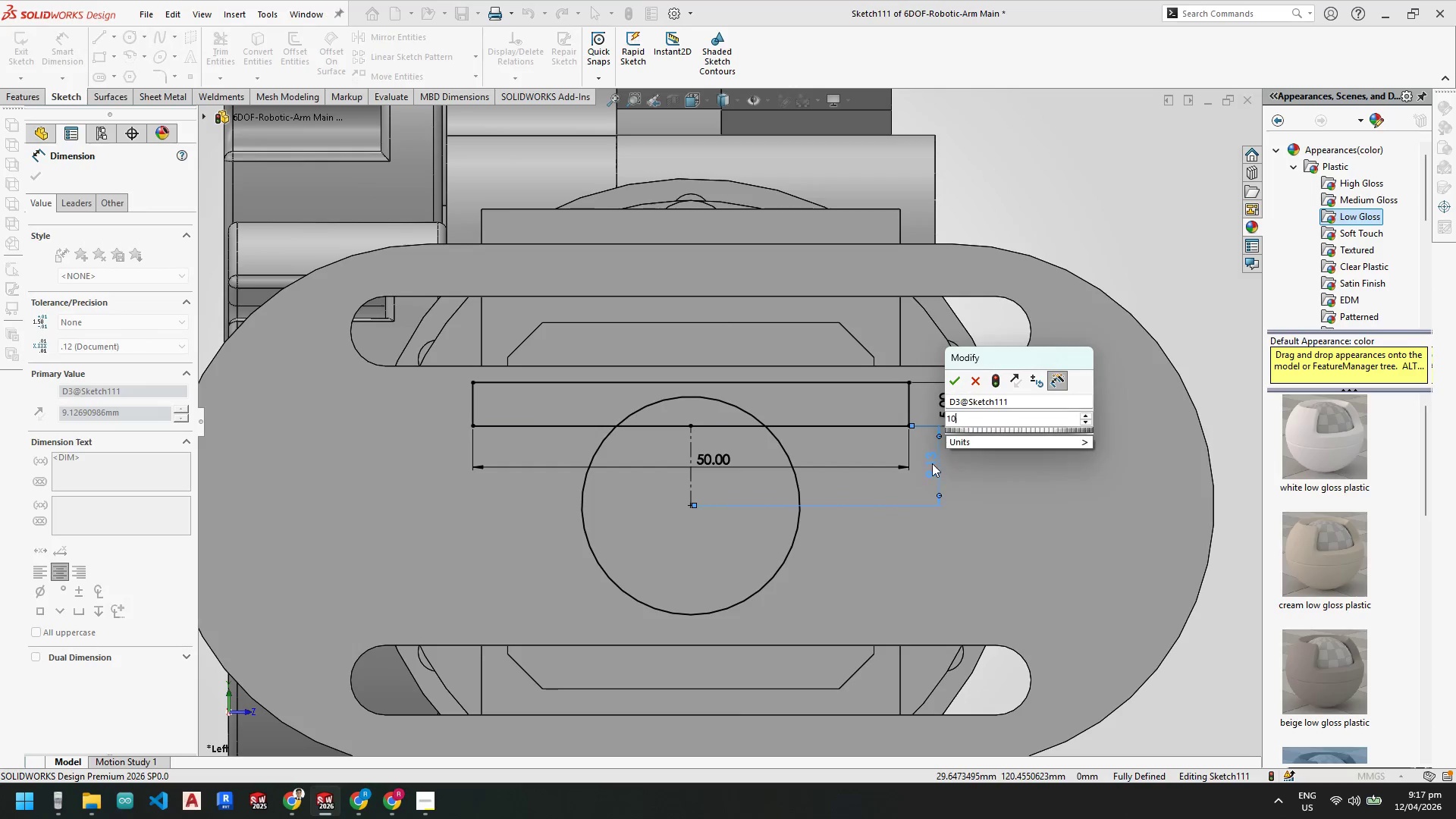 
key(Numpad0)
 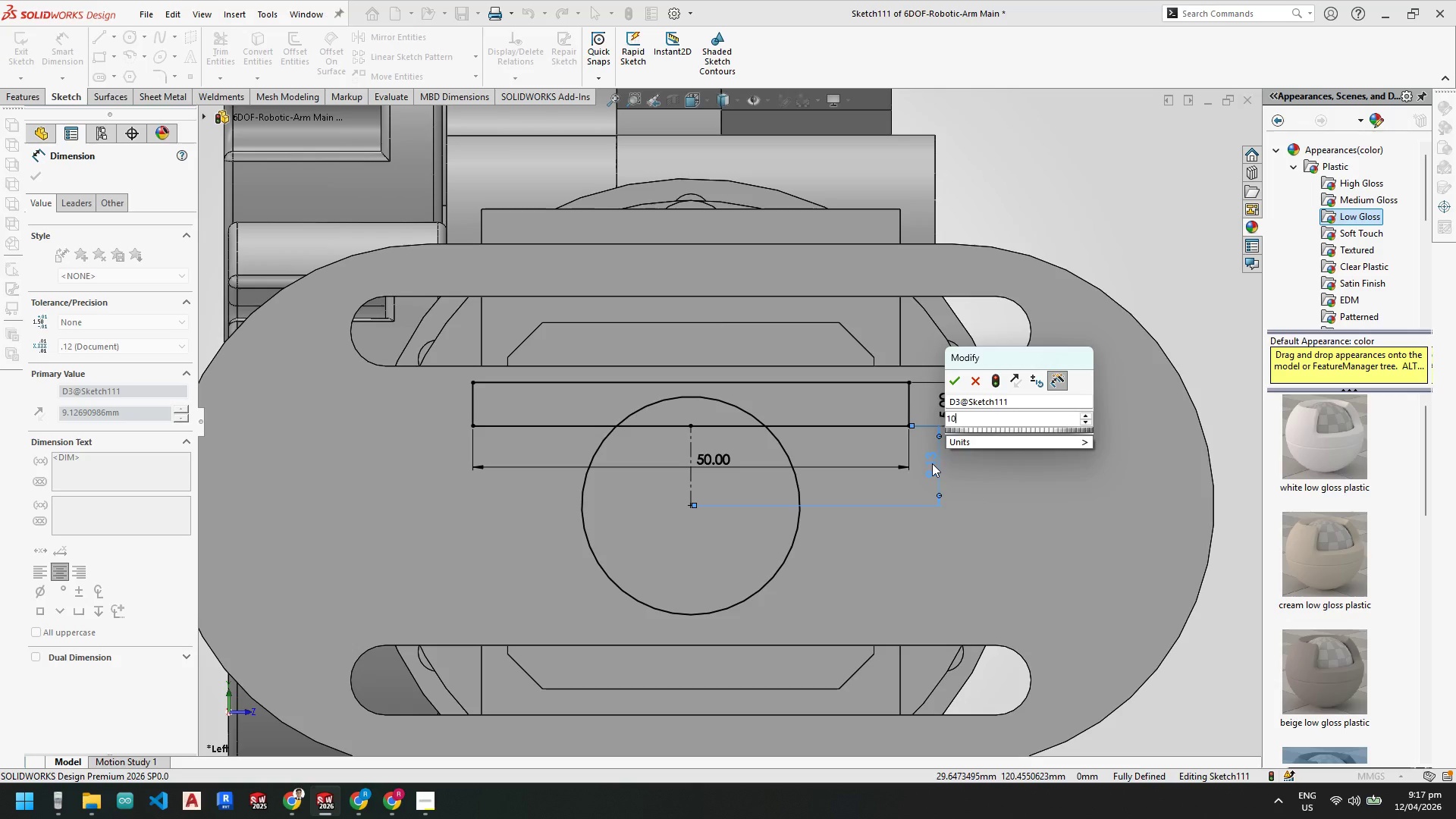 
key(NumpadEnter)
 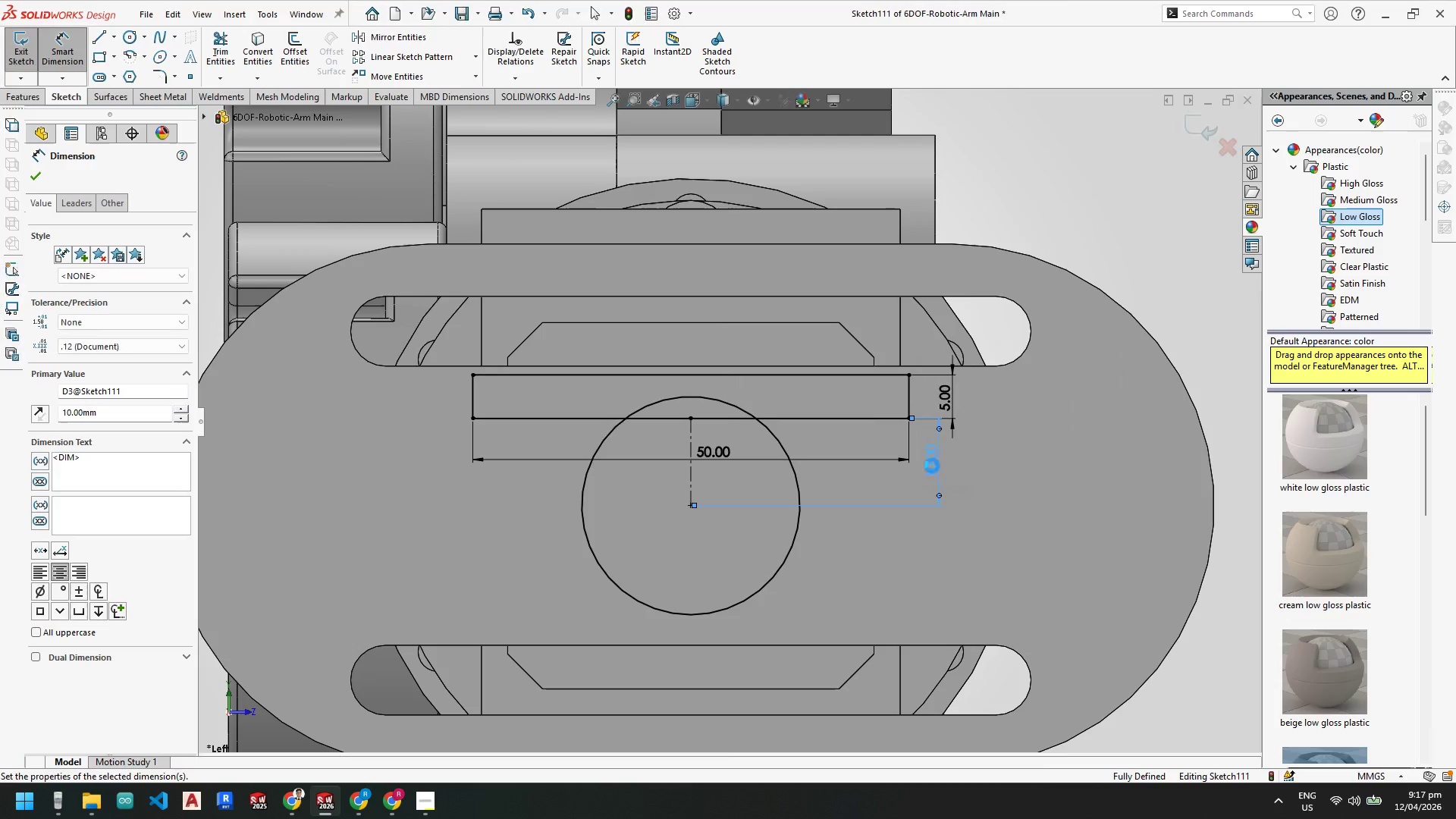 
key(Escape)
 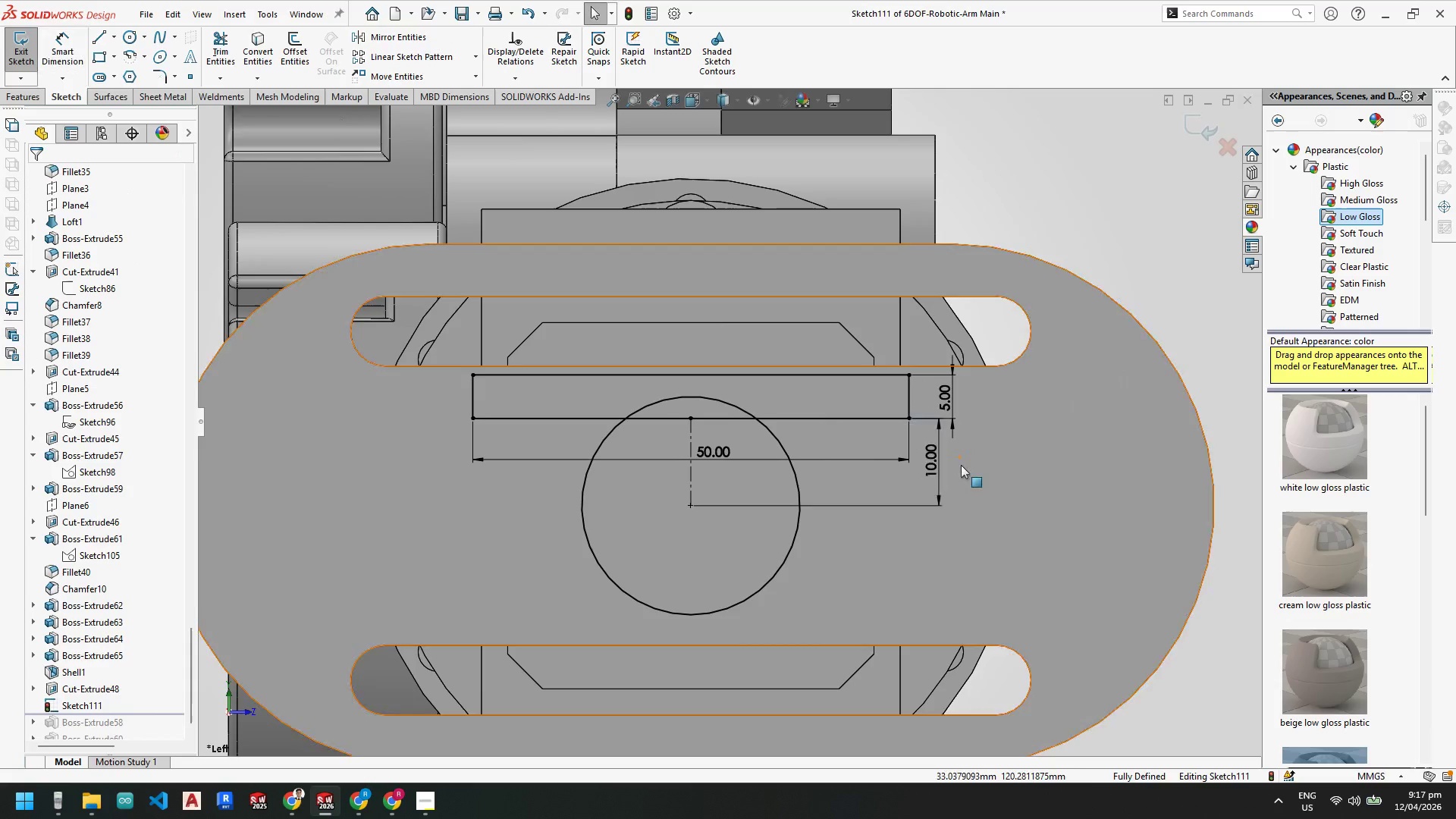 
key(Escape)
 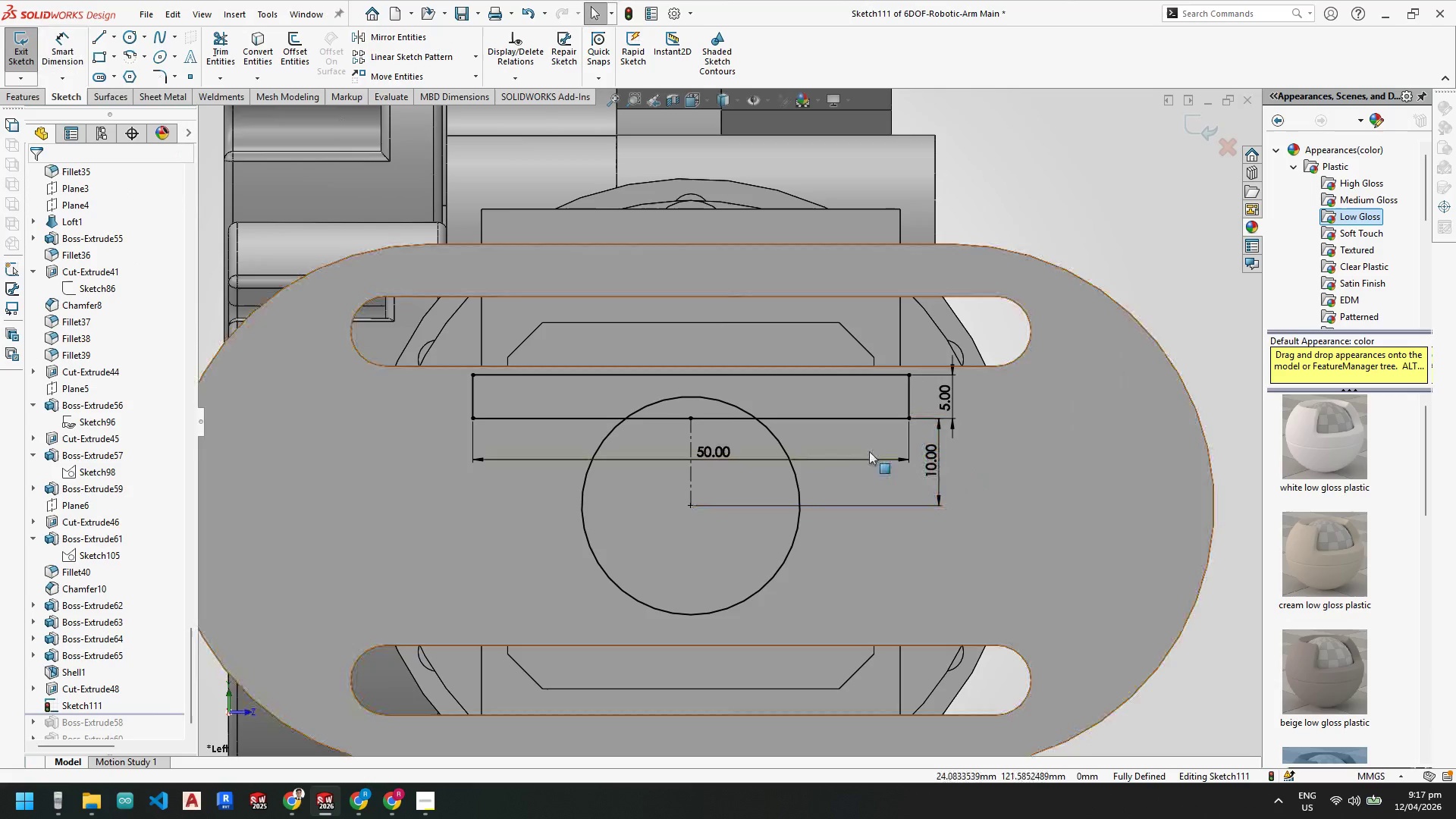 
key(Escape)
 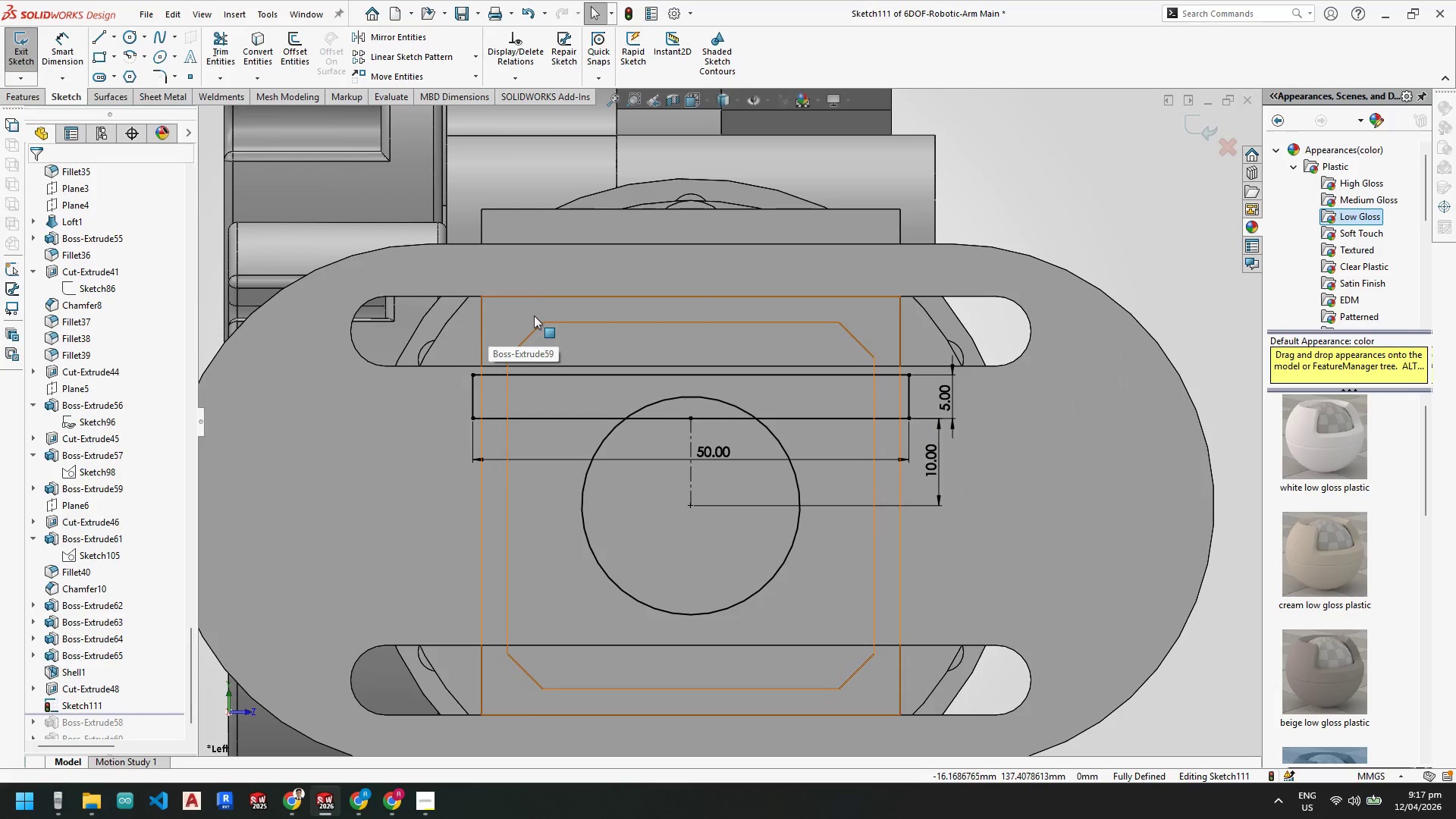 
key(Escape)
 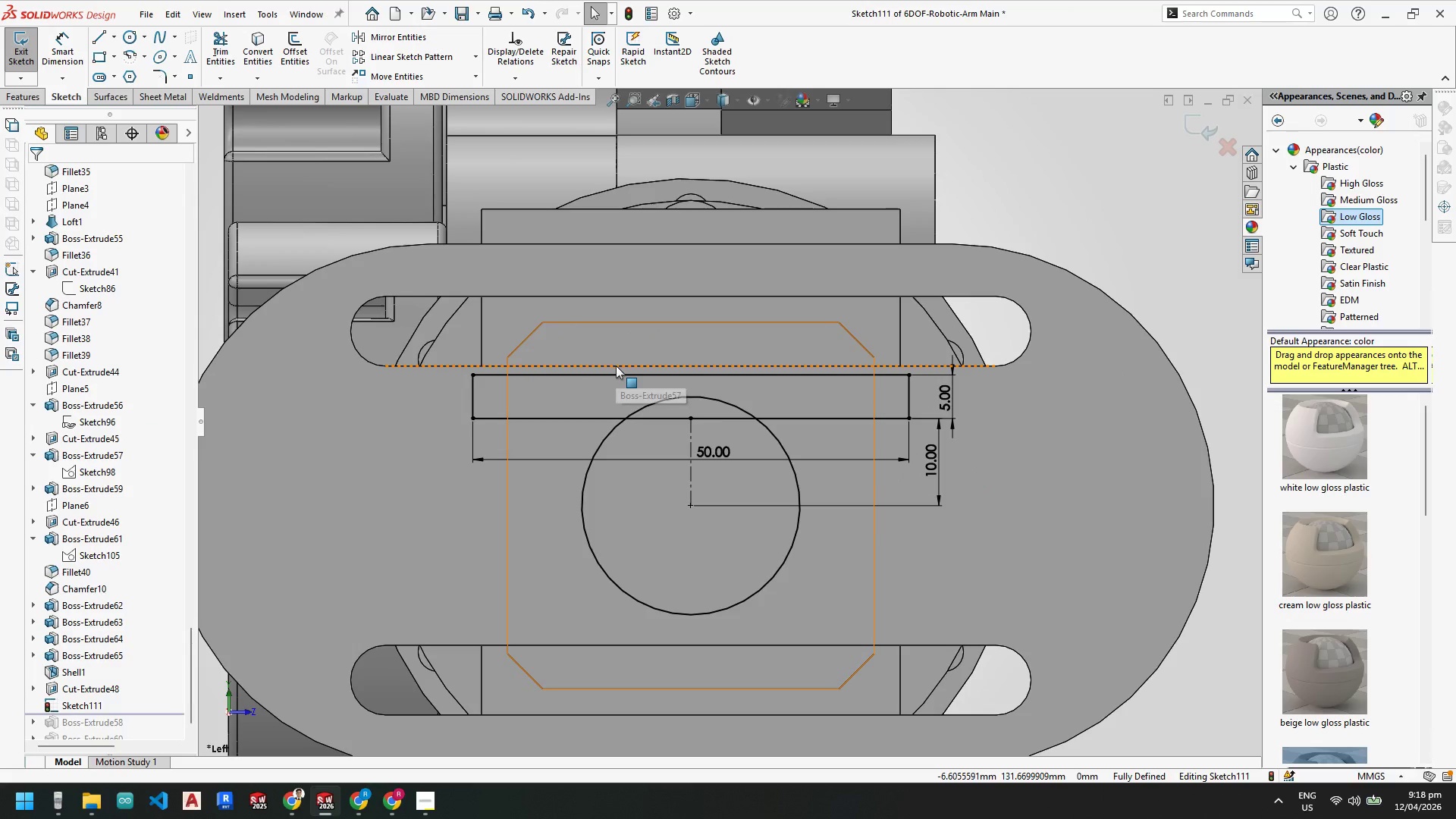 
wait(8.25)
 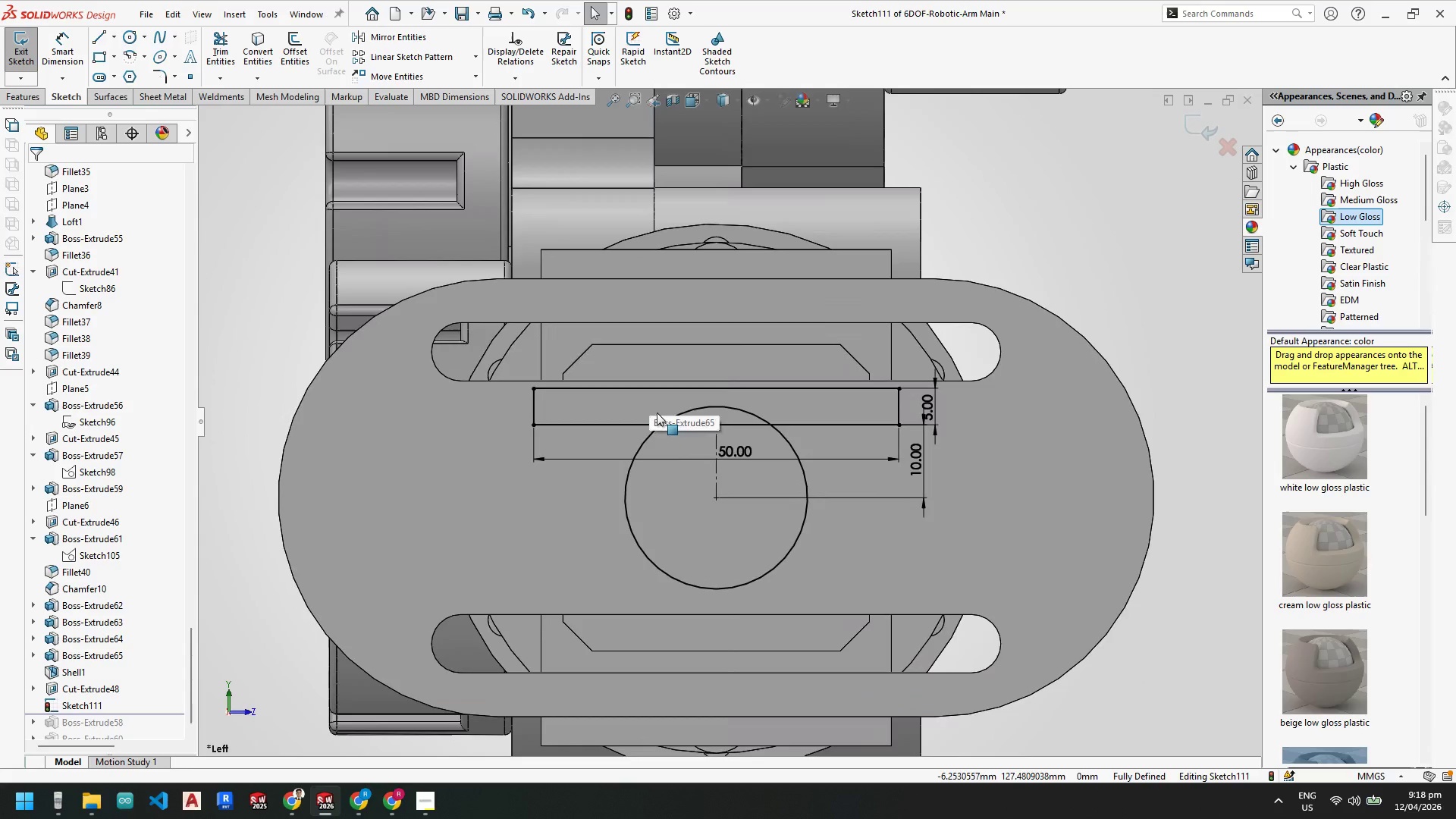 
key(Escape)
 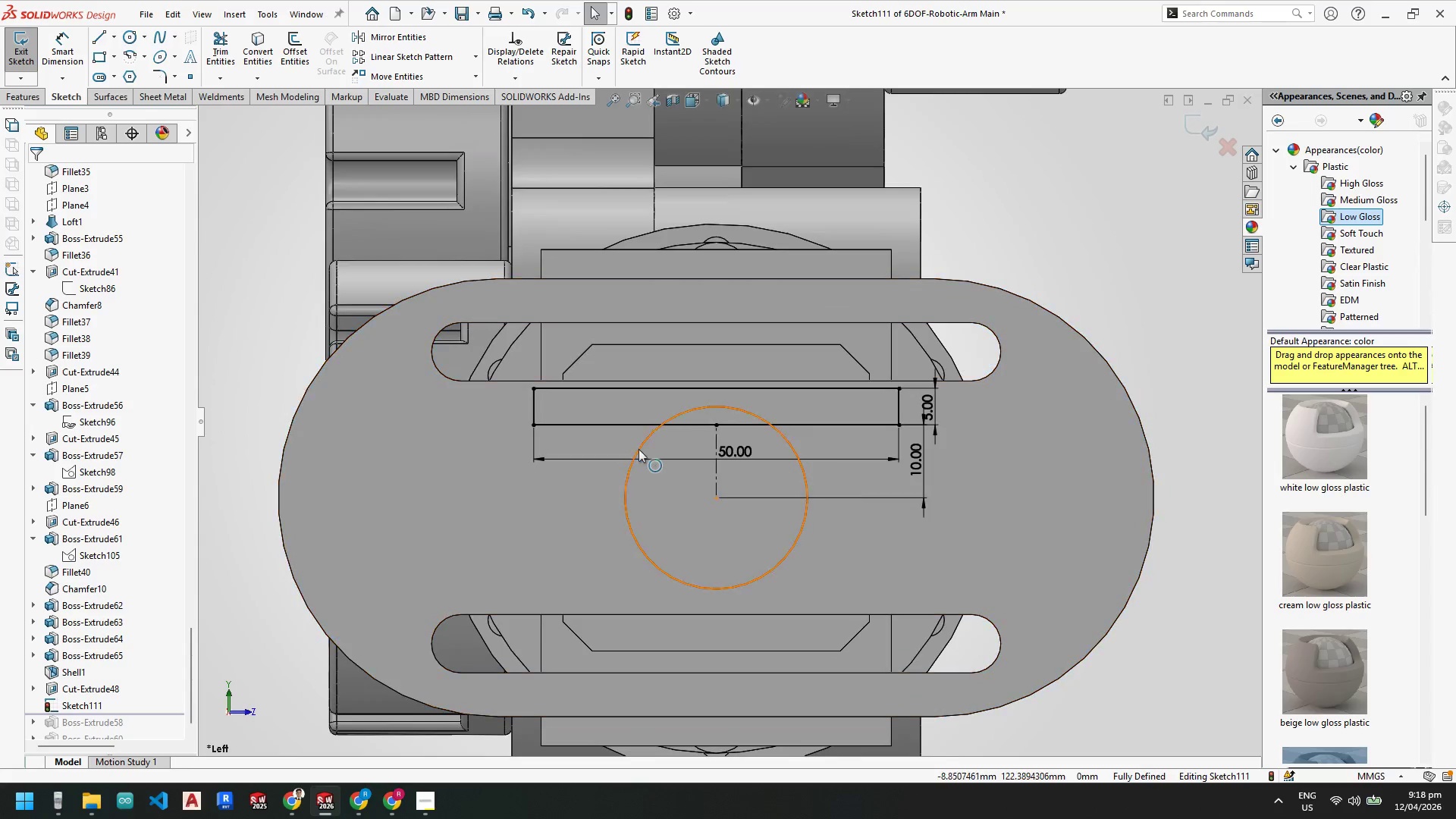 
scroll: coordinate [653, 400], scroll_direction: up, amount: 1.0
 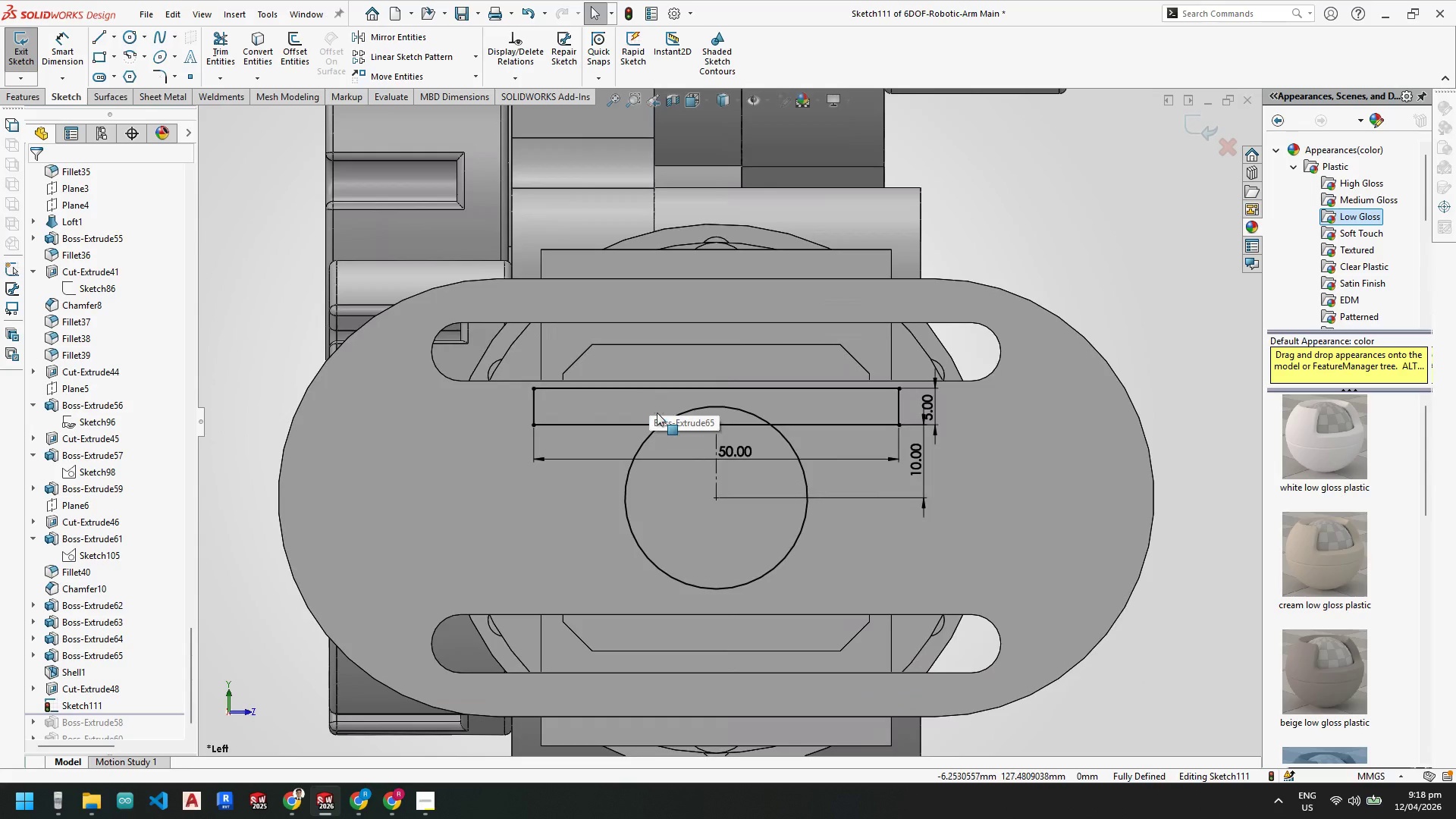 
right_click([640, 450])
 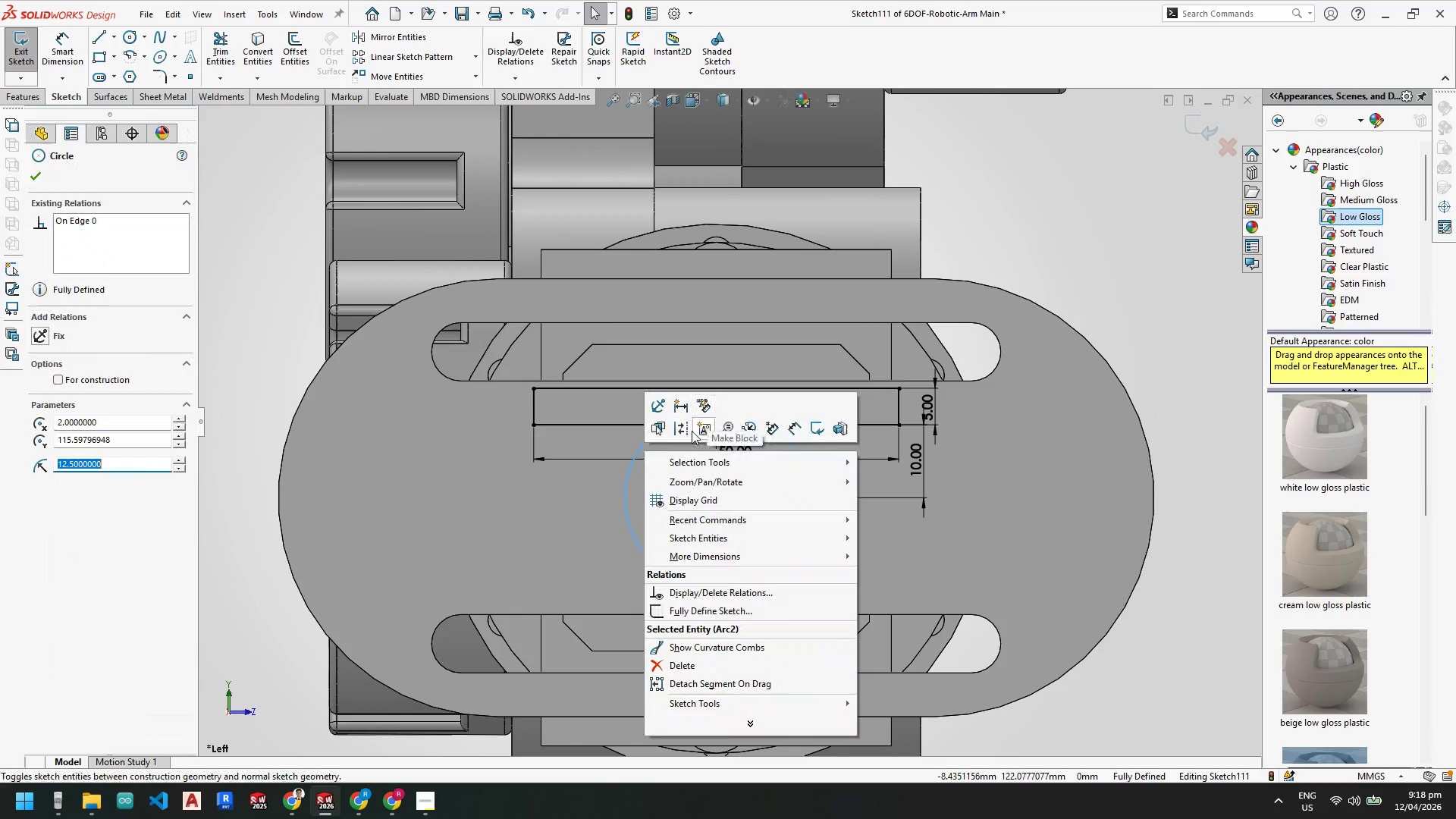 
left_click([682, 428])
 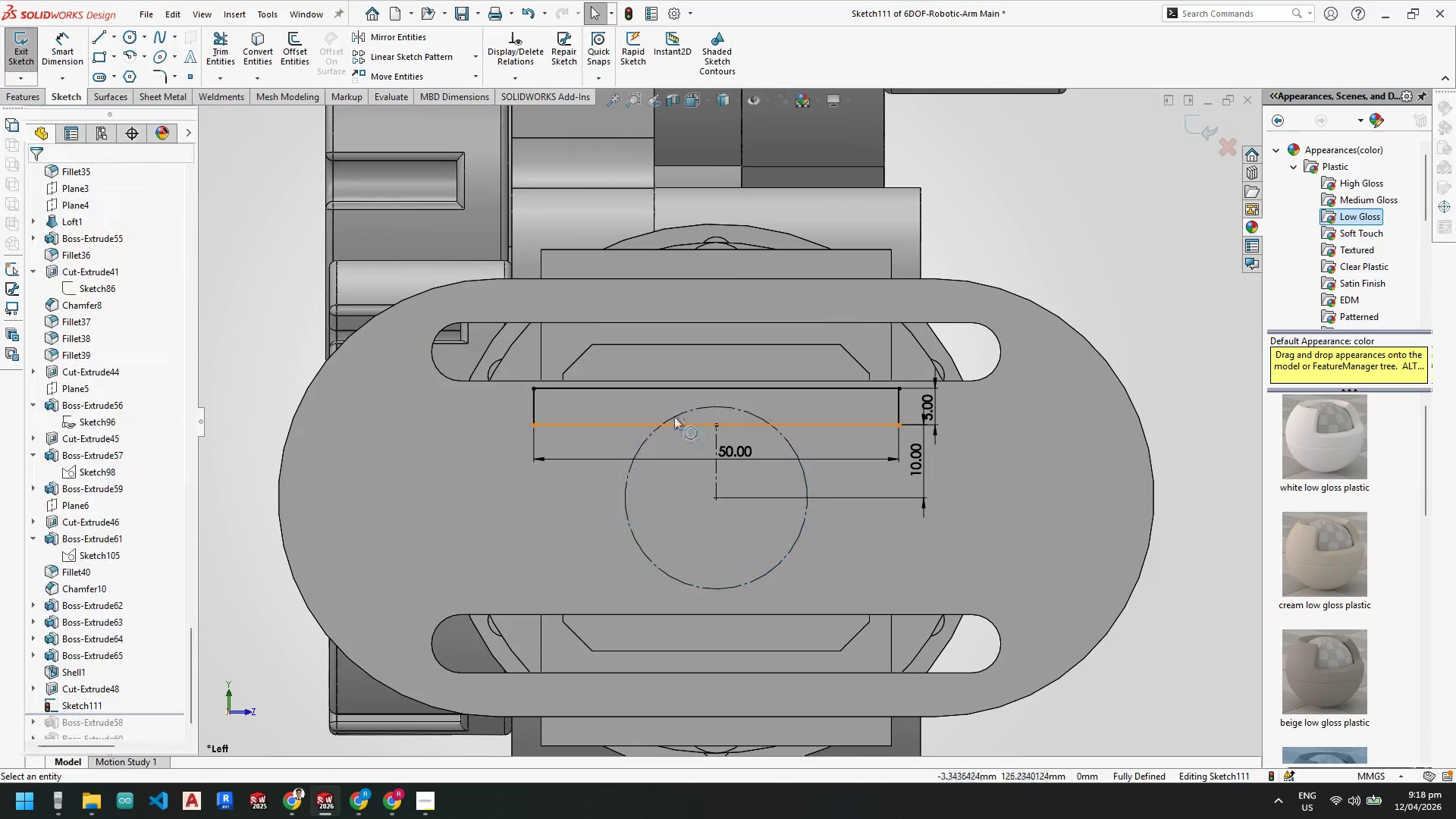 
key(Escape)
 